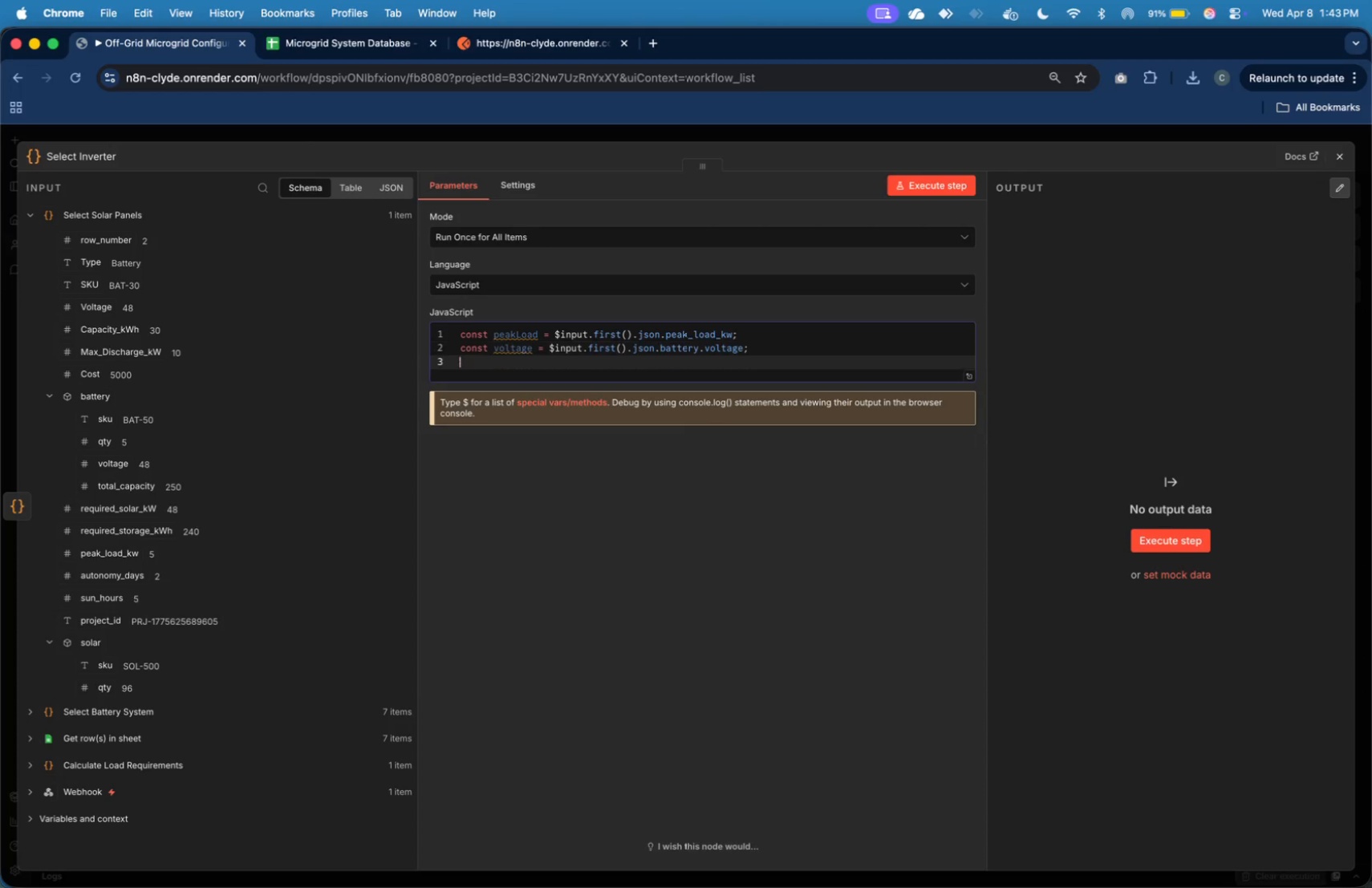 
key(Enter)
 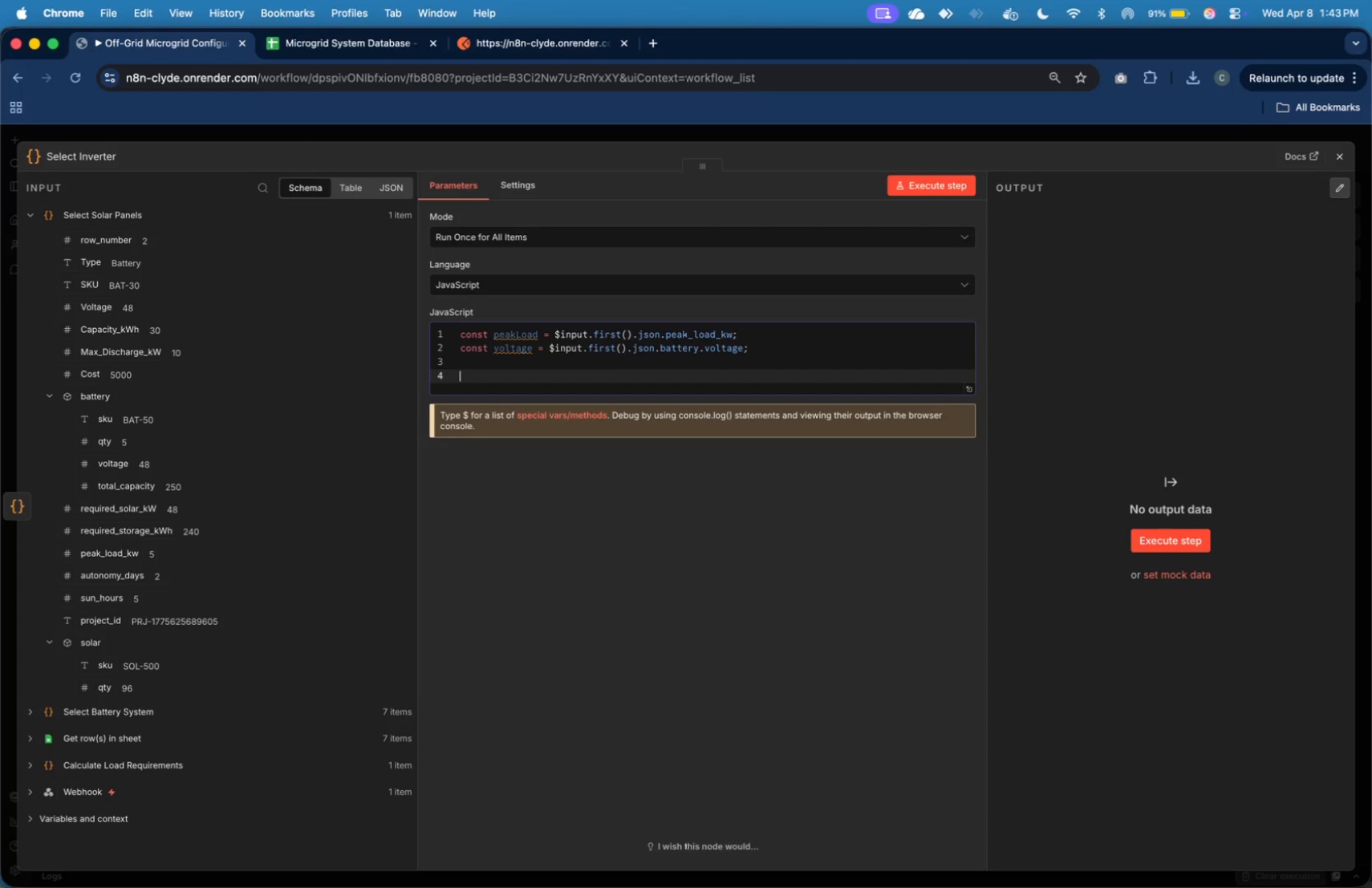 
key(Enter)
 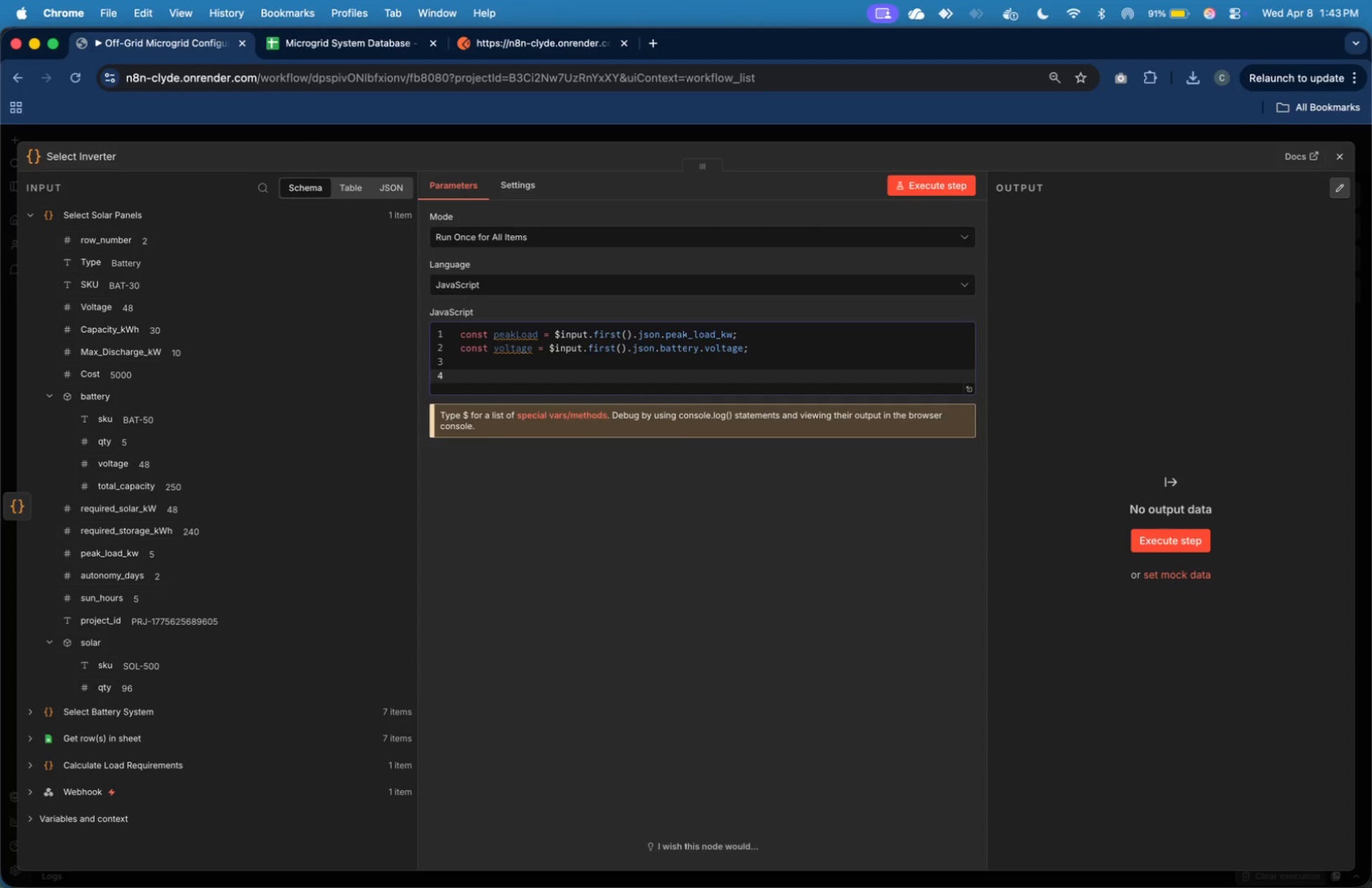 
type(const inverters = items.filter)
key(Backspace)
key(Backspace)
key(Backspace)
key(Backspace)
key(Backspace)
key(Backspace)
 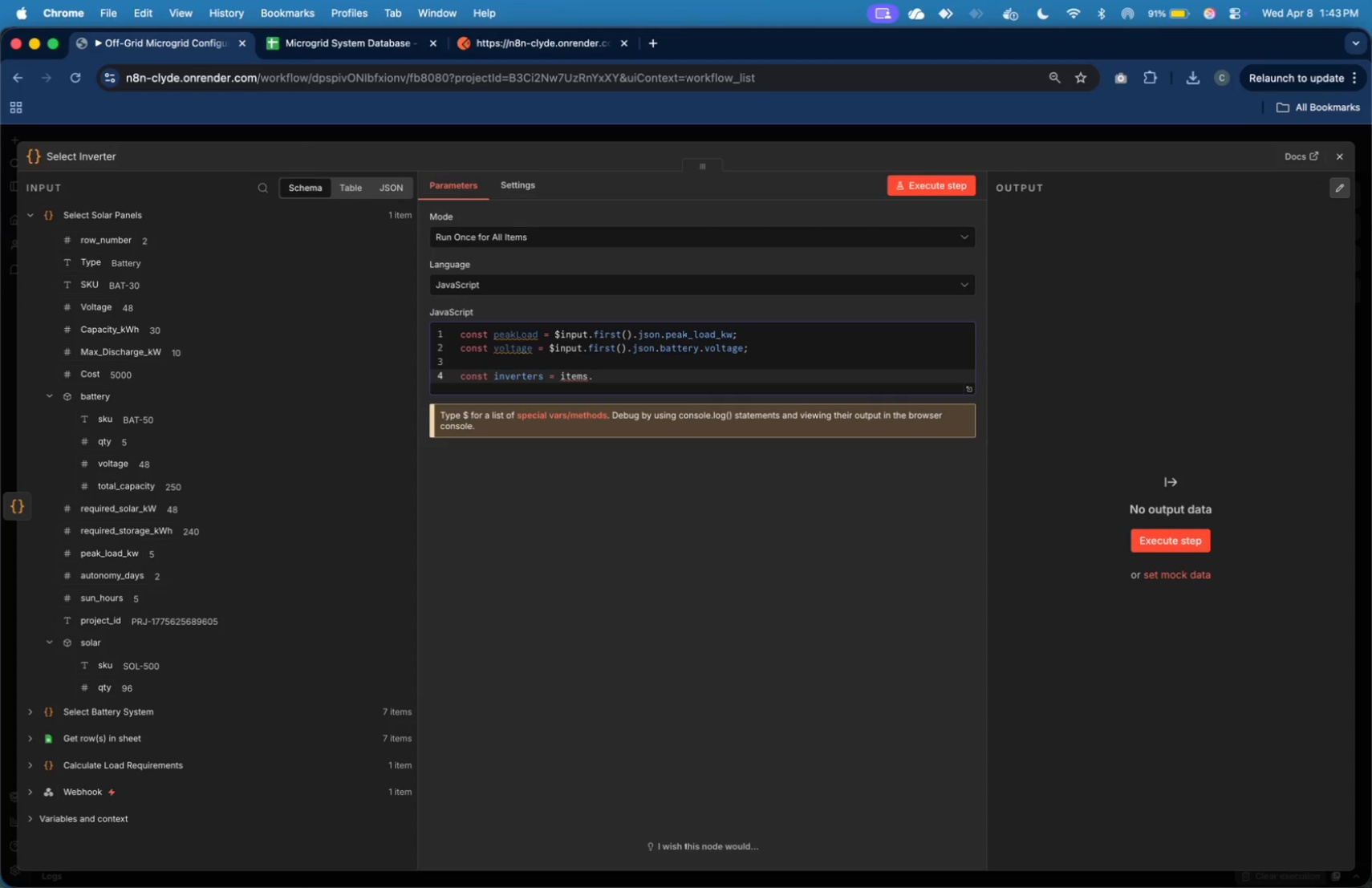 
key(ArrowRight)
 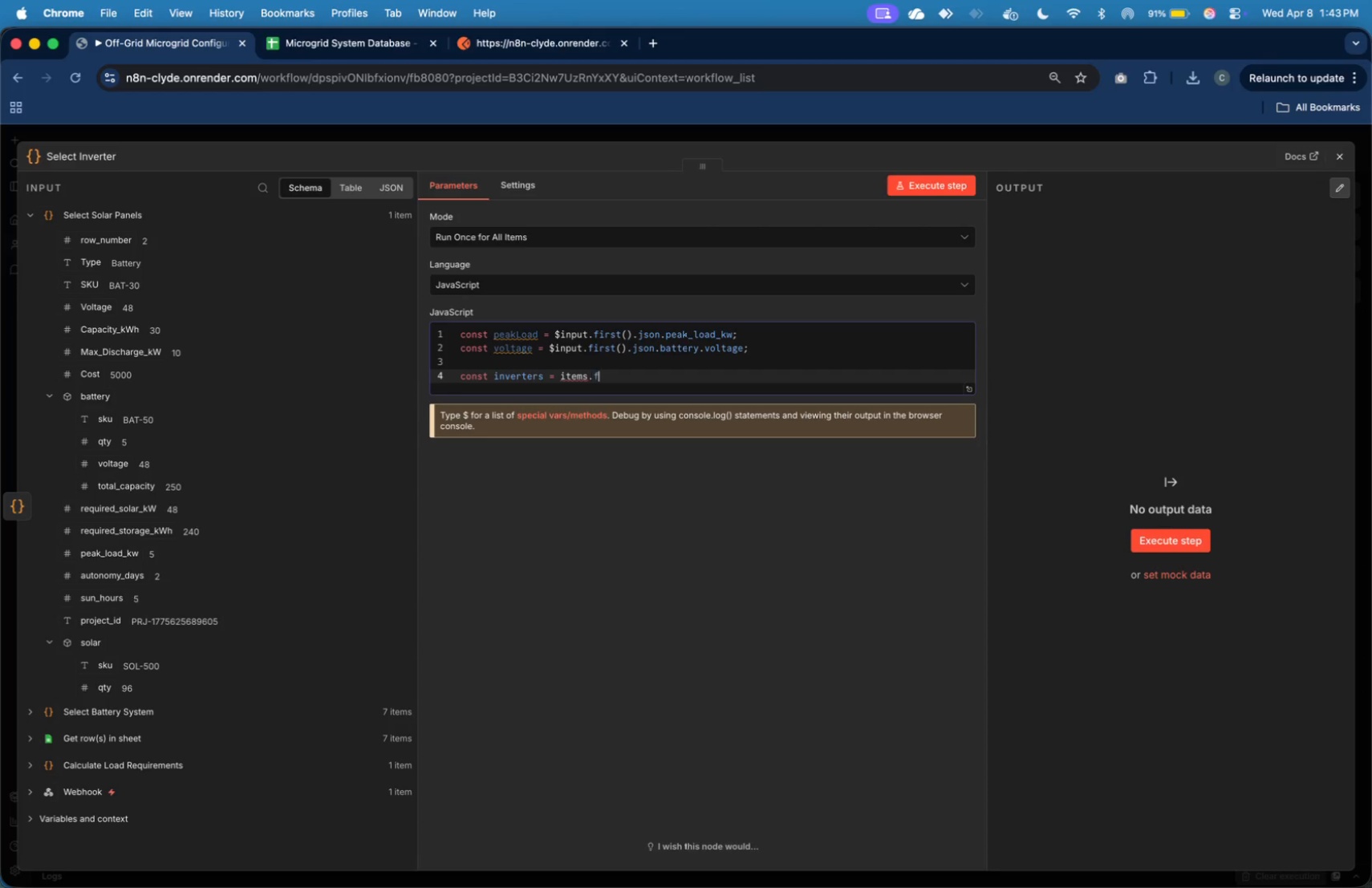 
type(filter(i => i.json.Type)
 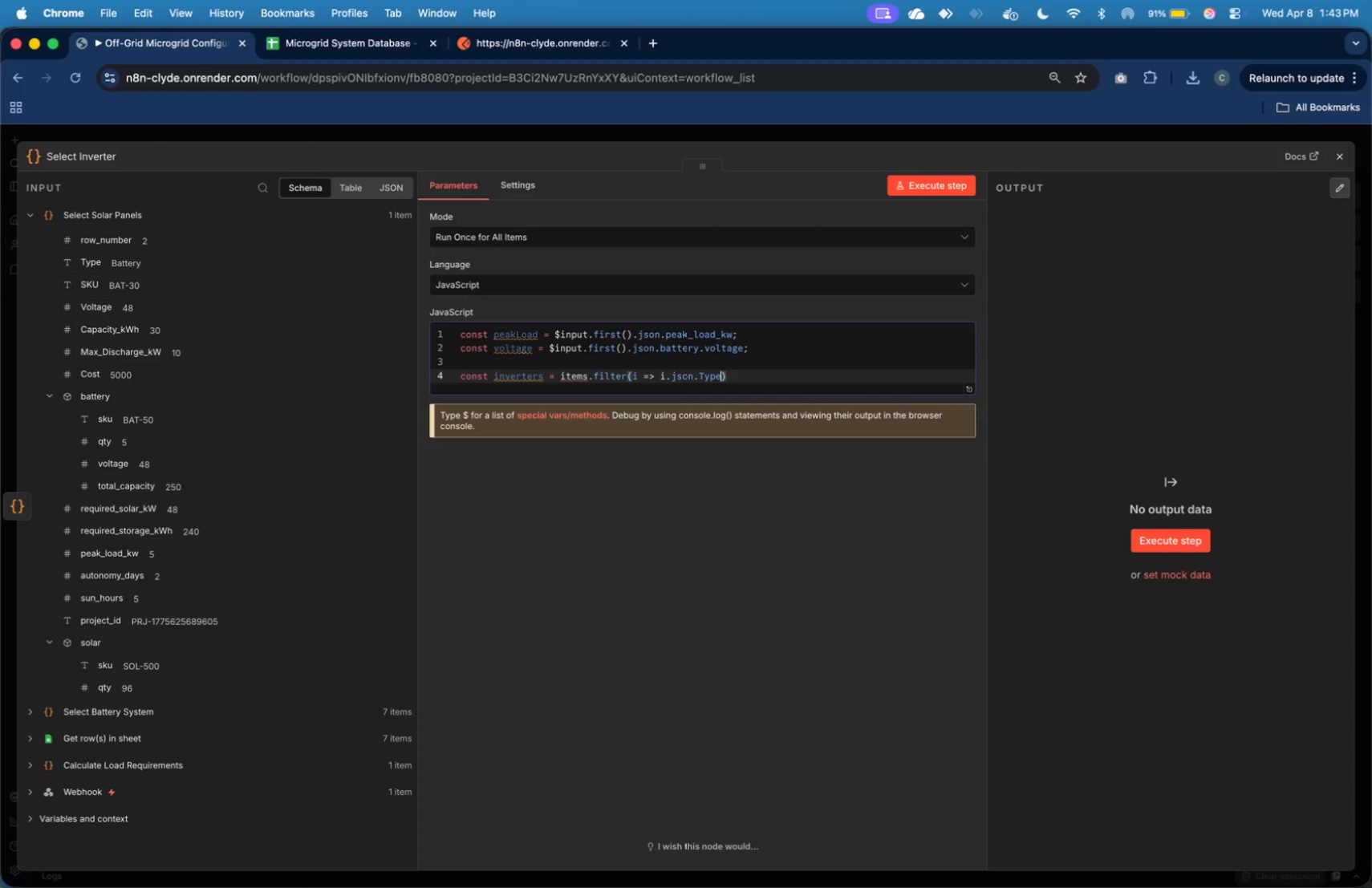 
wait(19.81)
 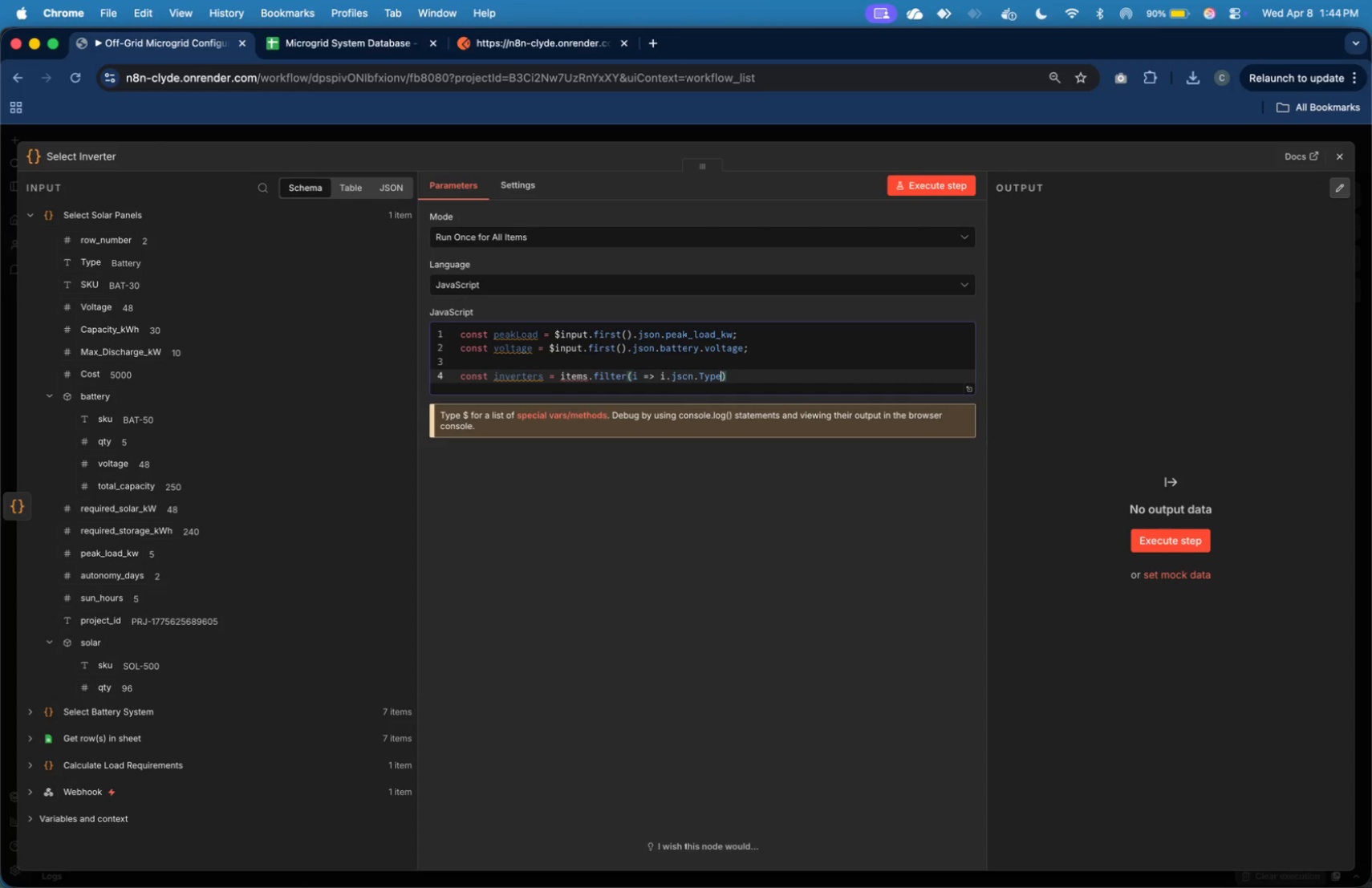 
key(ArrowLeft)
 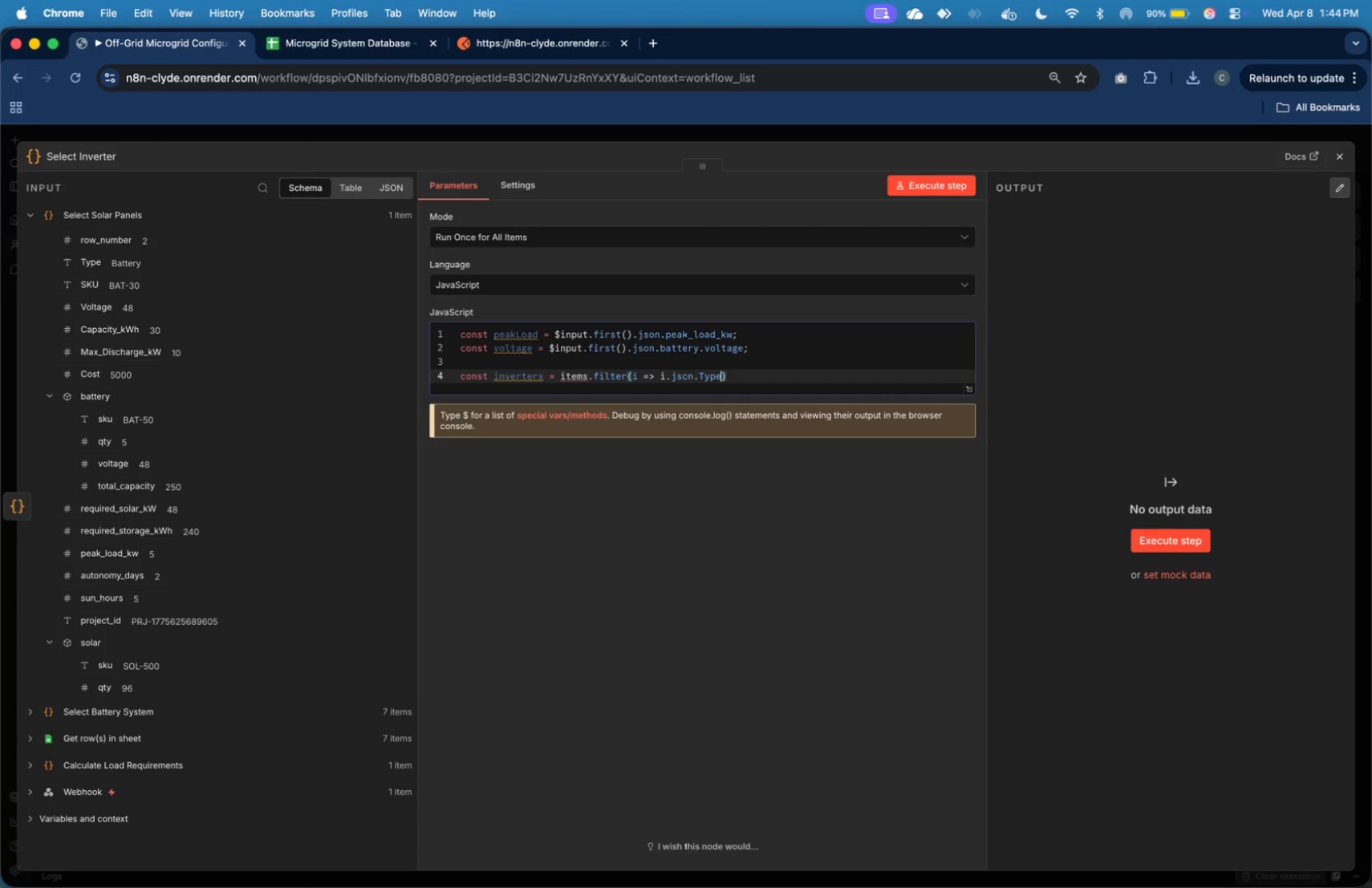 
key(ArrowRight)
 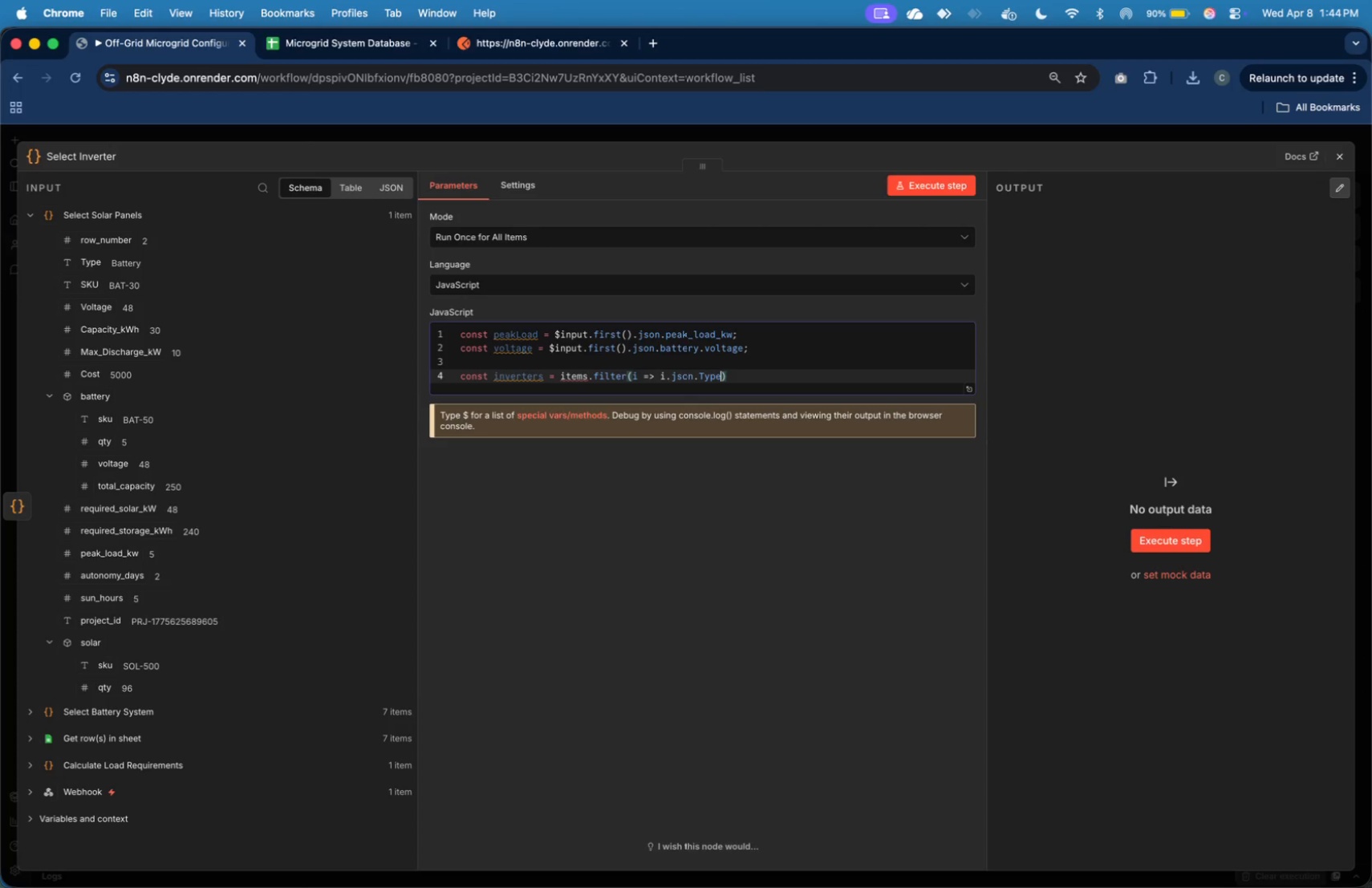 
type( === "Inverter)
 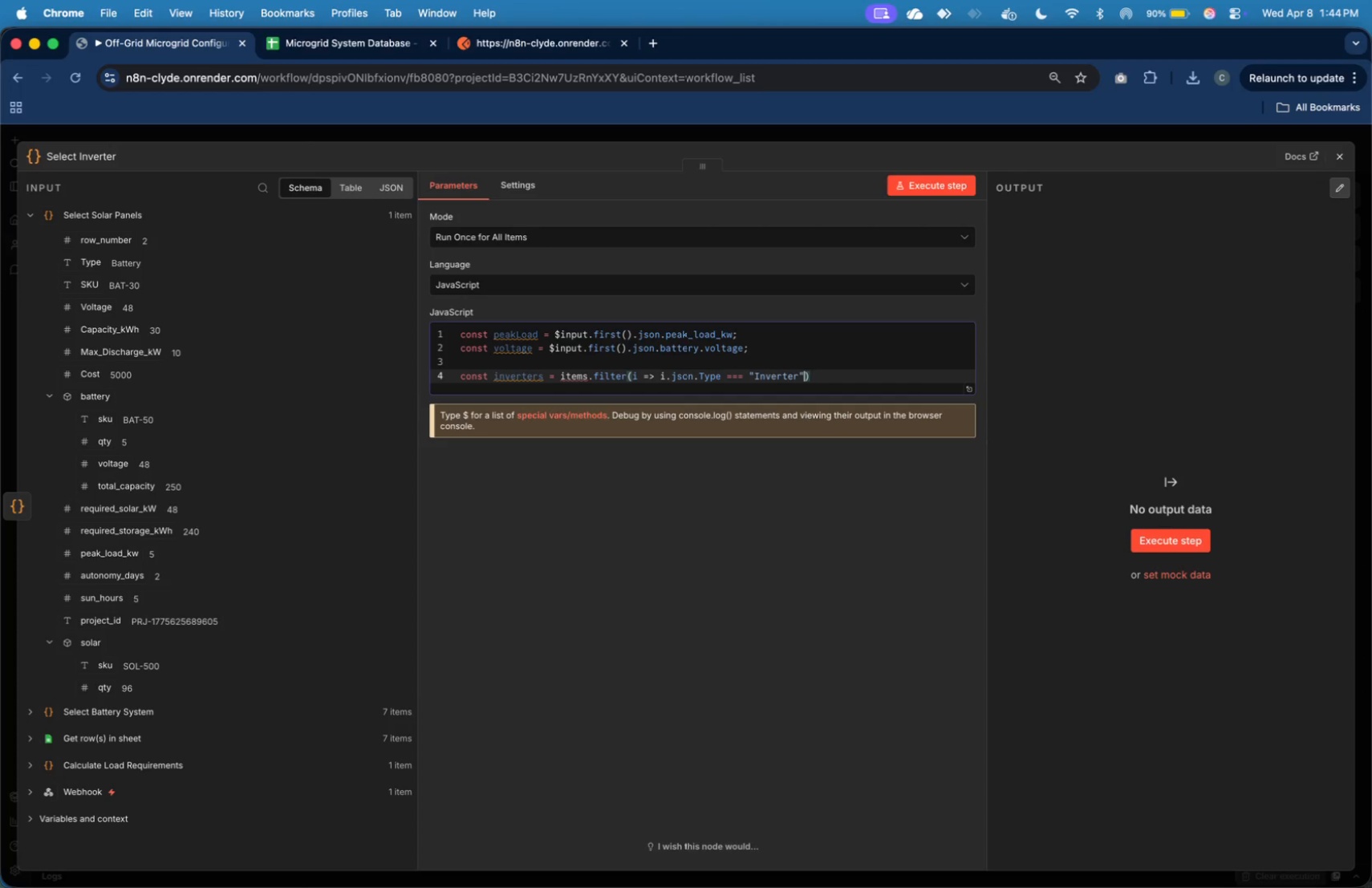 
 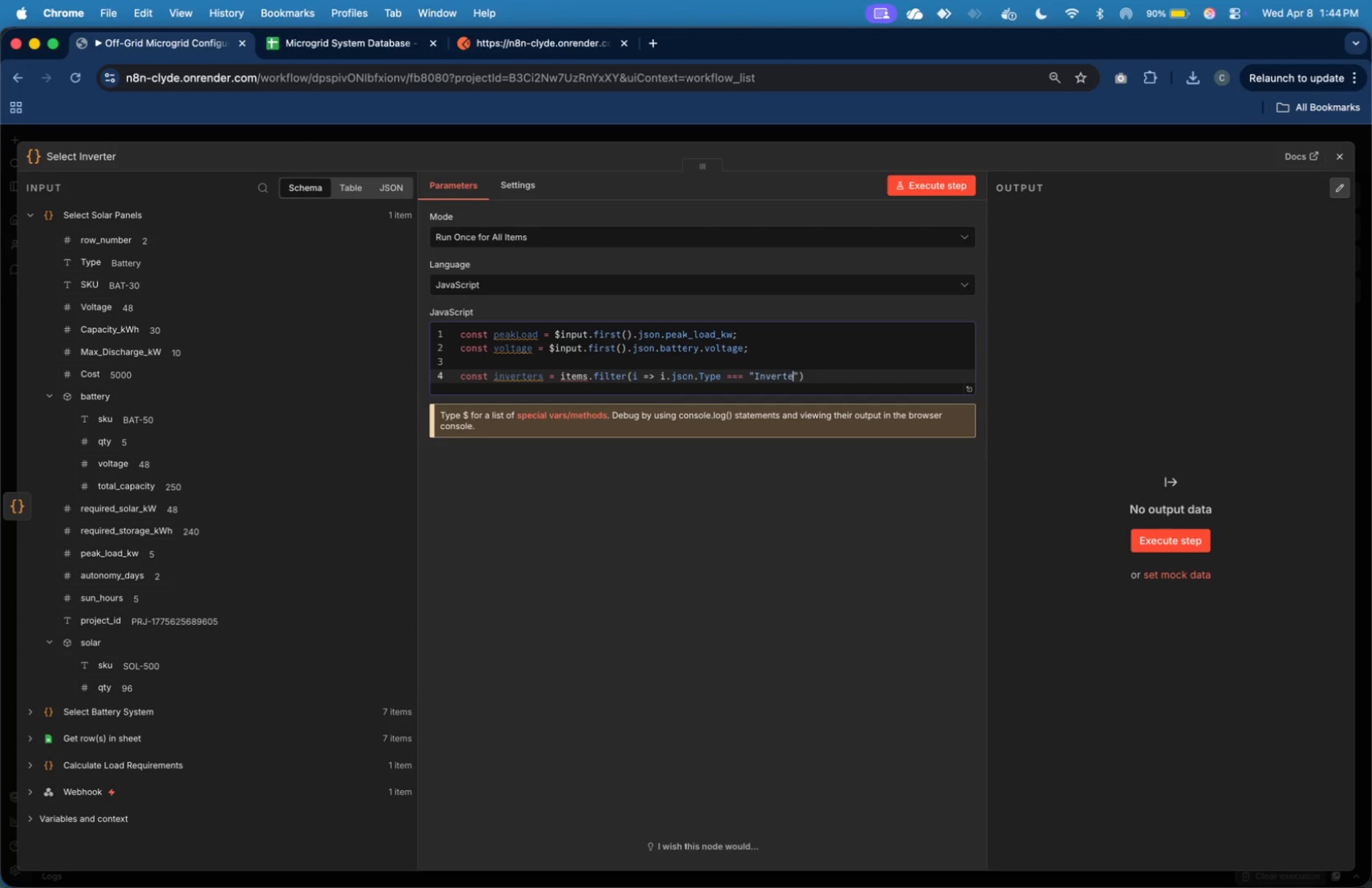 
key(ArrowRight)
 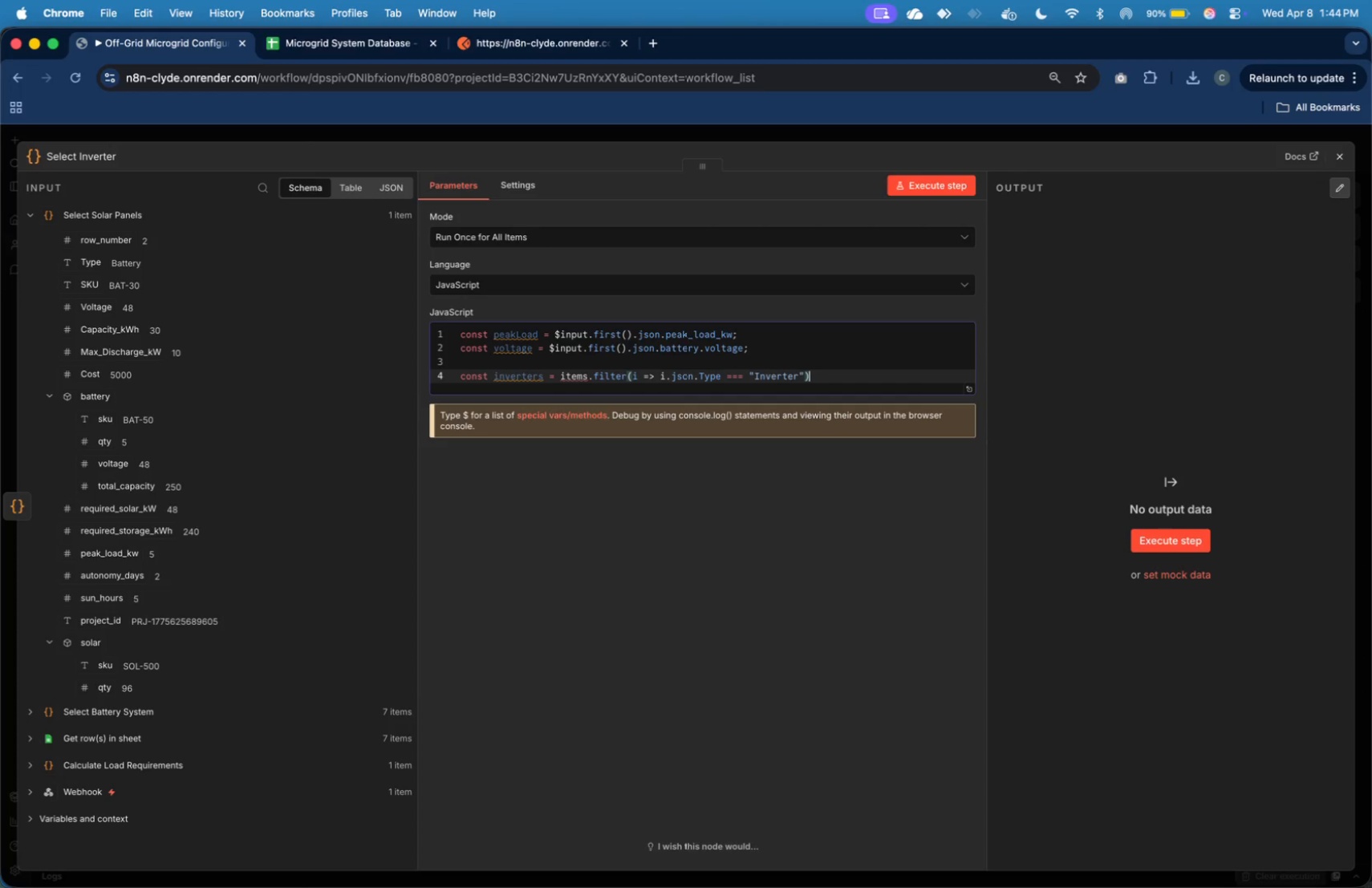 
key(ArrowRight)
 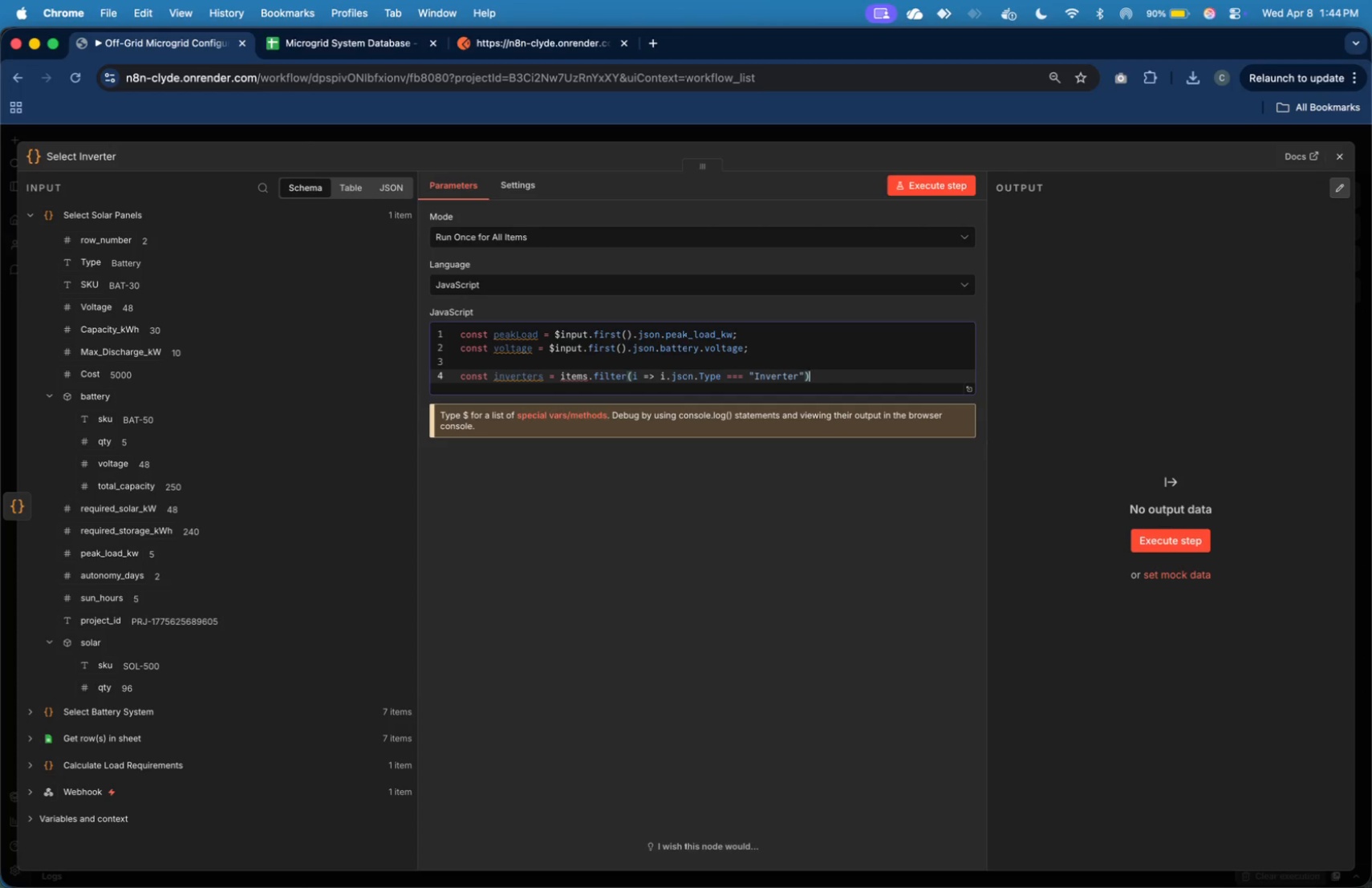 
key(Semicolon)
 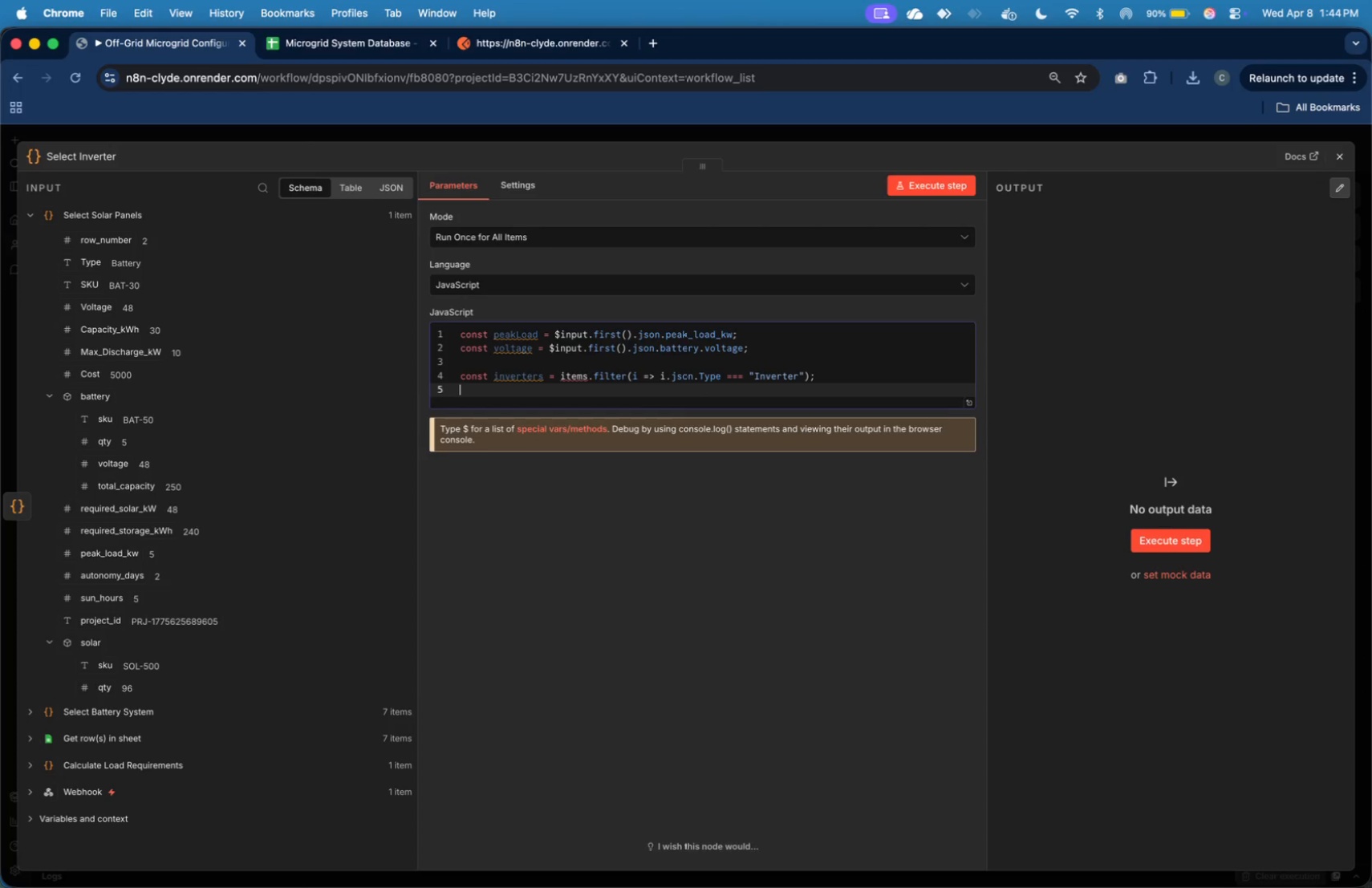 
key(Enter)
 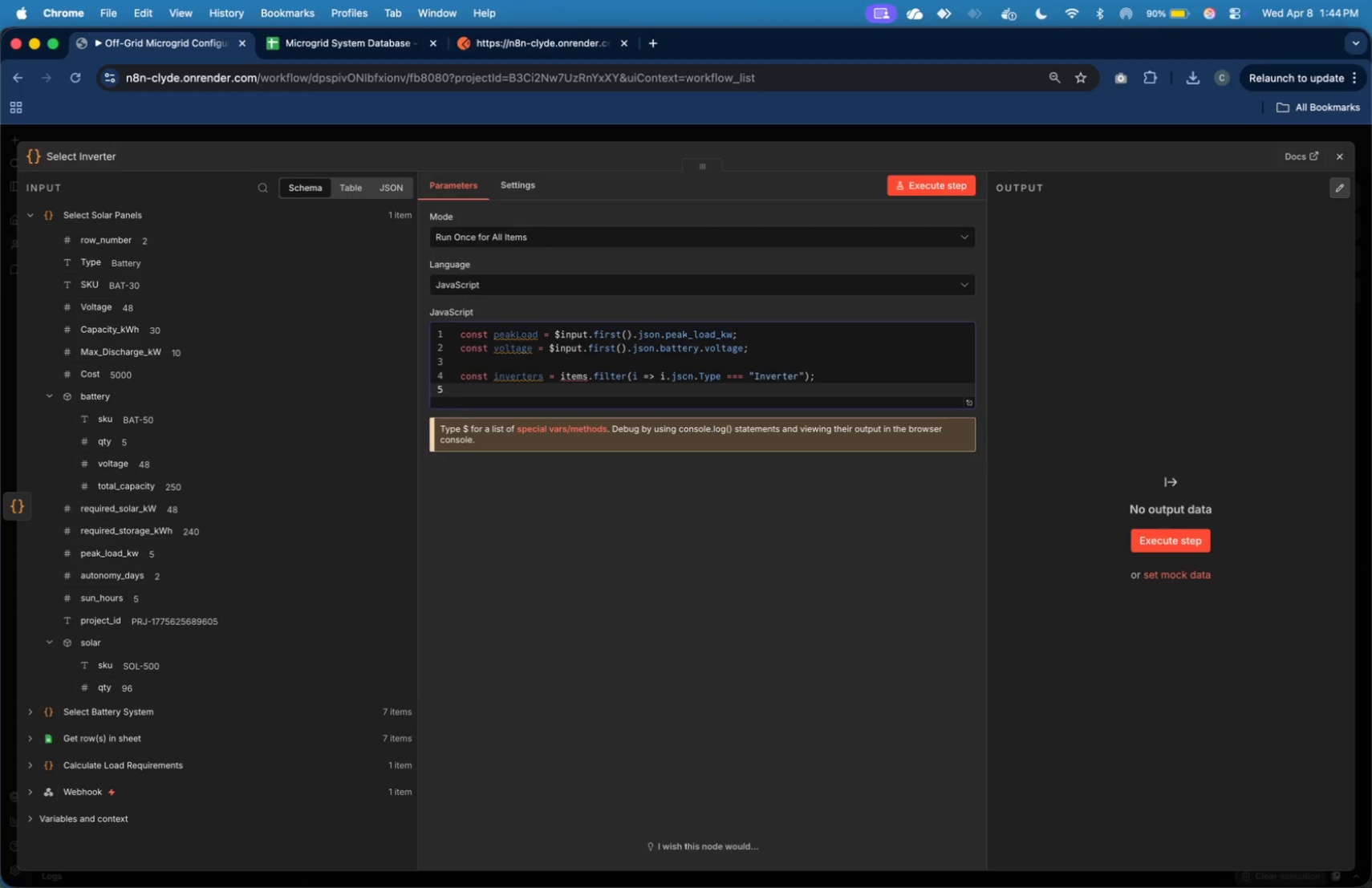 
wait(15.44)
 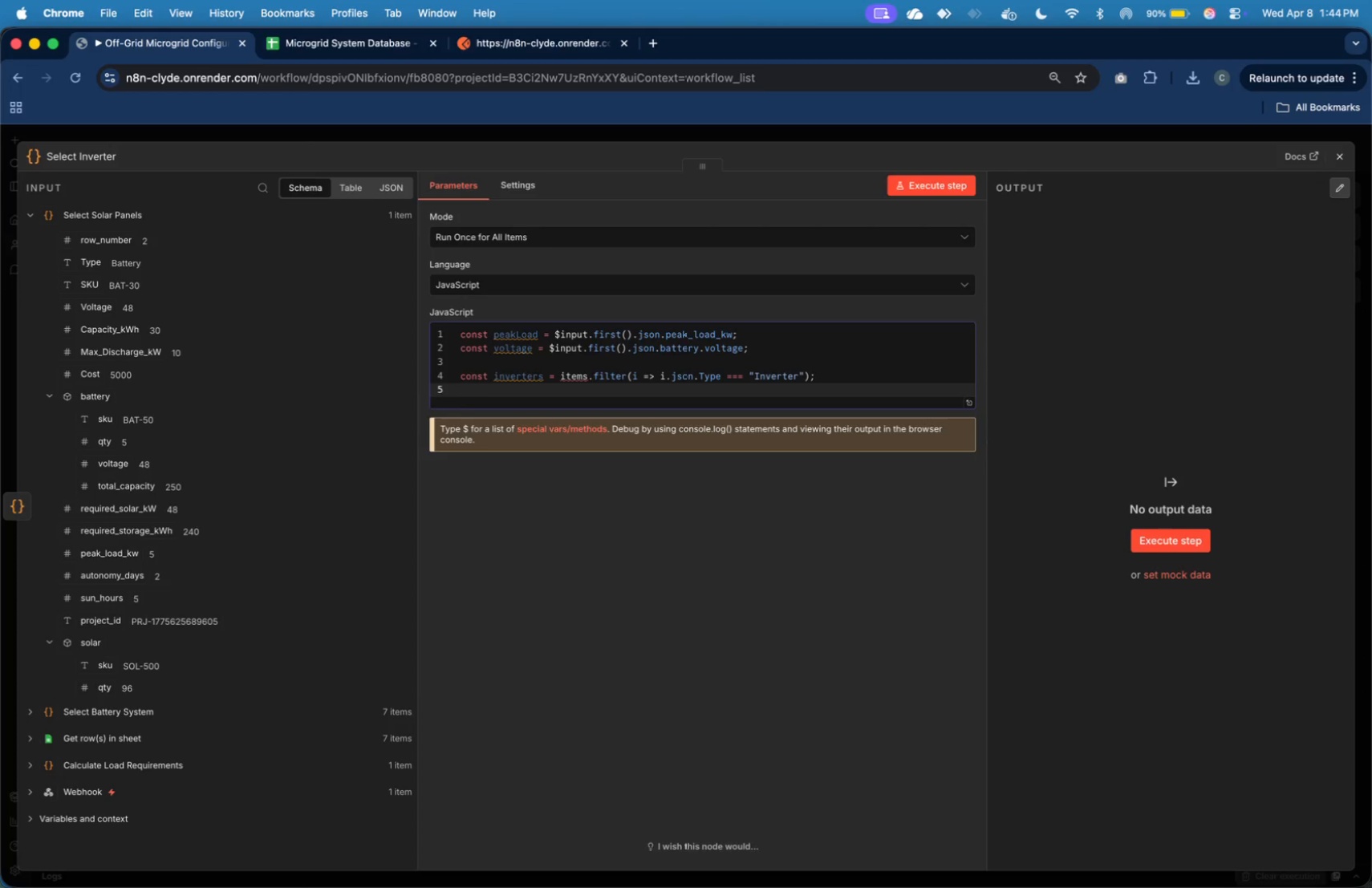 
key(Enter)
 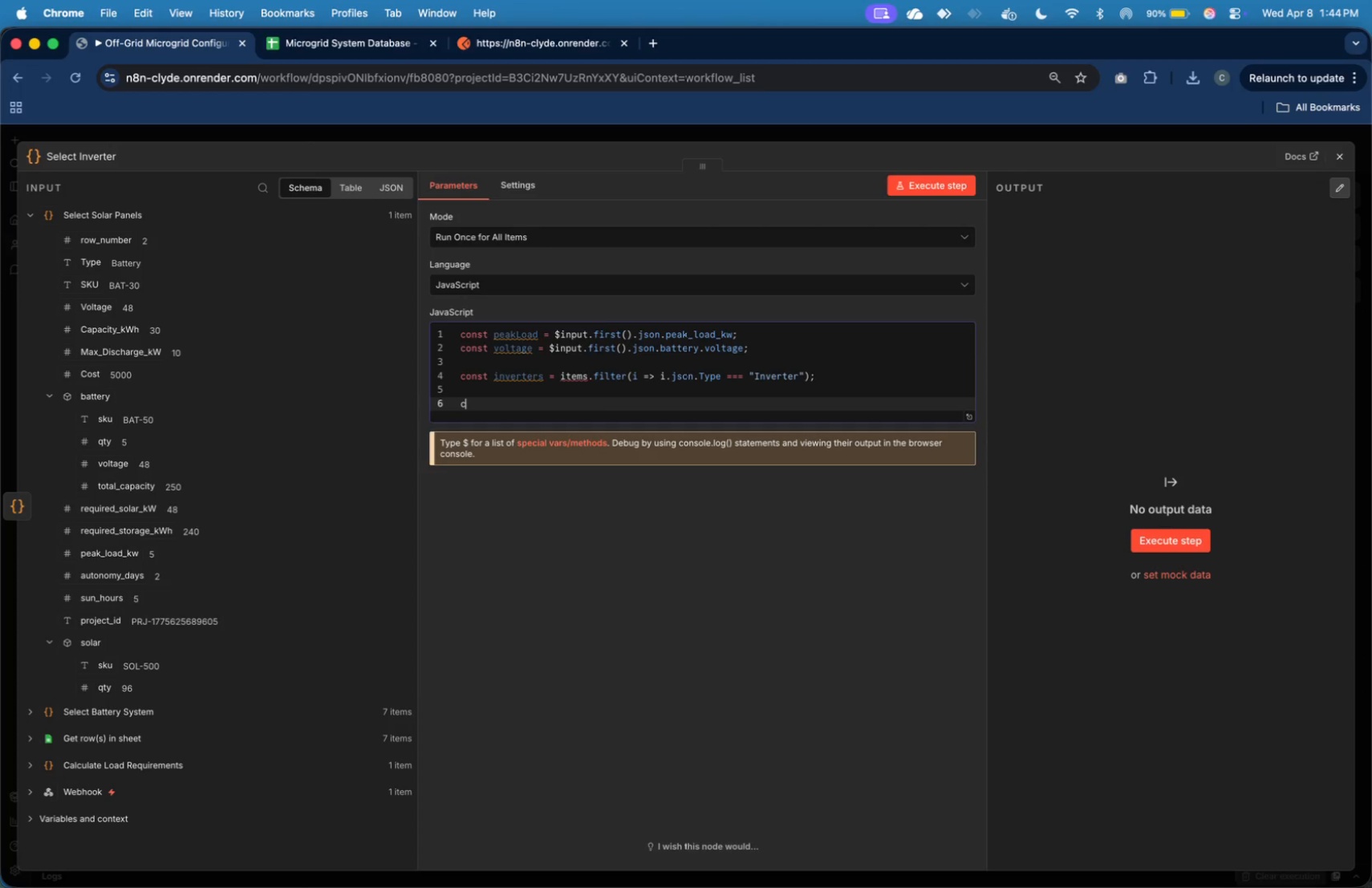 
type(const match = inverters.)
 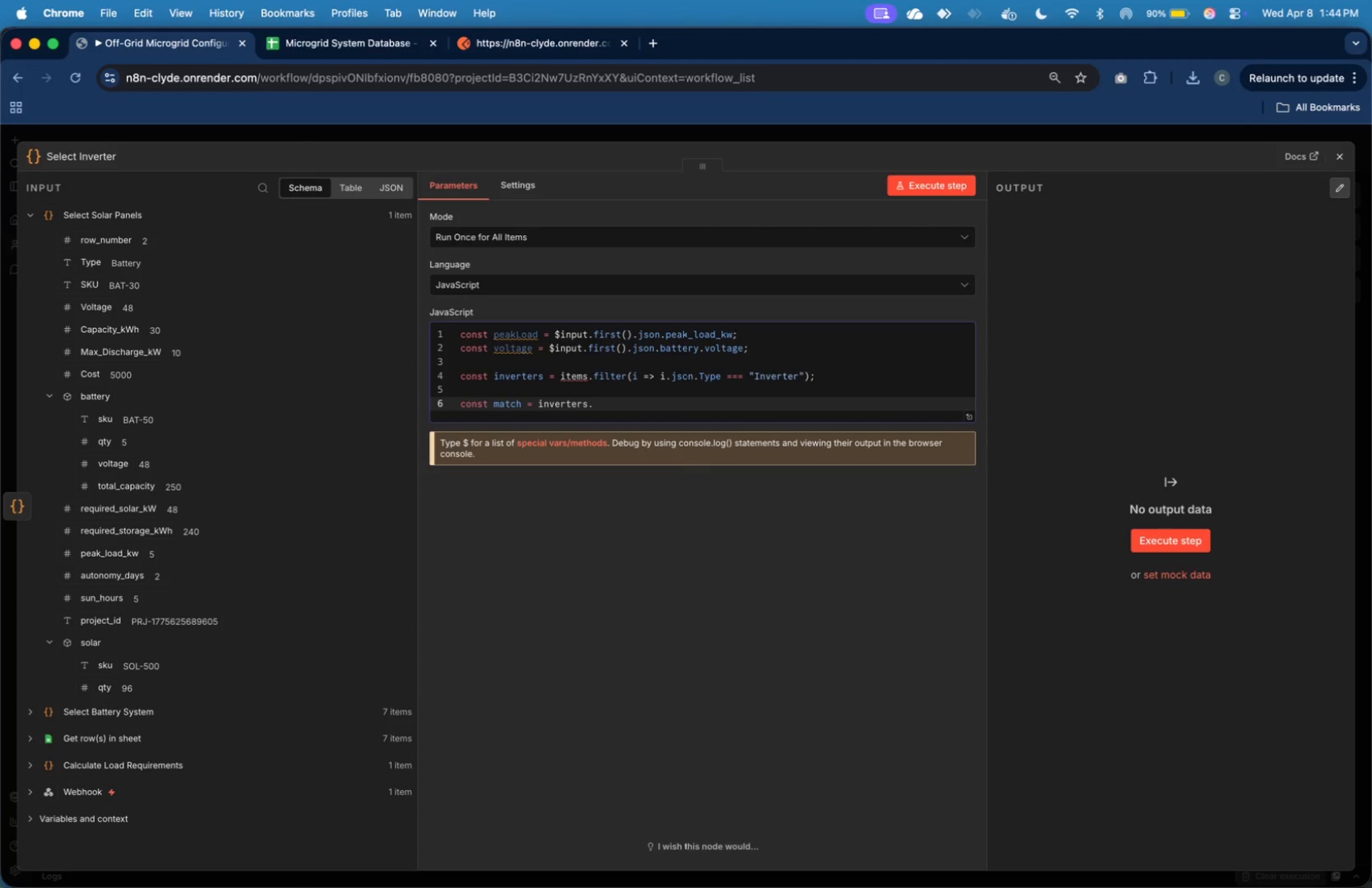 
wait(6.16)
 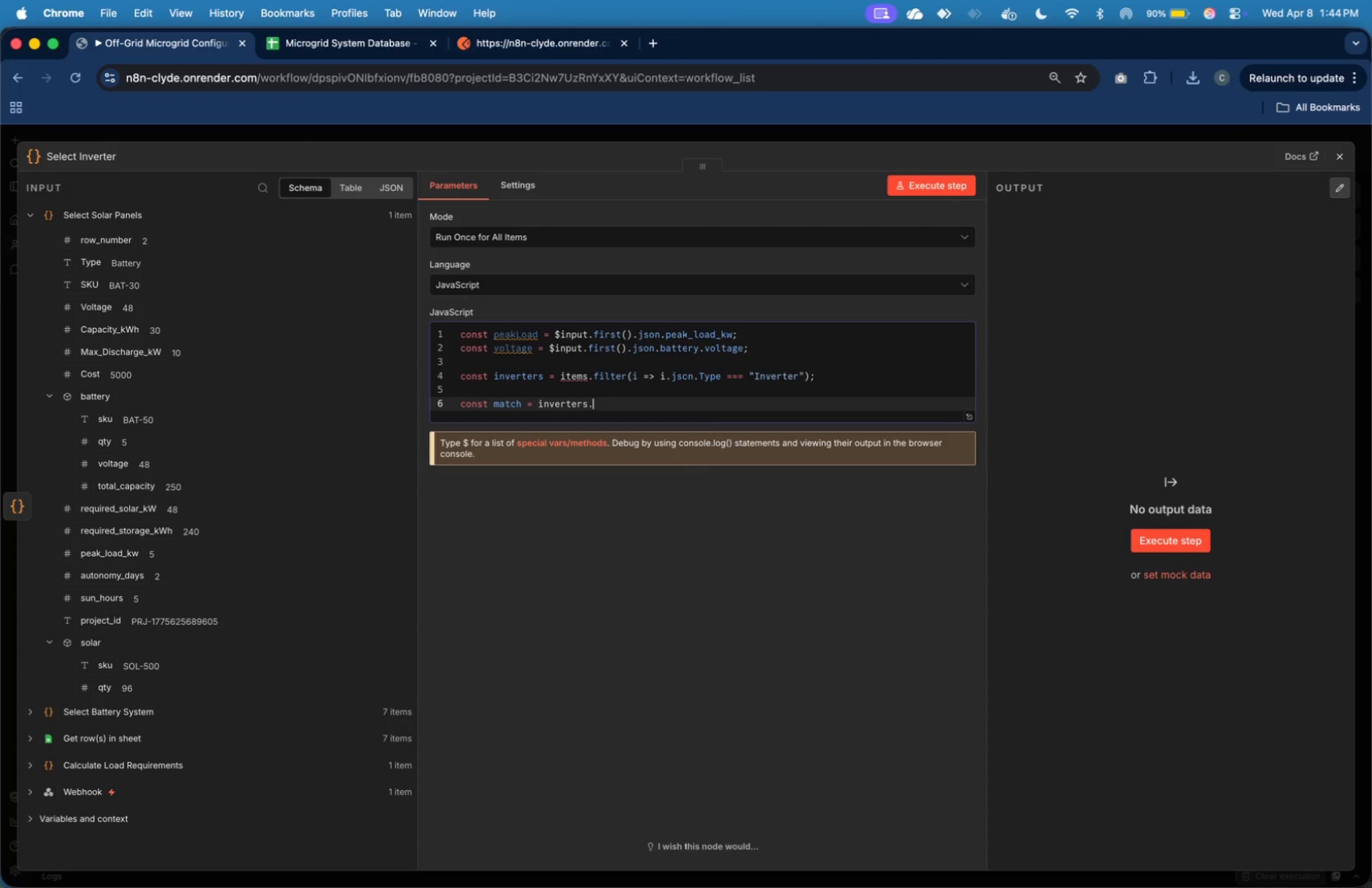 
type(find(inv => inv.json.Voltage)
 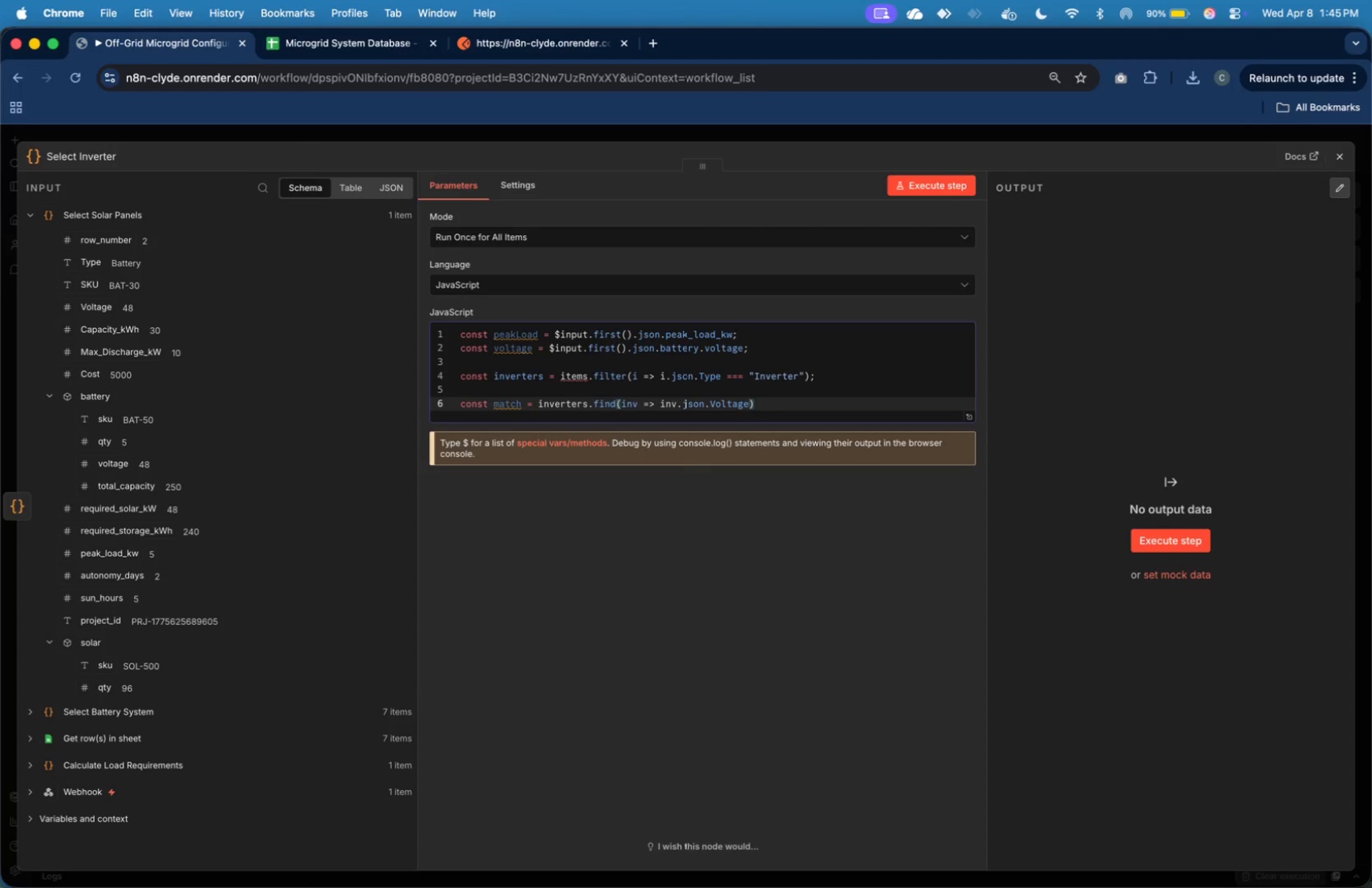 
 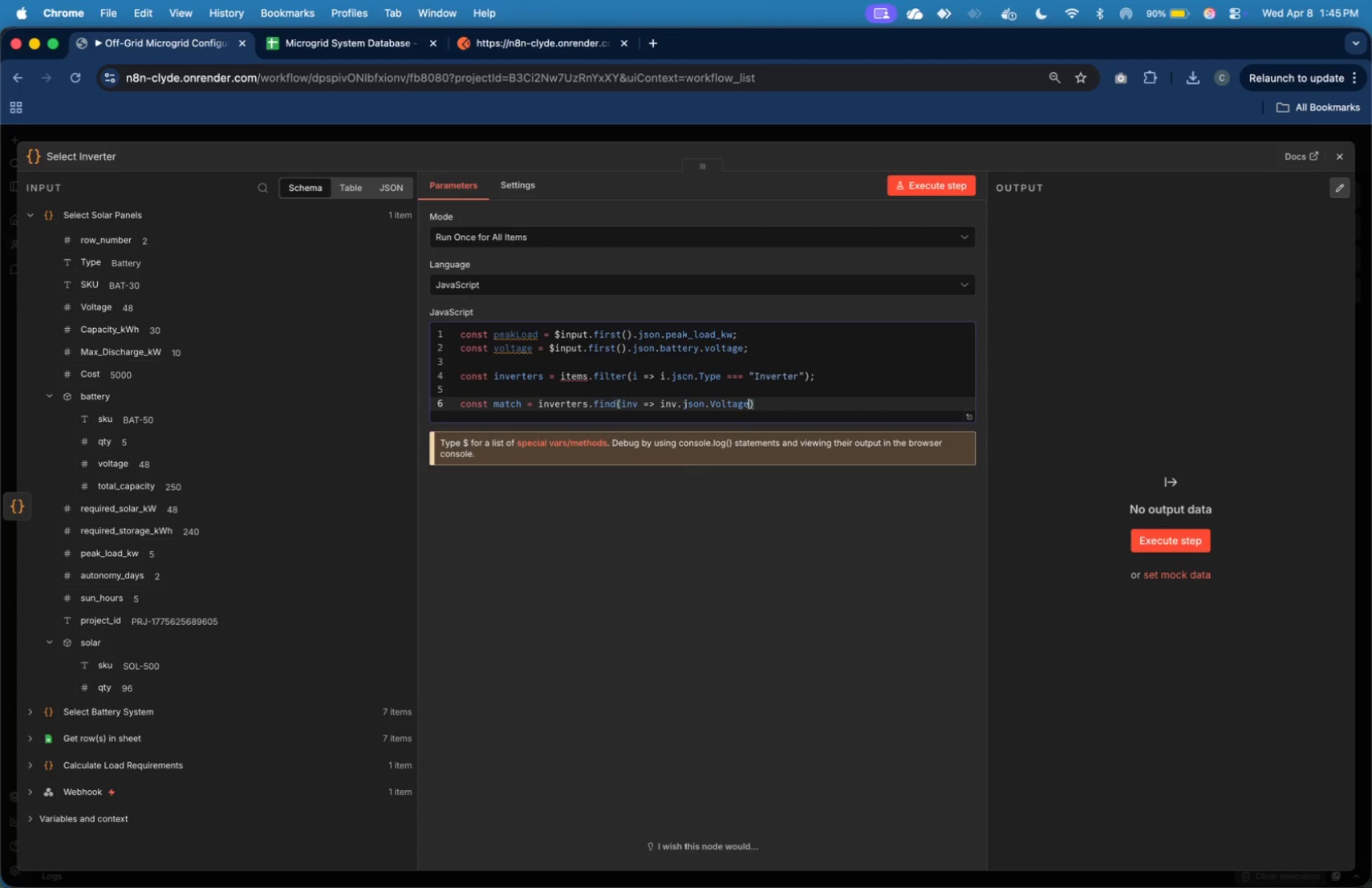 
hold_key(key=ShiftLeft, duration=1.66)
 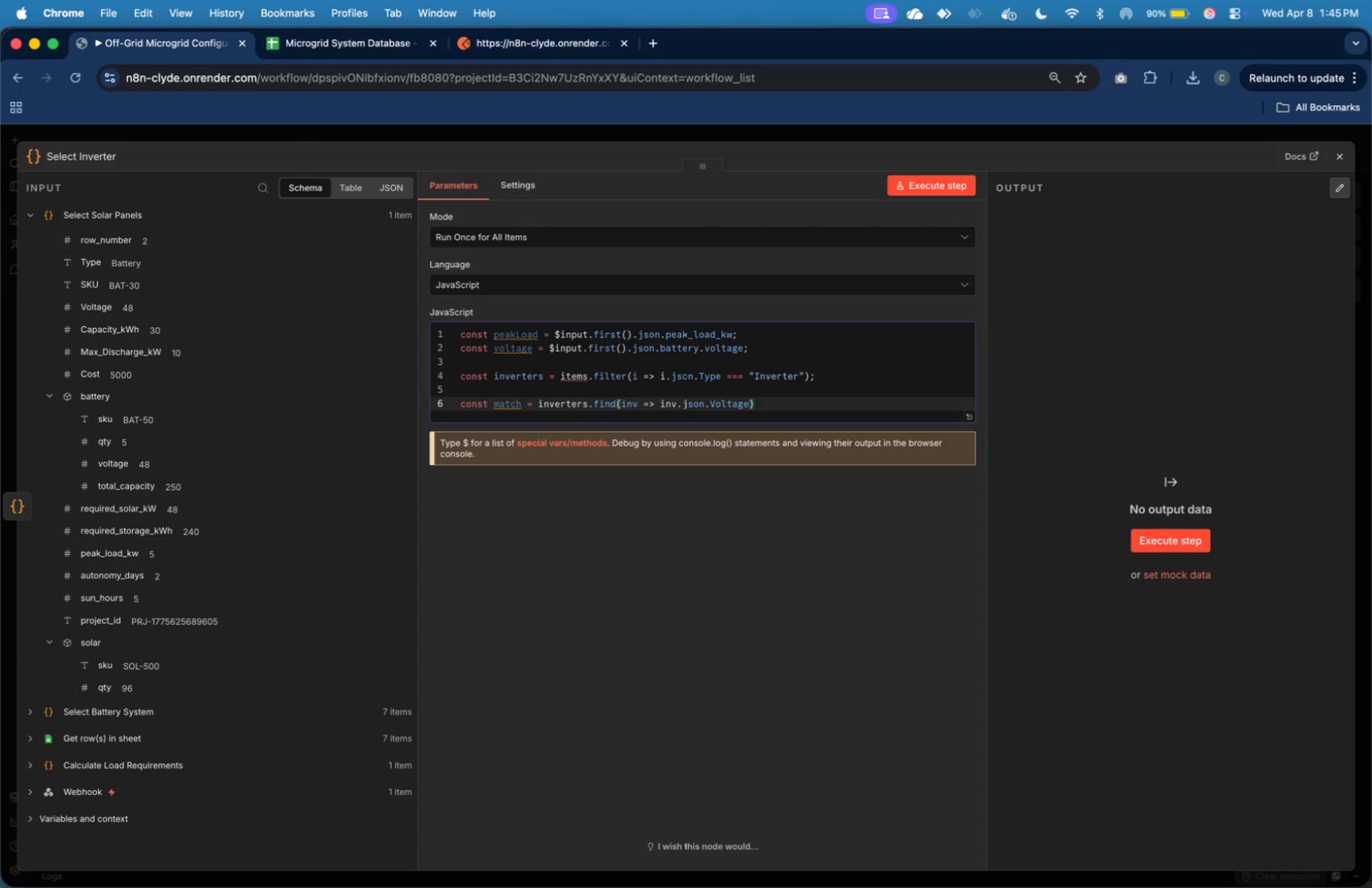 
hold_key(key=ArrowLeft, duration=1.5)
 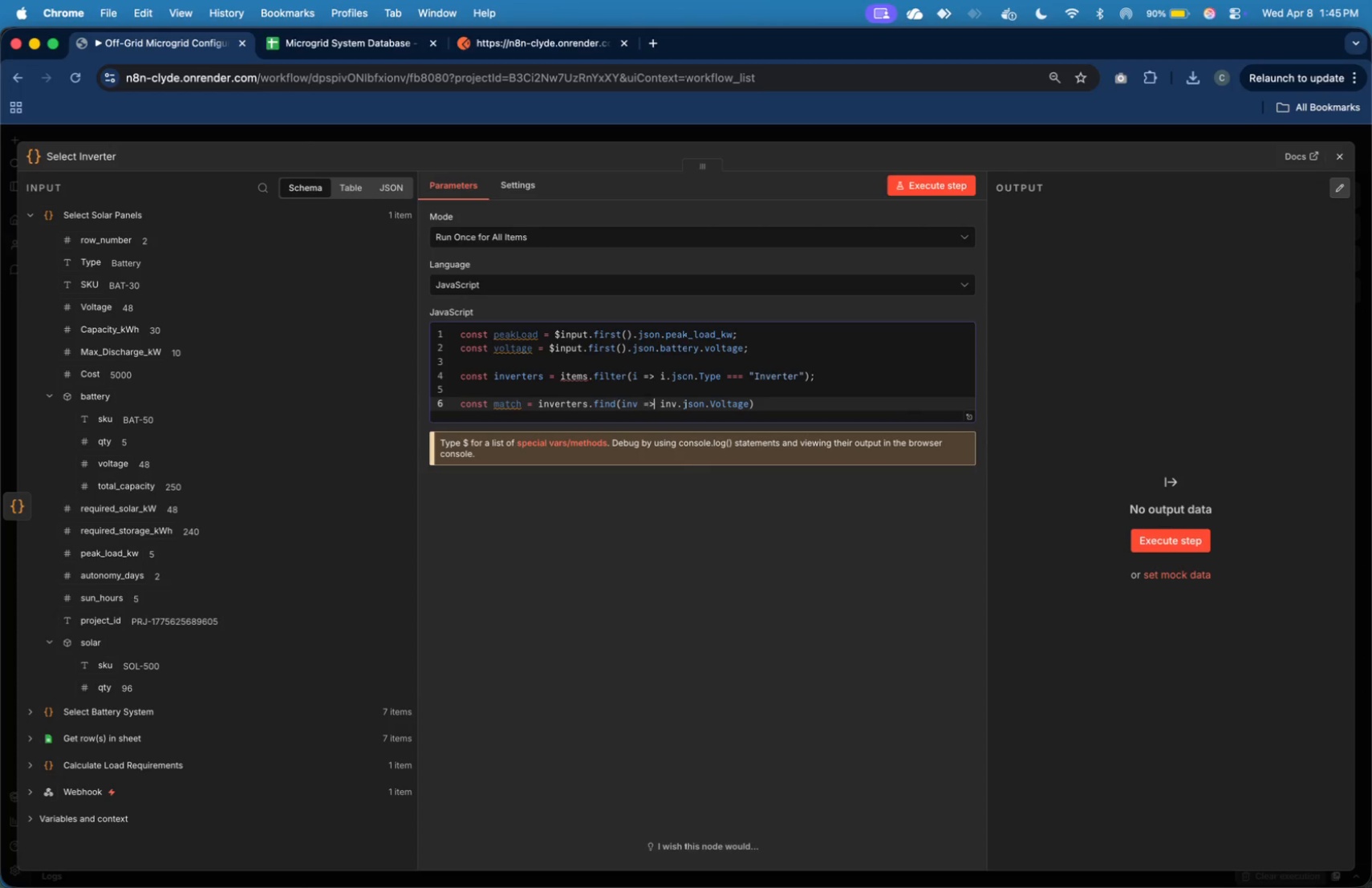 
hold_key(key=ArrowLeft, duration=0.36)
 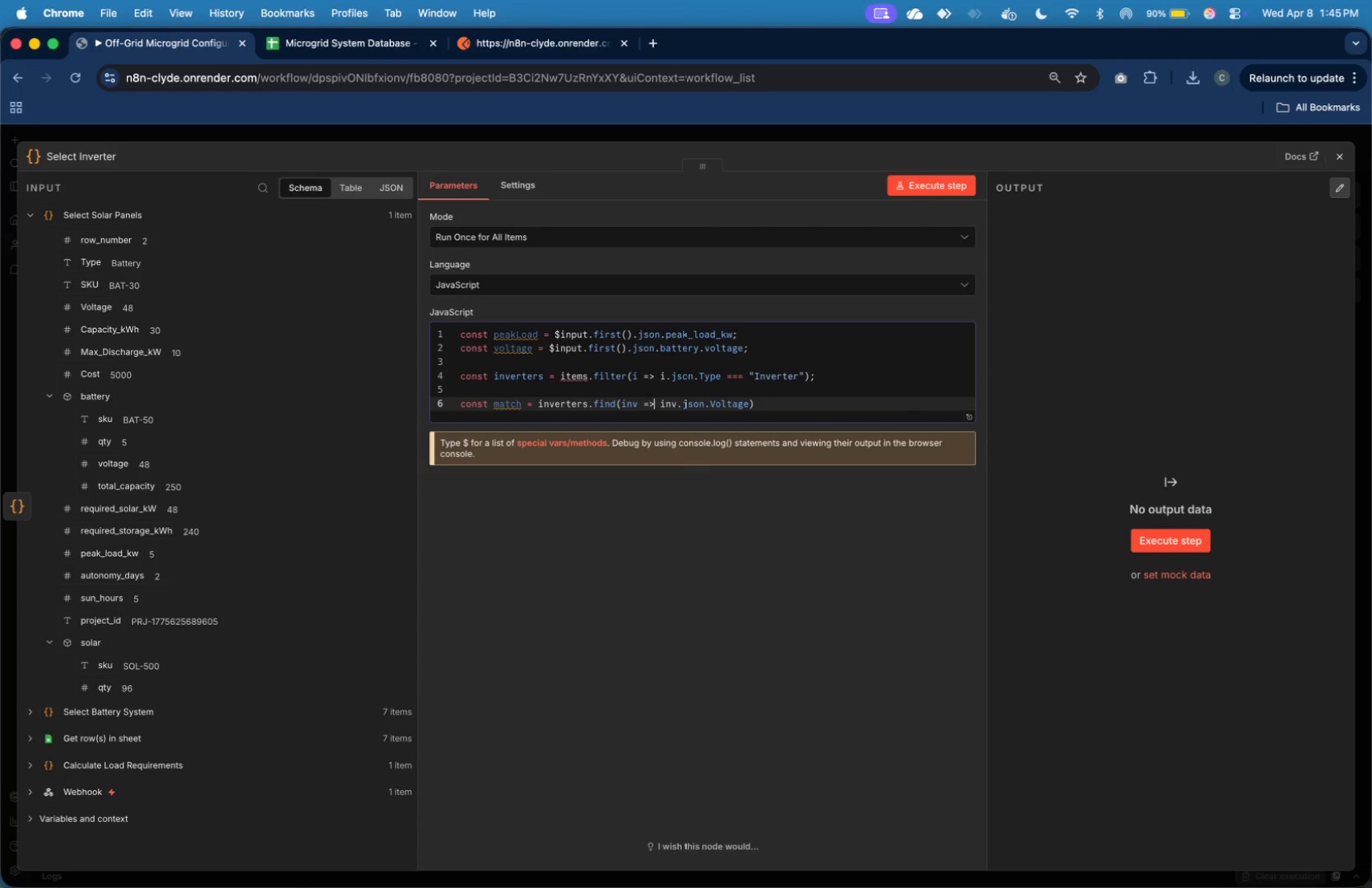 
key(ArrowRight)
 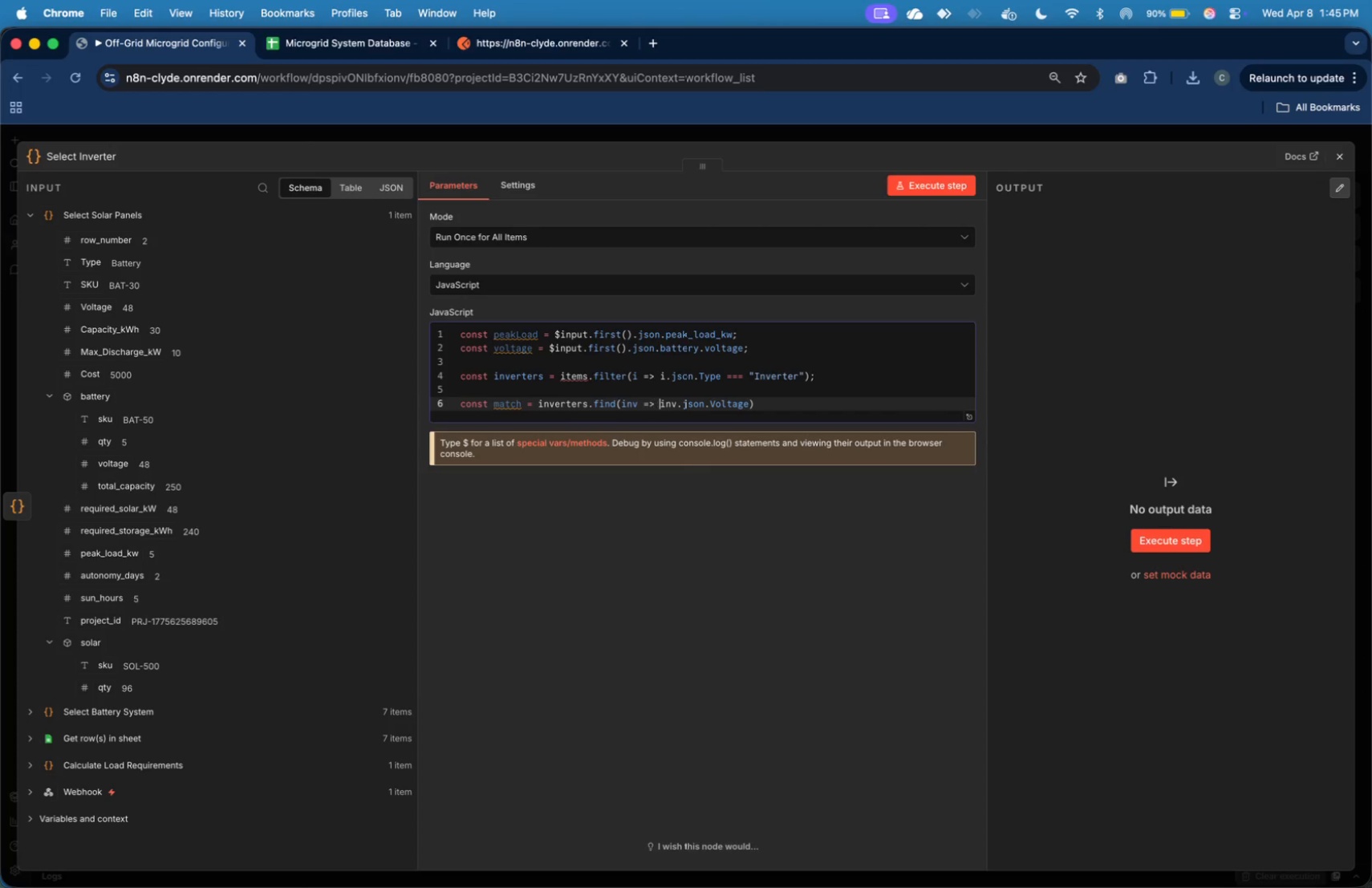 
key(ArrowRight)
 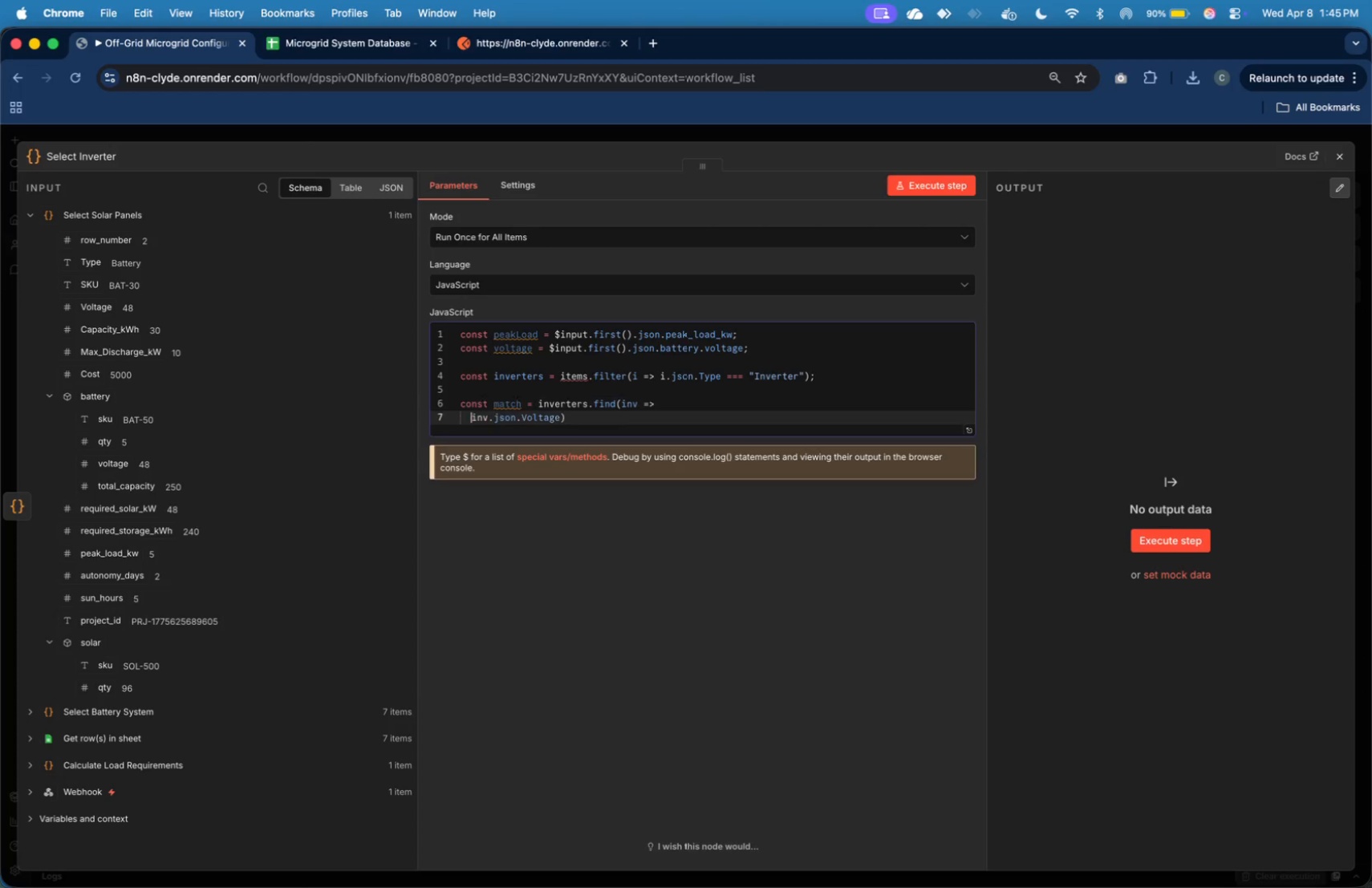 
key(Enter)
 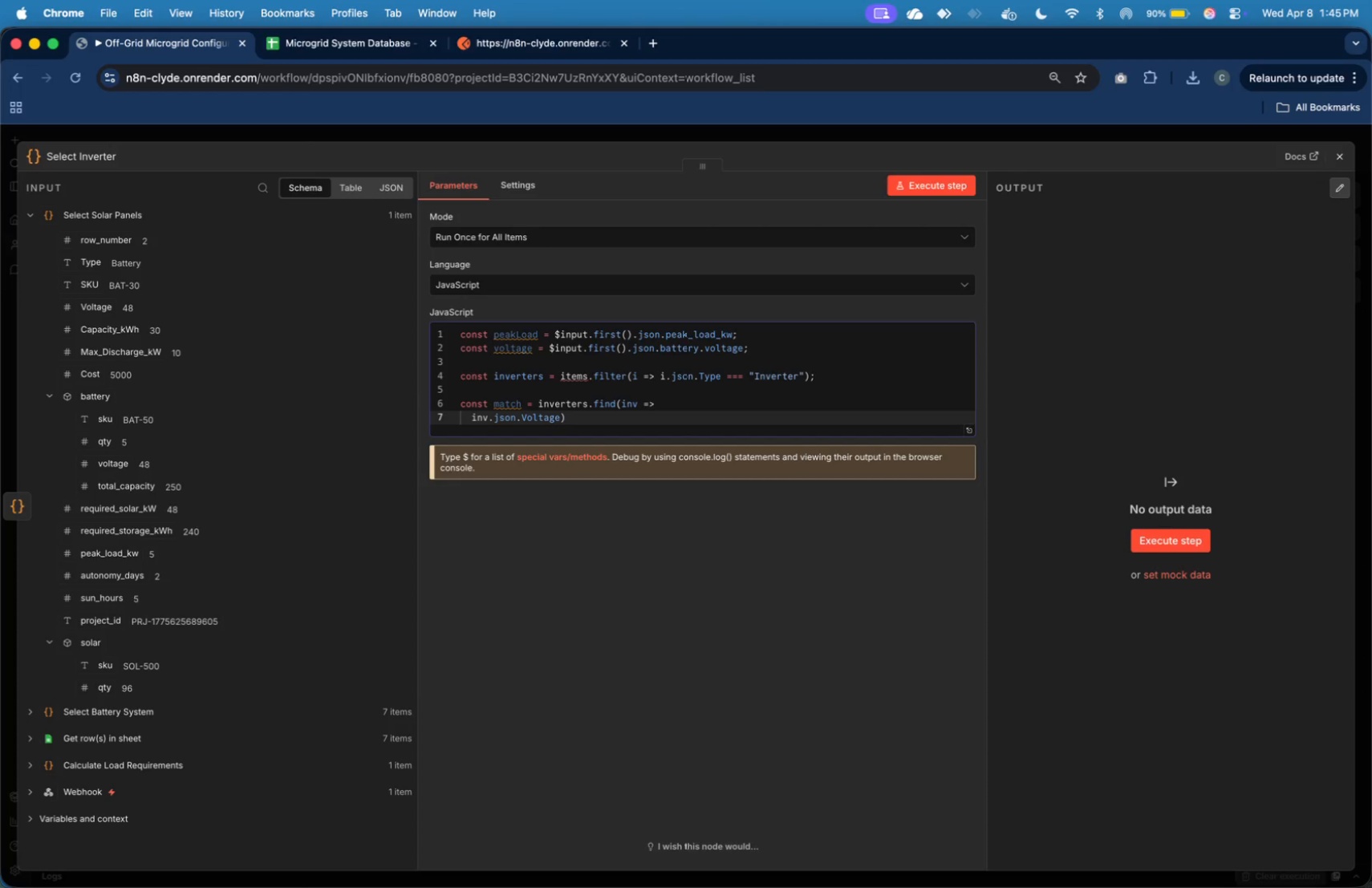 
hold_key(key=ArrowRight, duration=1.27)
 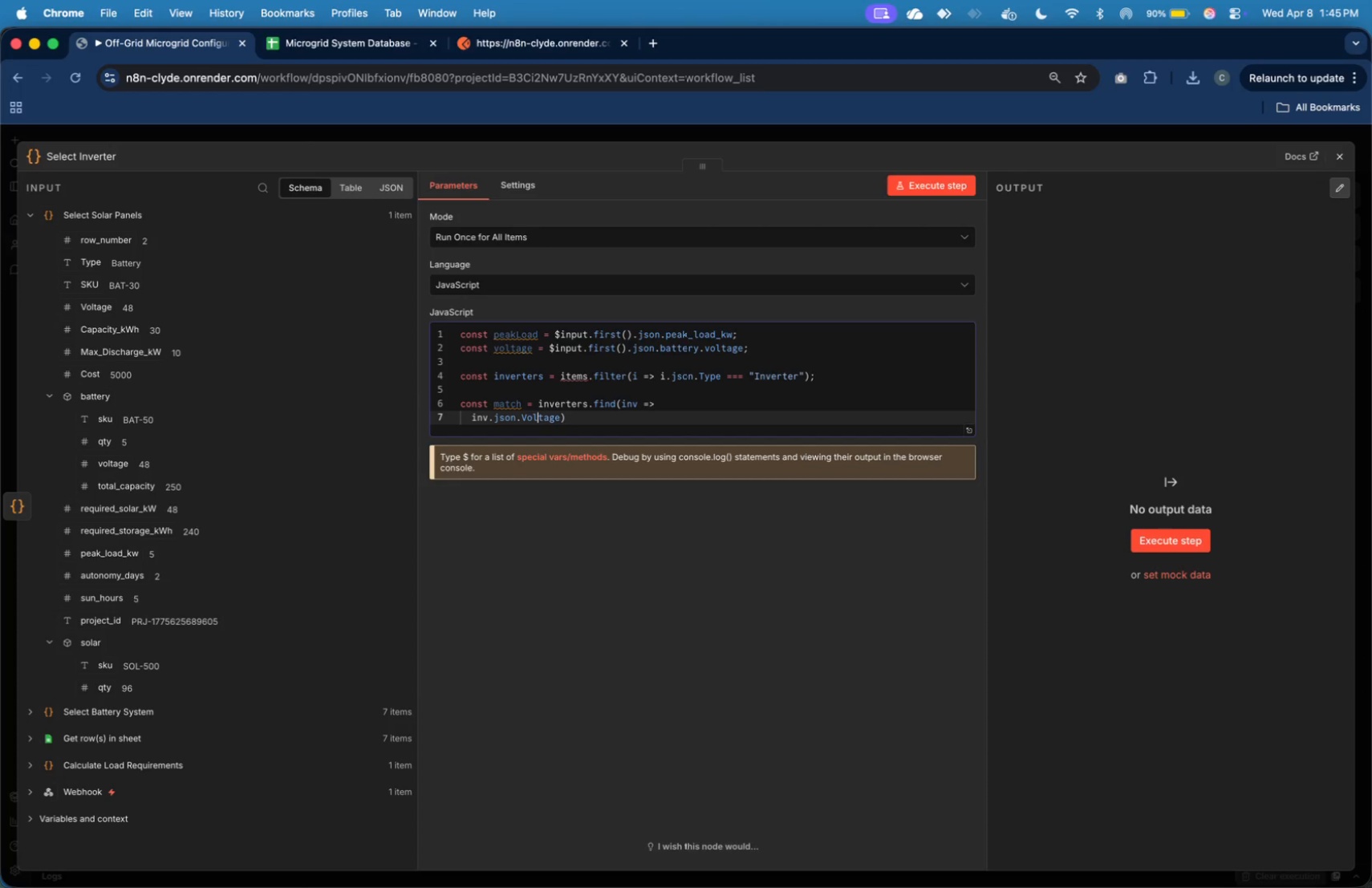 
key(ArrowRight)
 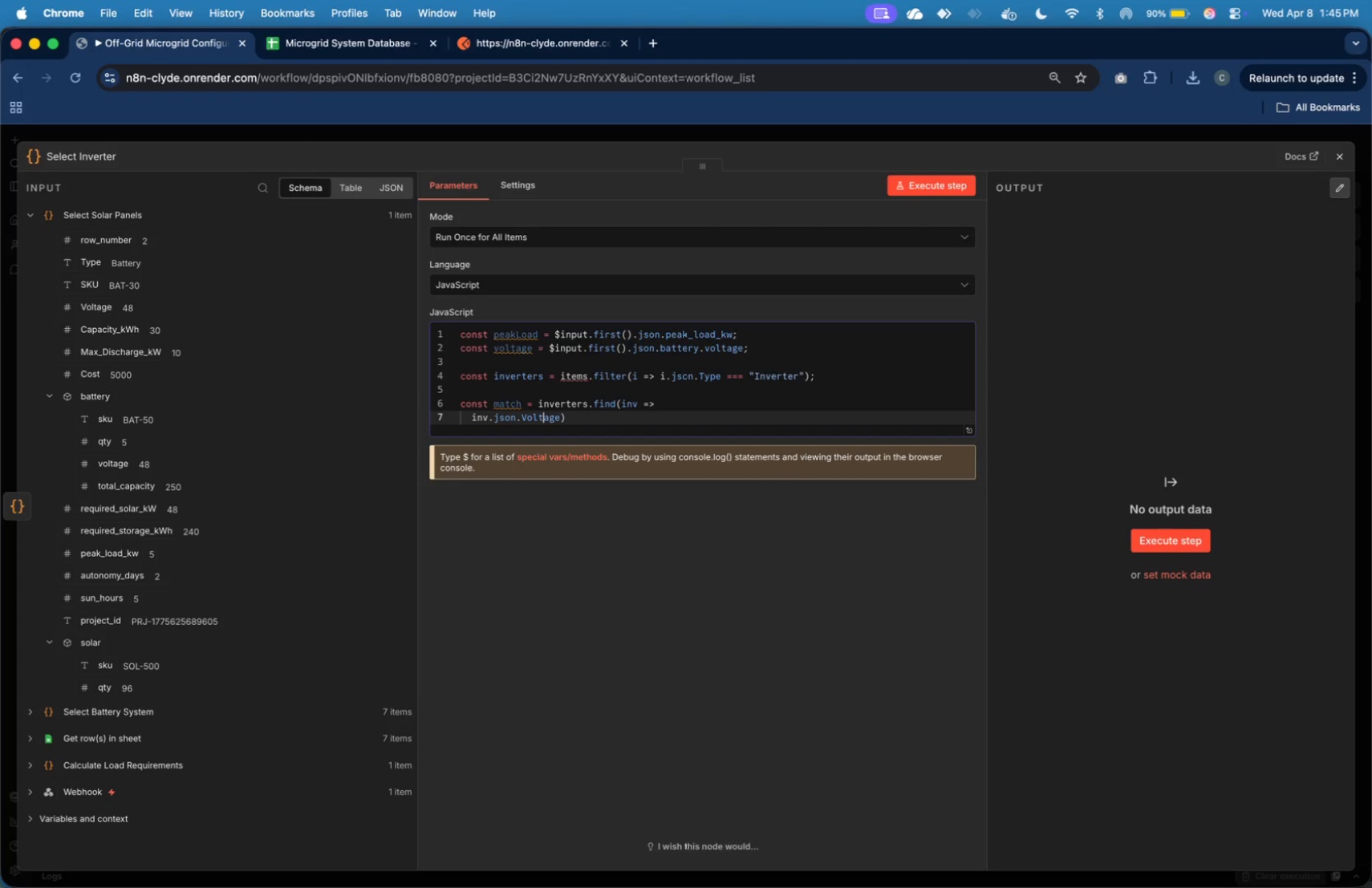 
key(ArrowRight)
 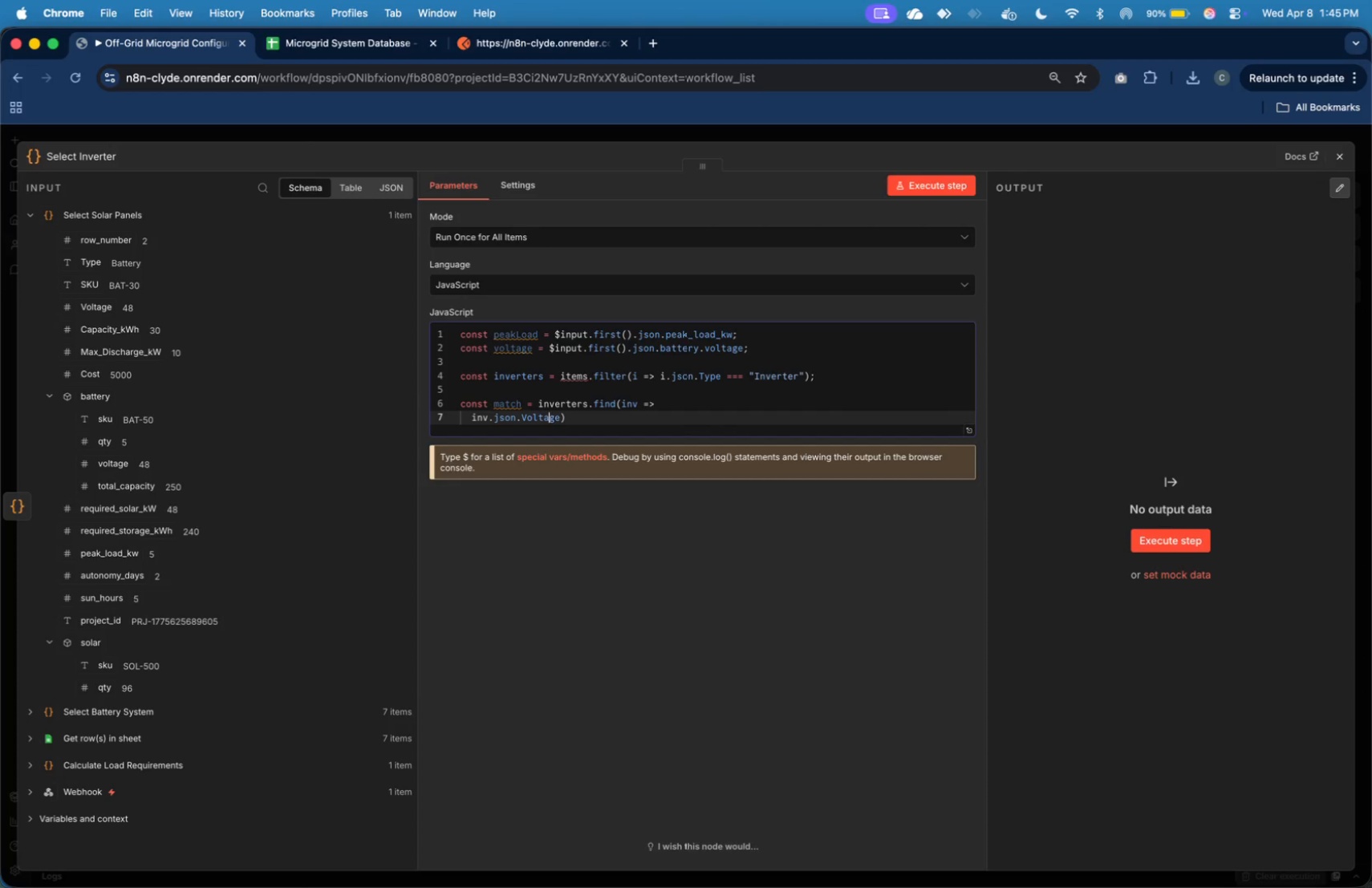 
key(ArrowRight)
 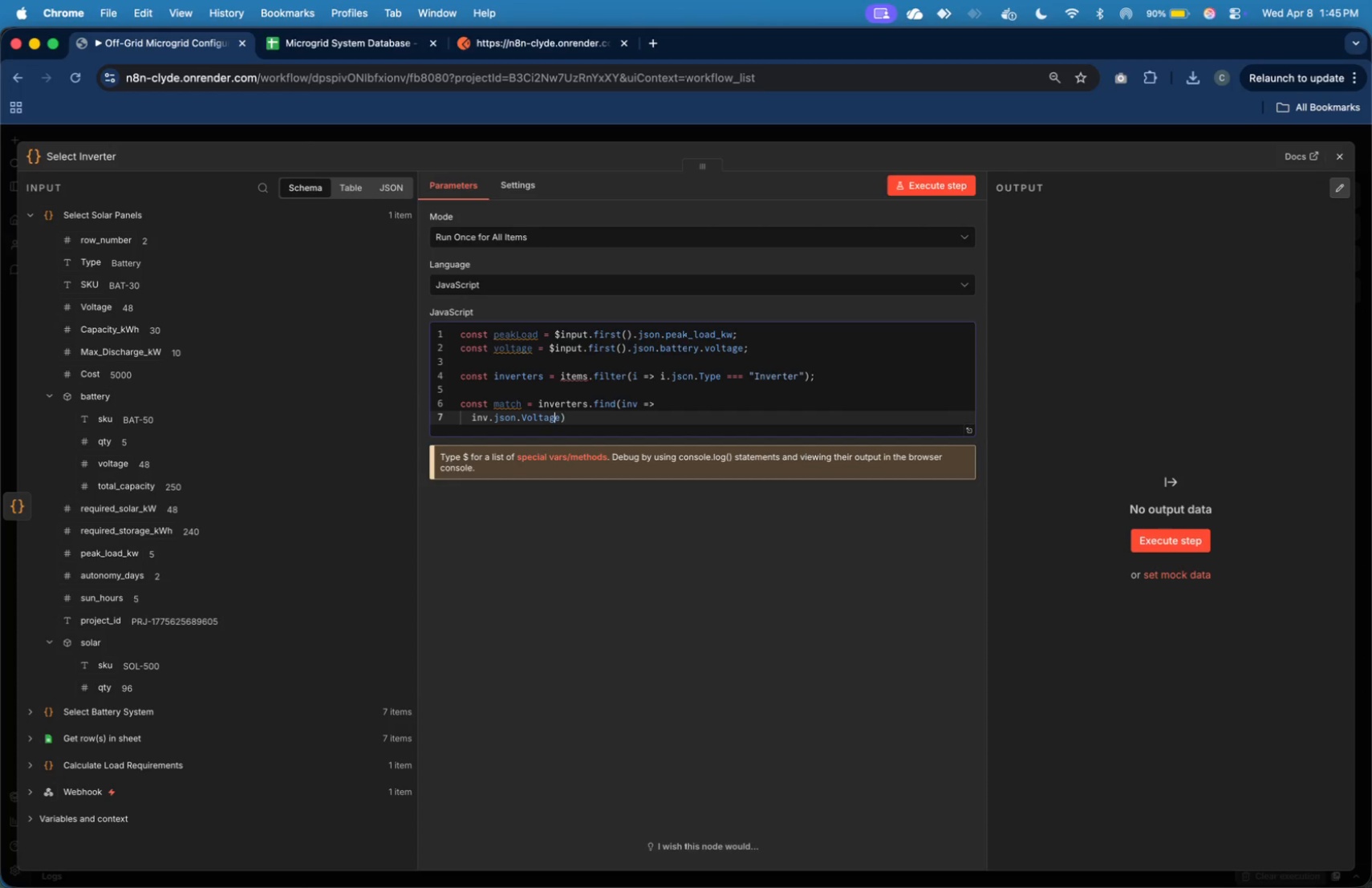 
key(ArrowRight)
 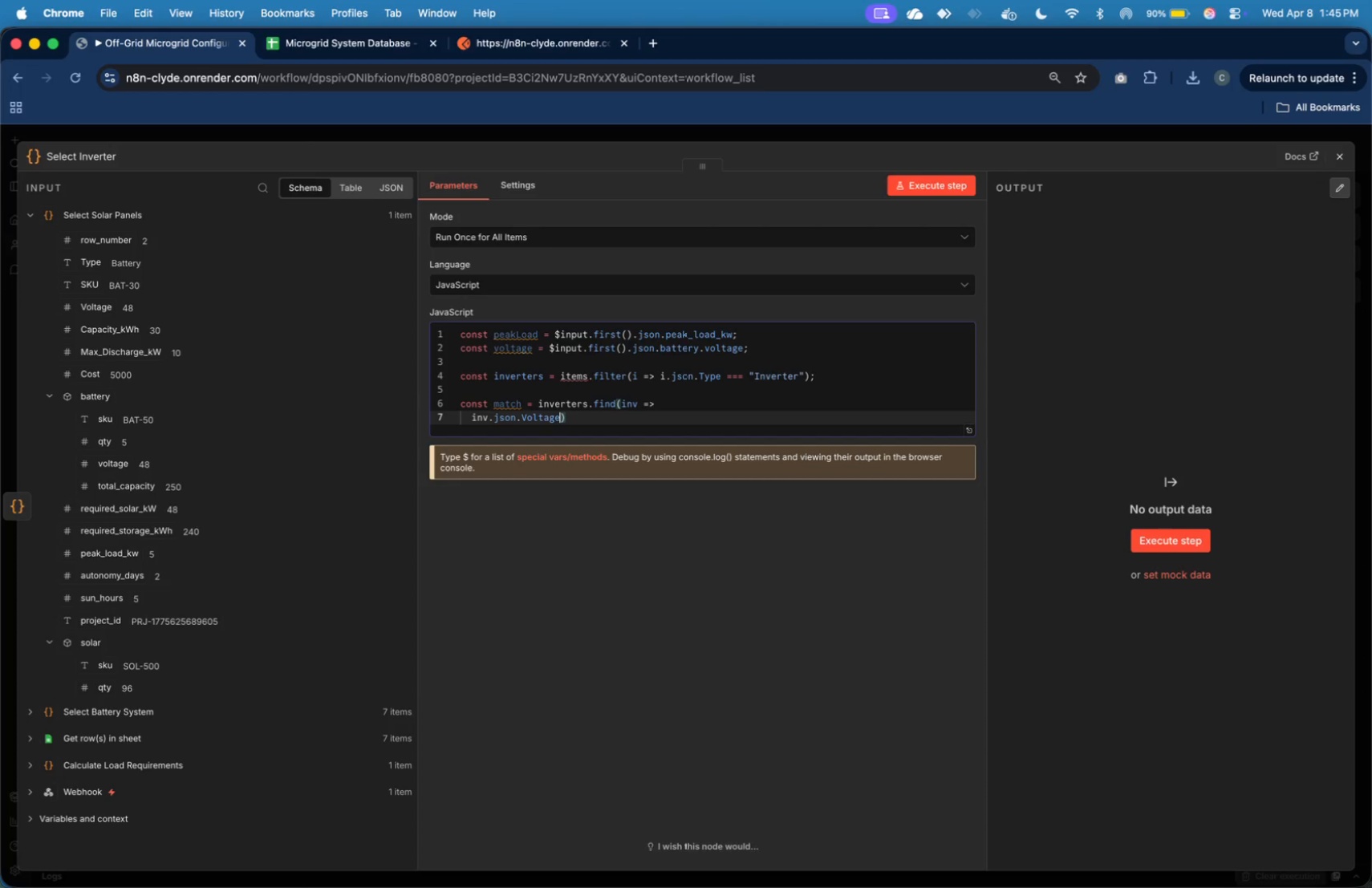 
key(ArrowRight)
 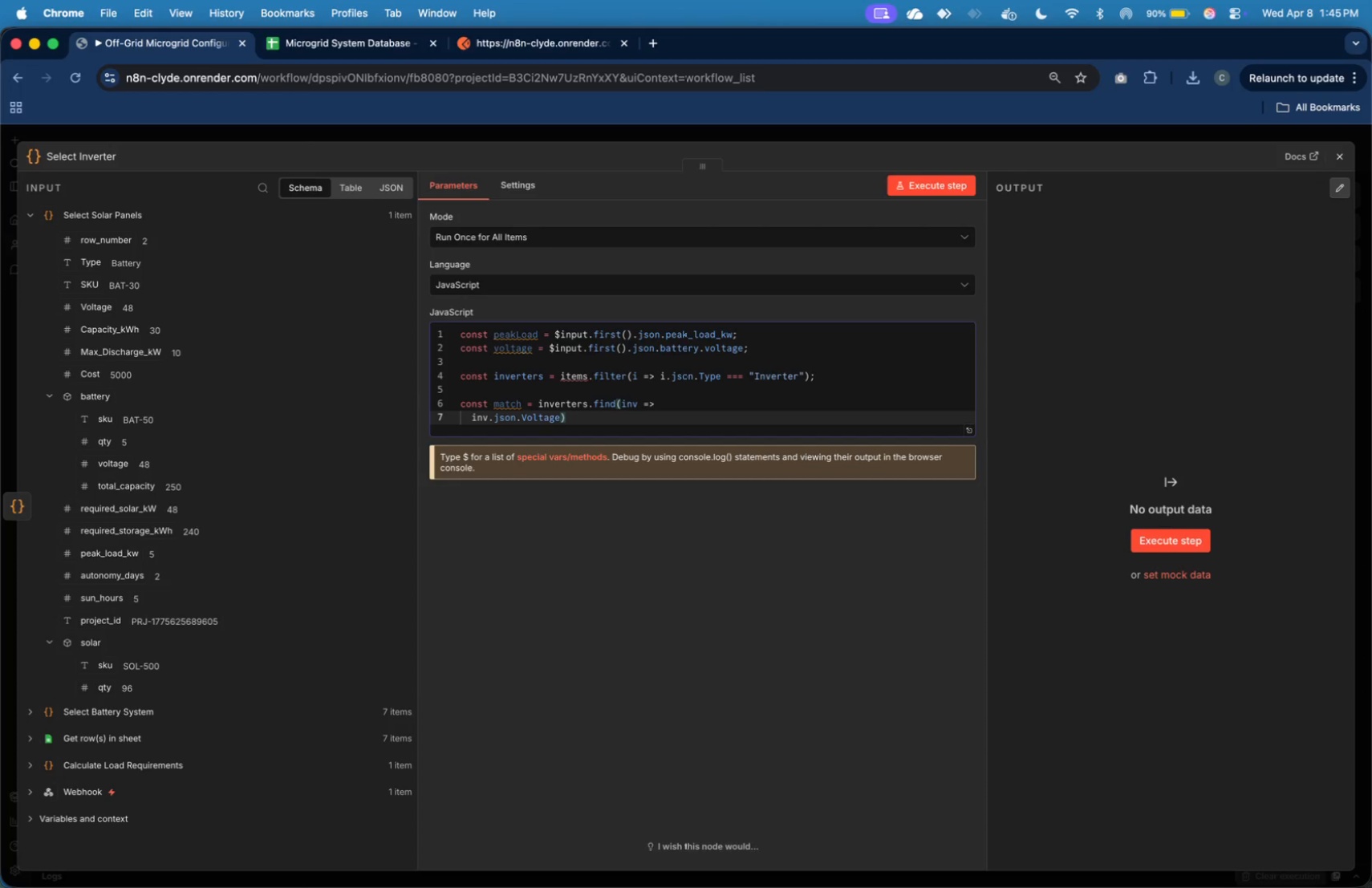 
key(Enter)
 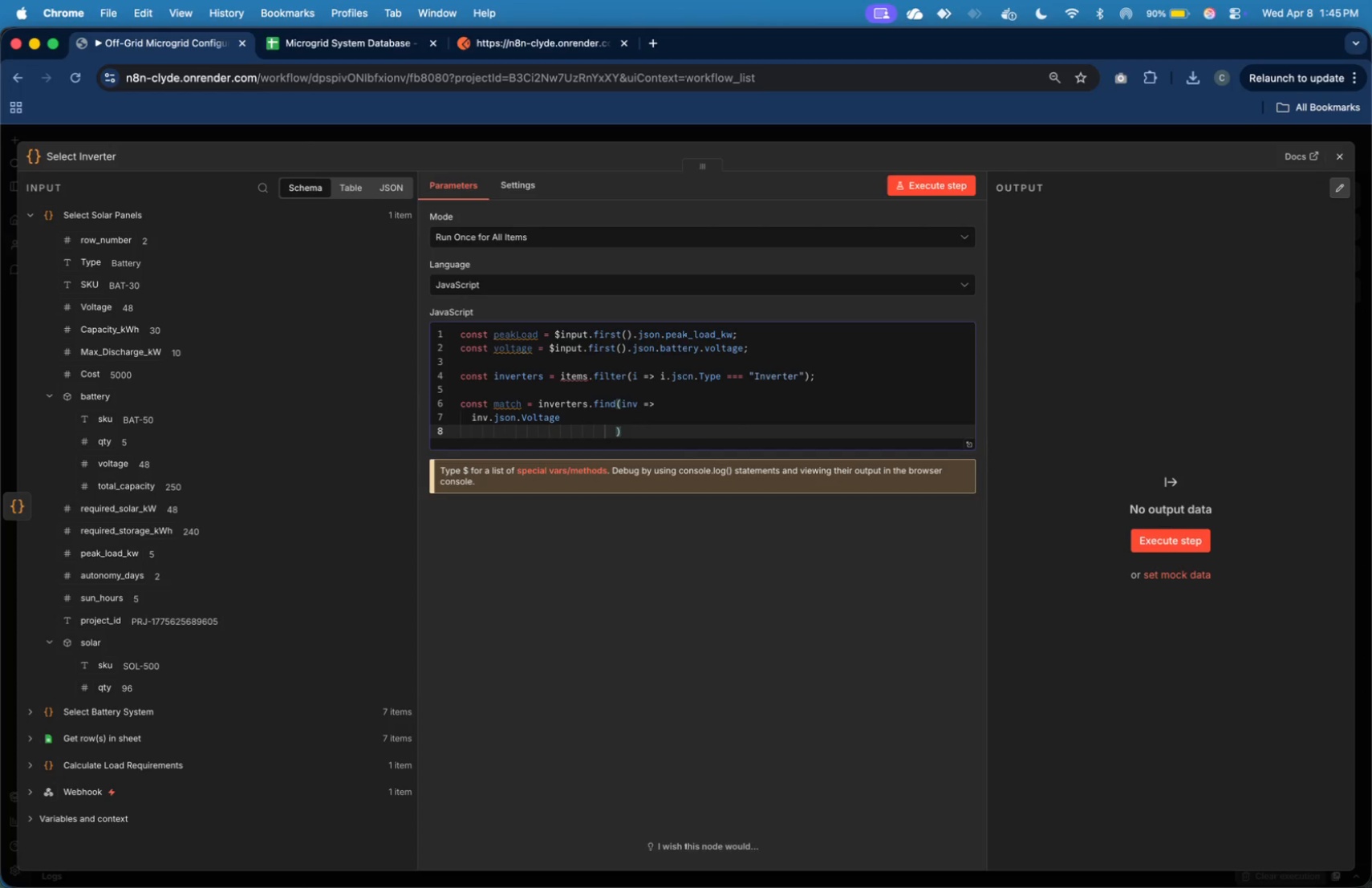 
key(Backspace)
 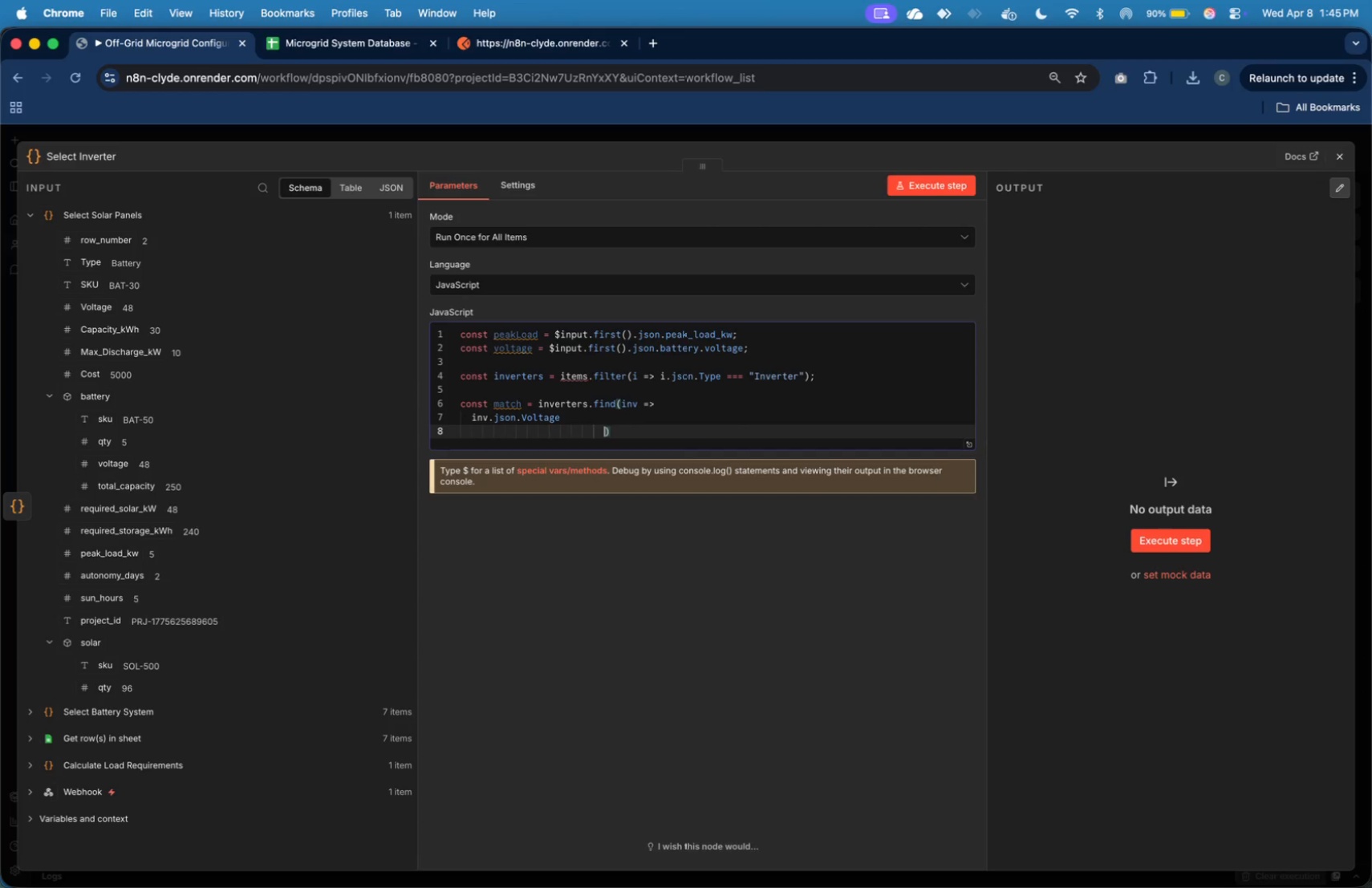 
key(Backspace)
 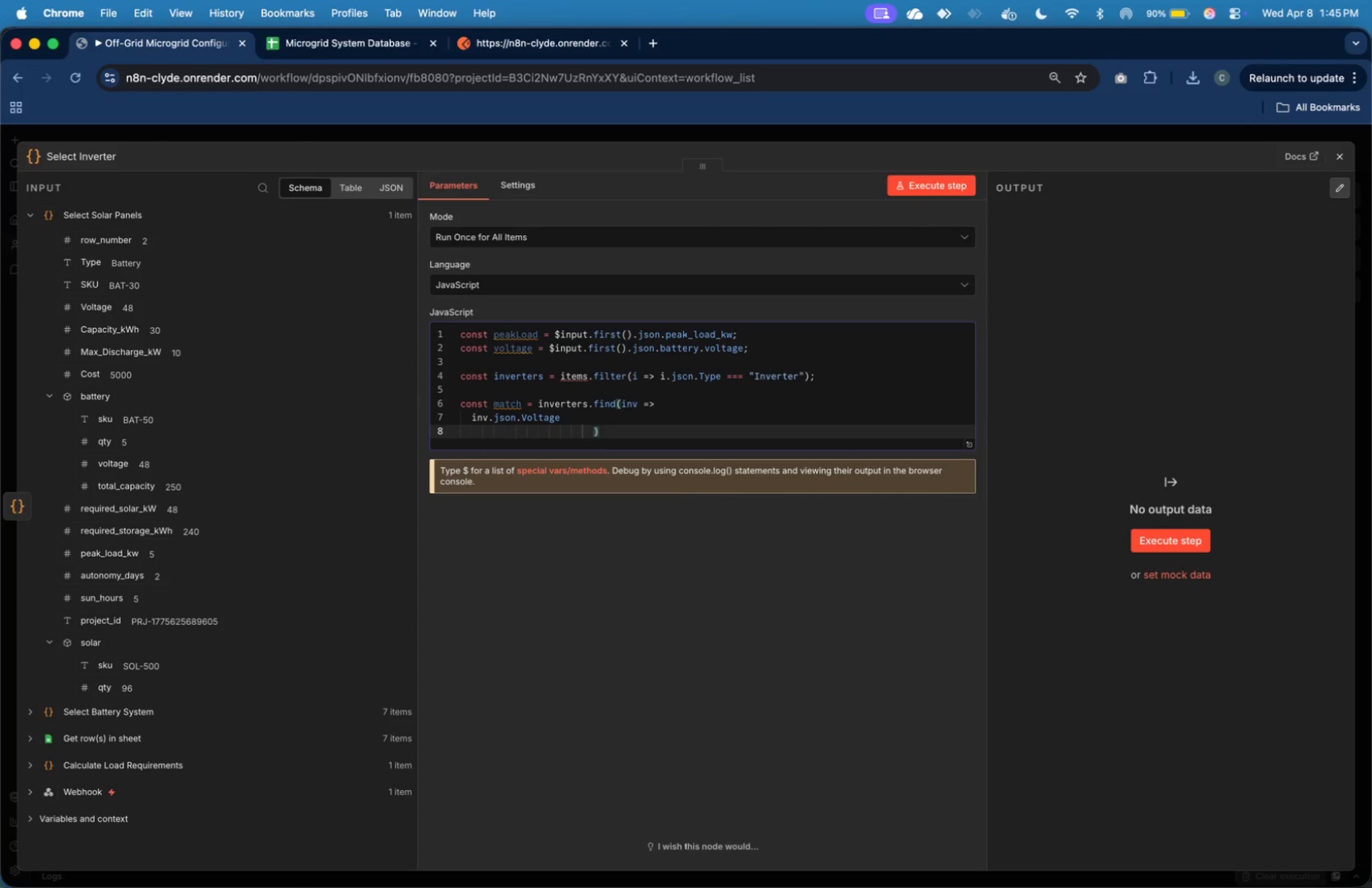 
key(Backslash)
 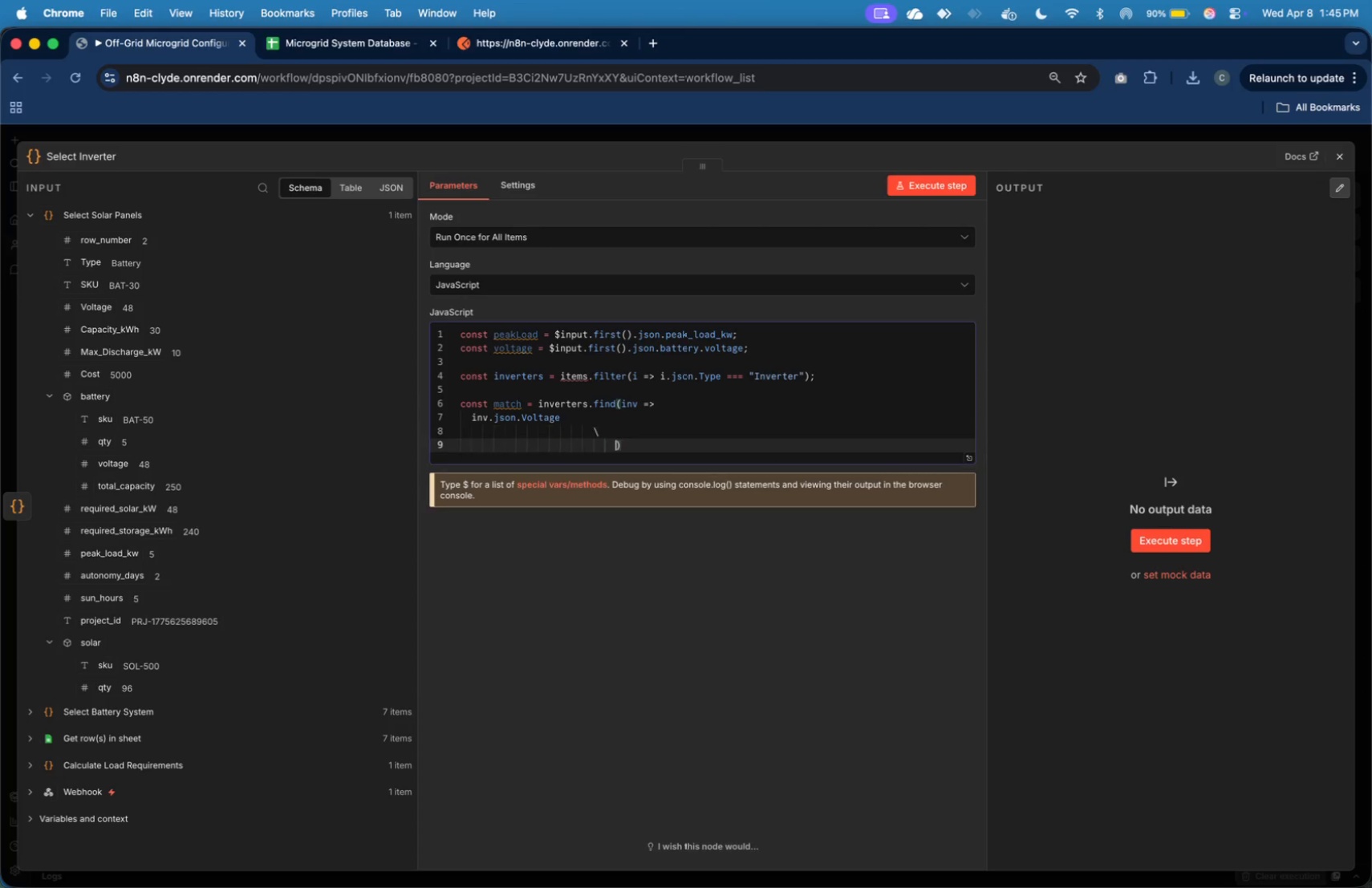 
key(Enter)
 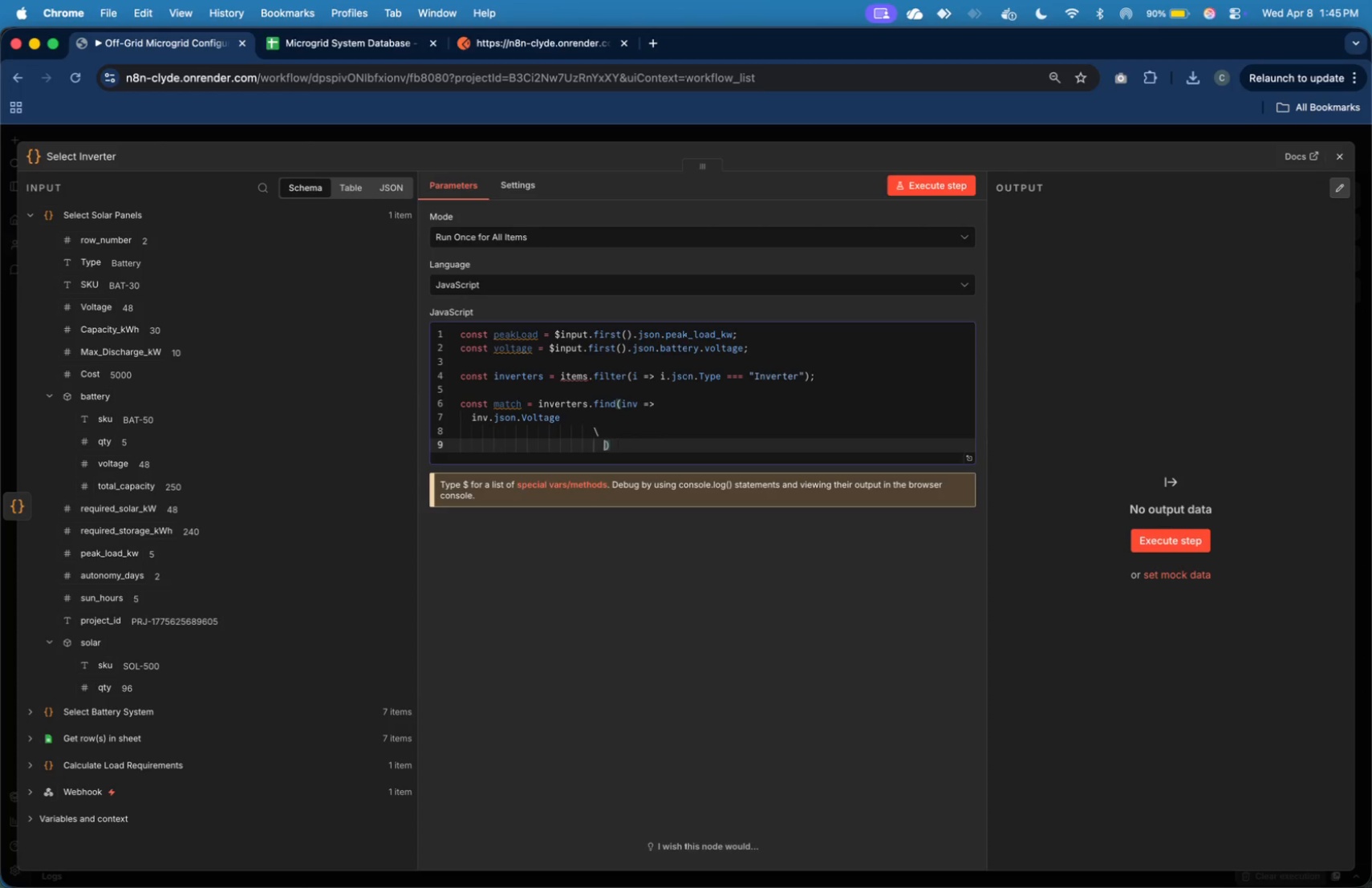 
key(Backspace)
 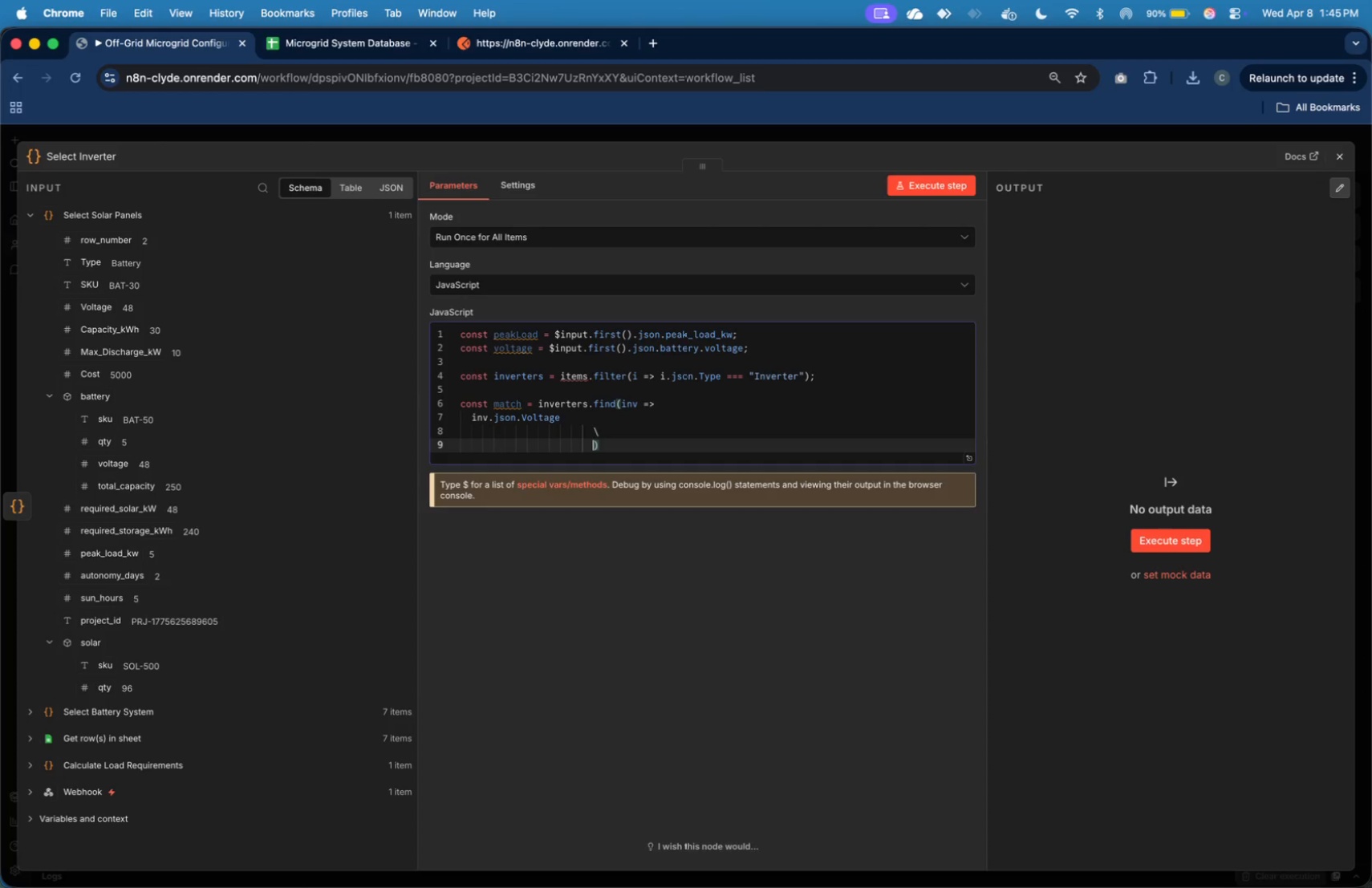 
key(Backspace)
 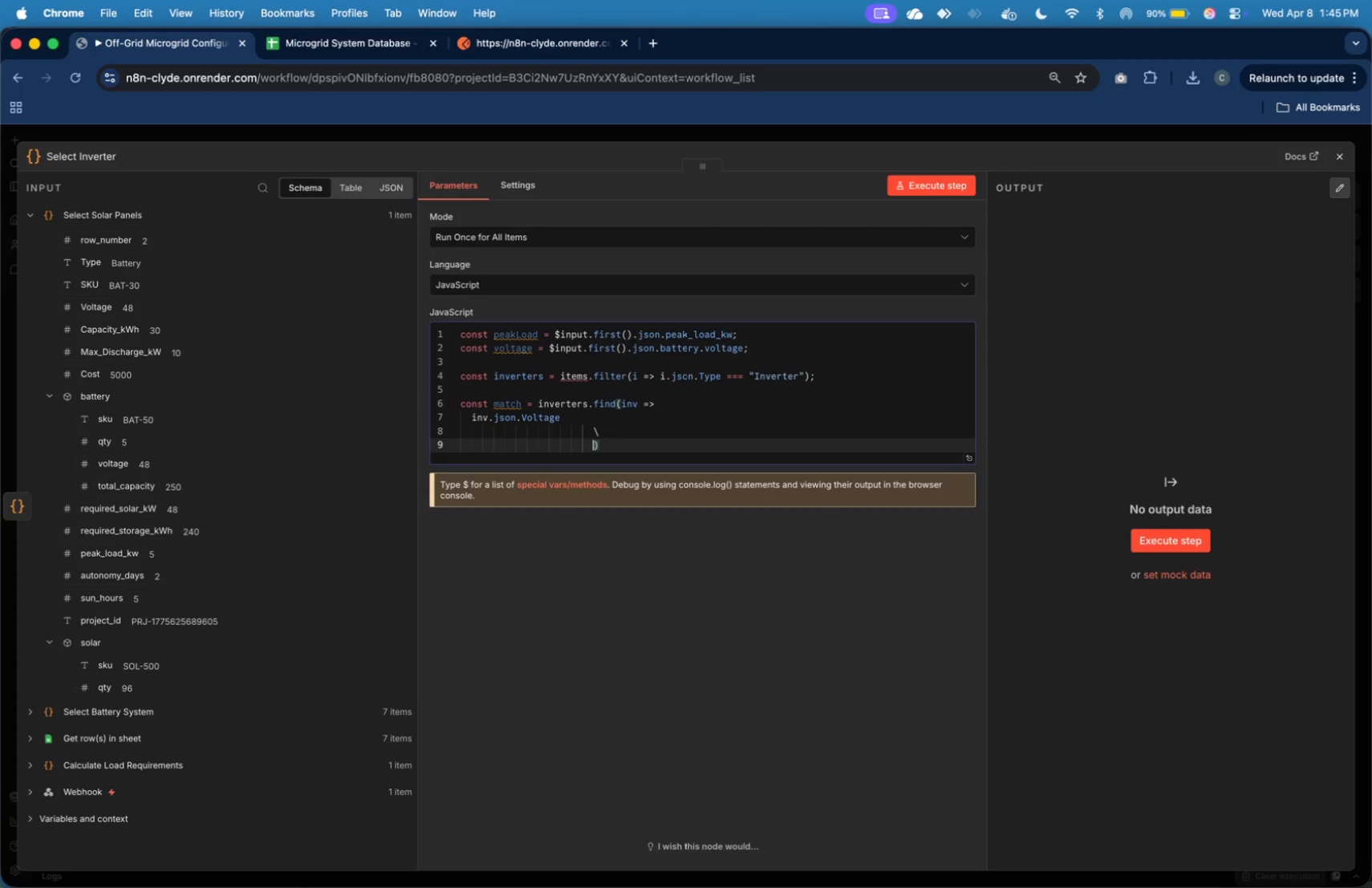 
key(Backspace)
 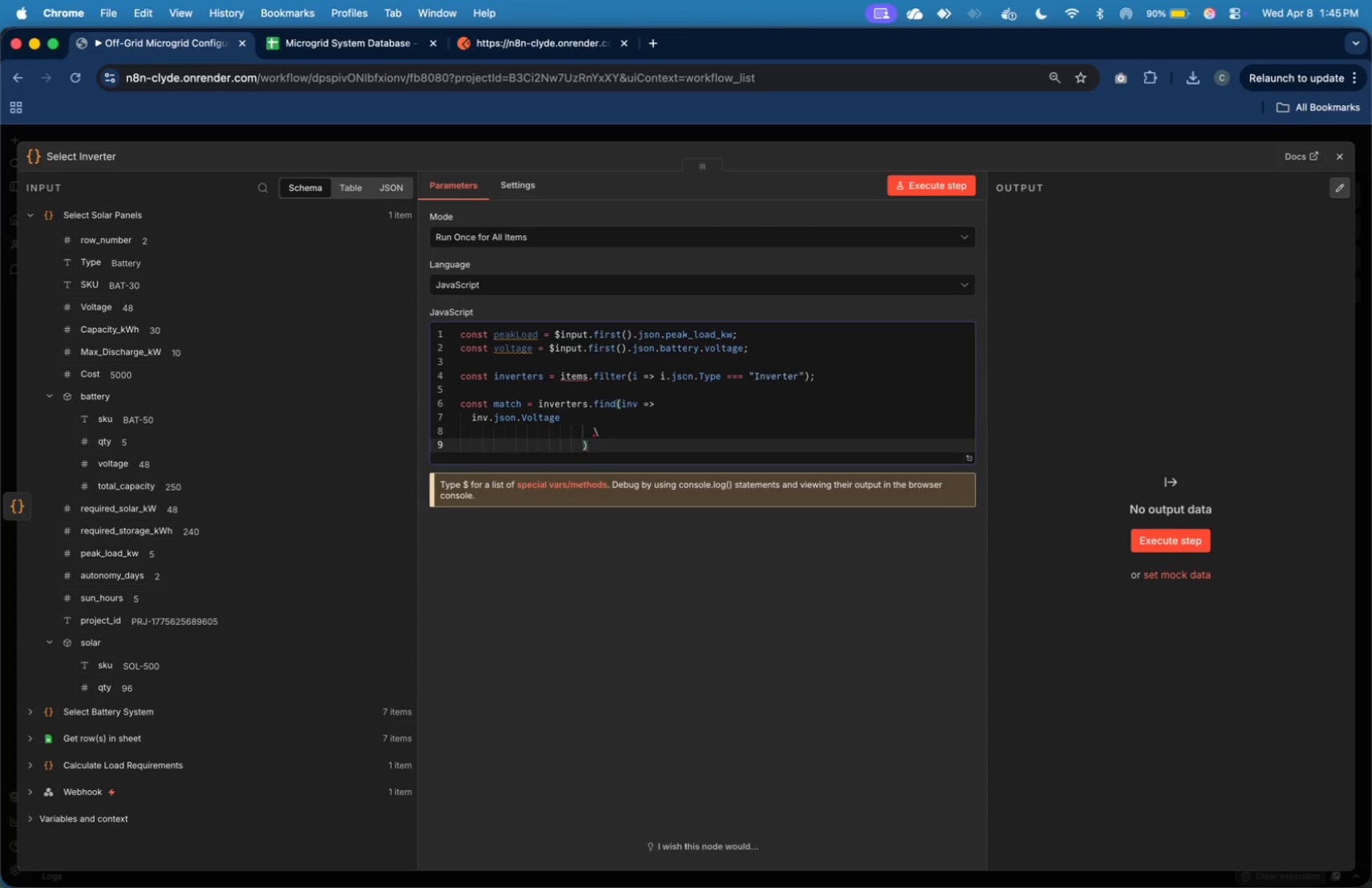 
key(ArrowUp)
 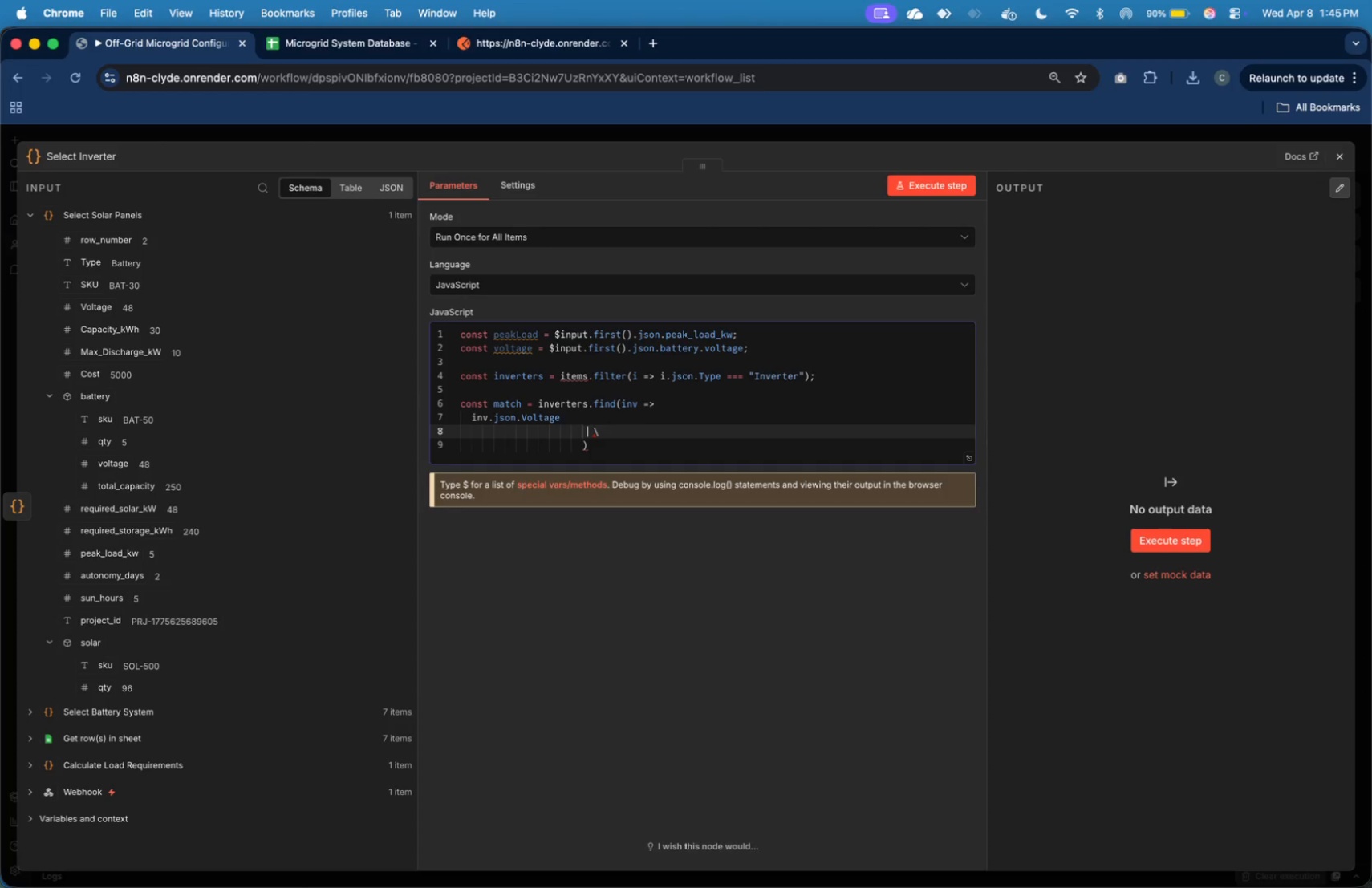 
key(ArrowRight)
 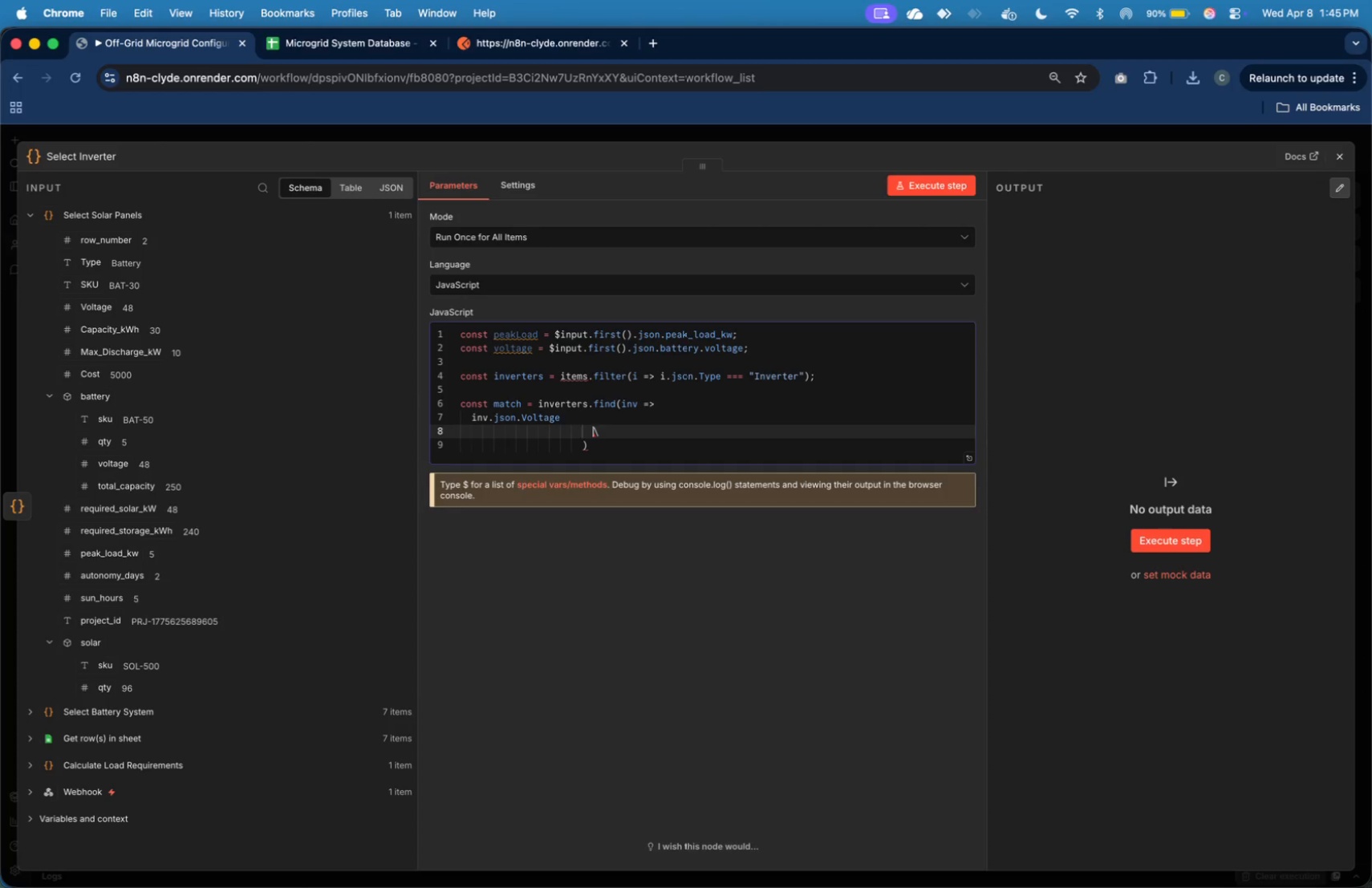 
key(ArrowRight)
 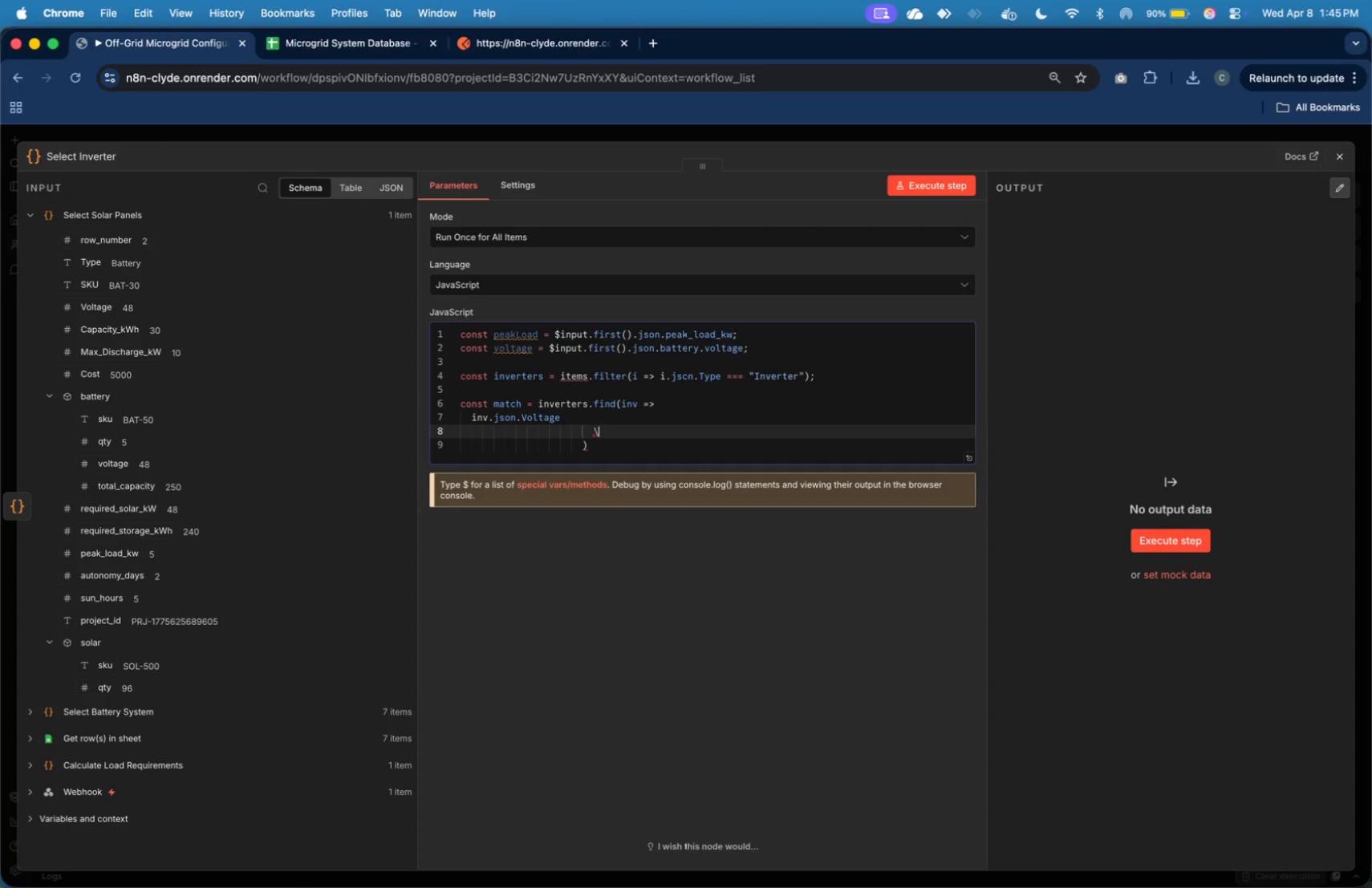 
key(ArrowRight)
 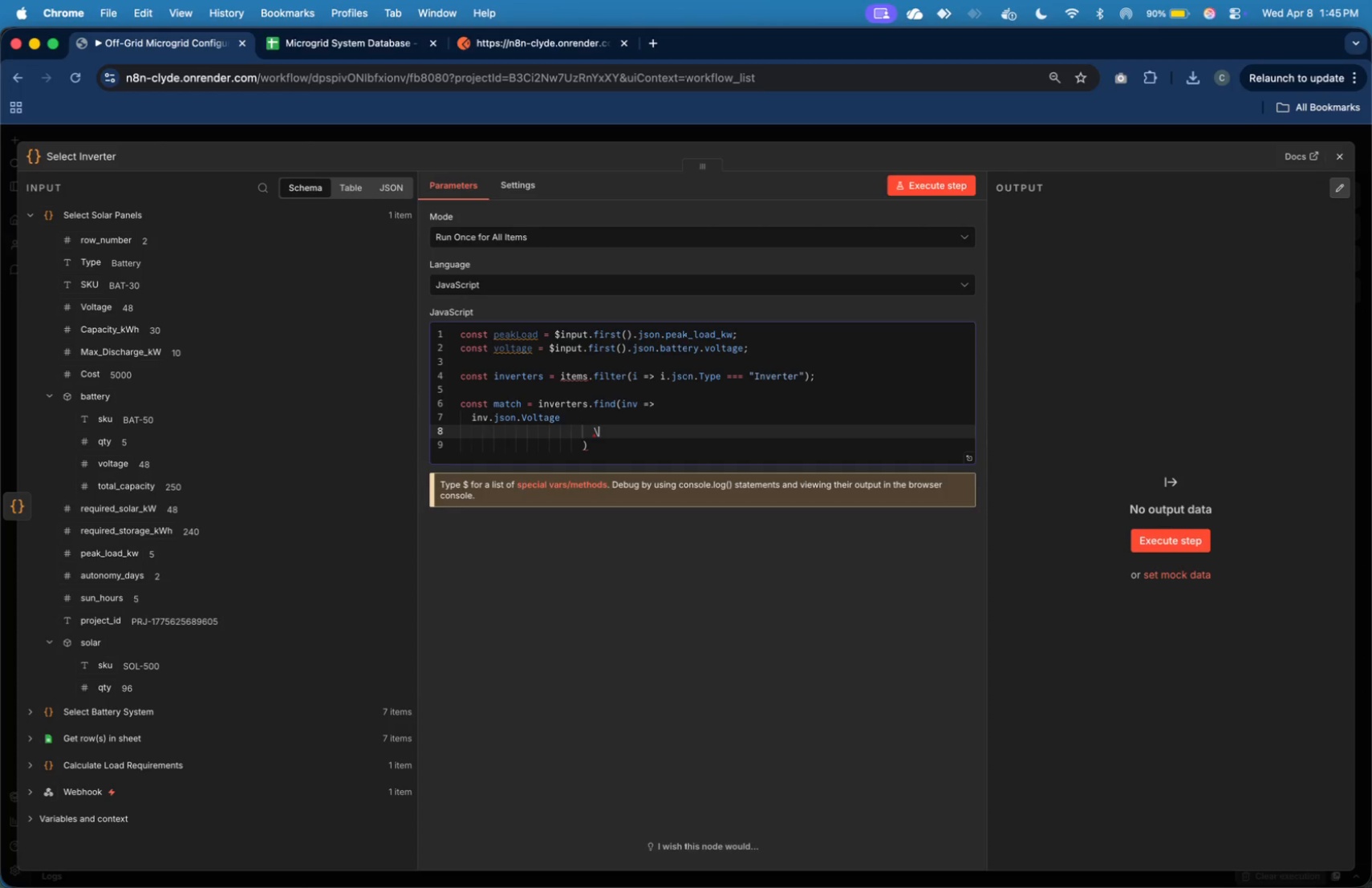 
key(Backspace)
 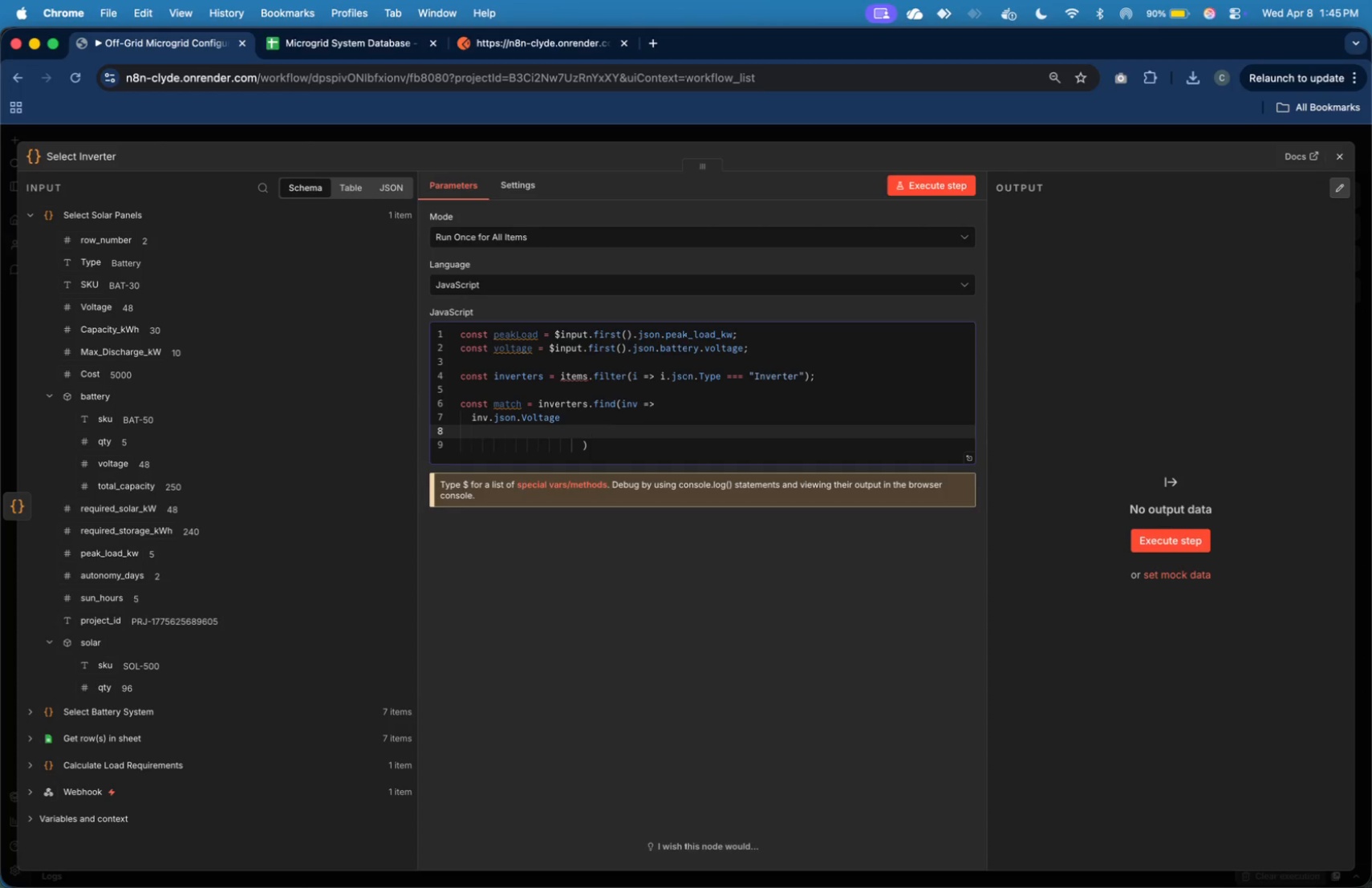 
key(ArrowLeft)
 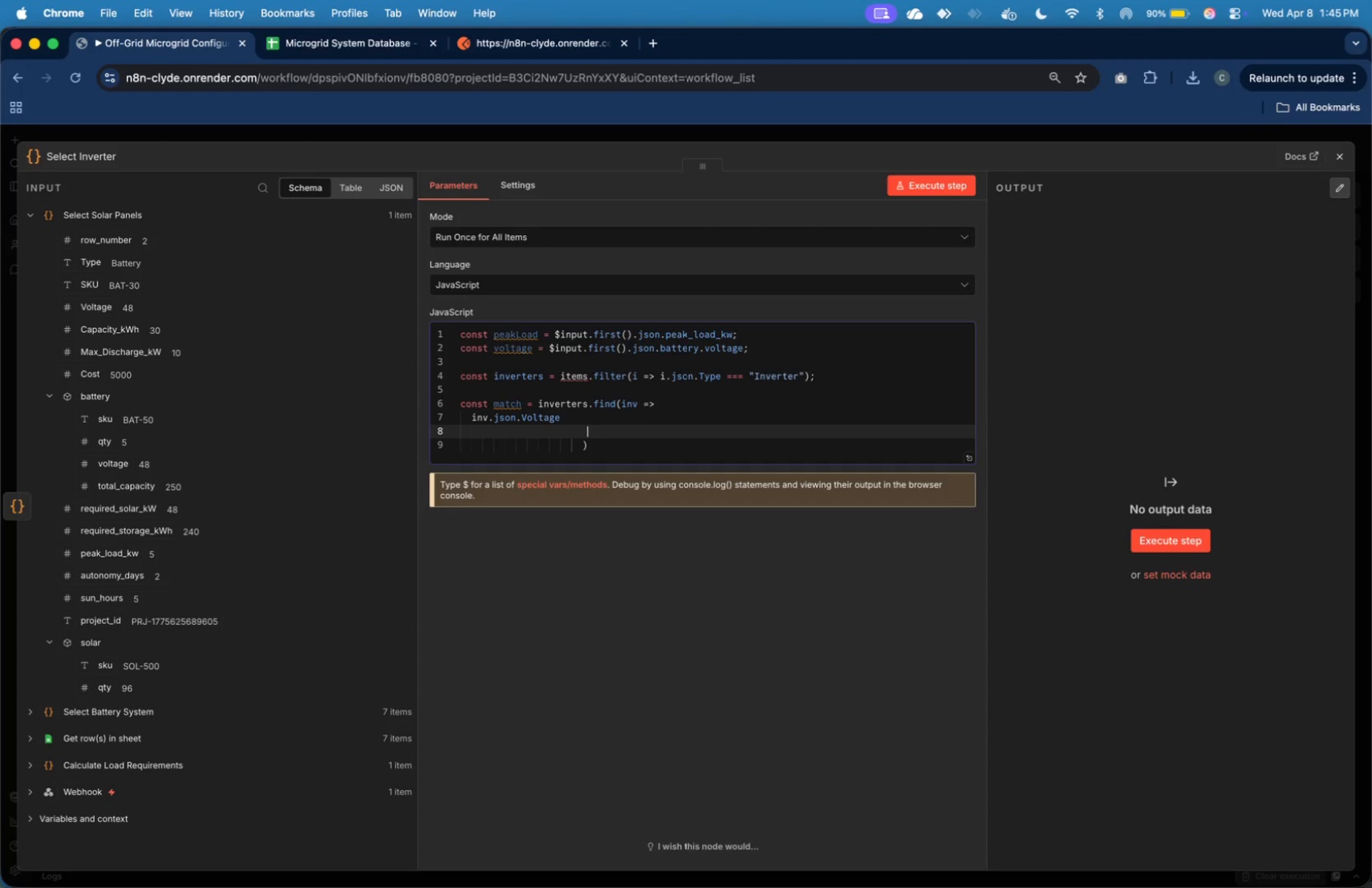 
key(ArrowDown)
 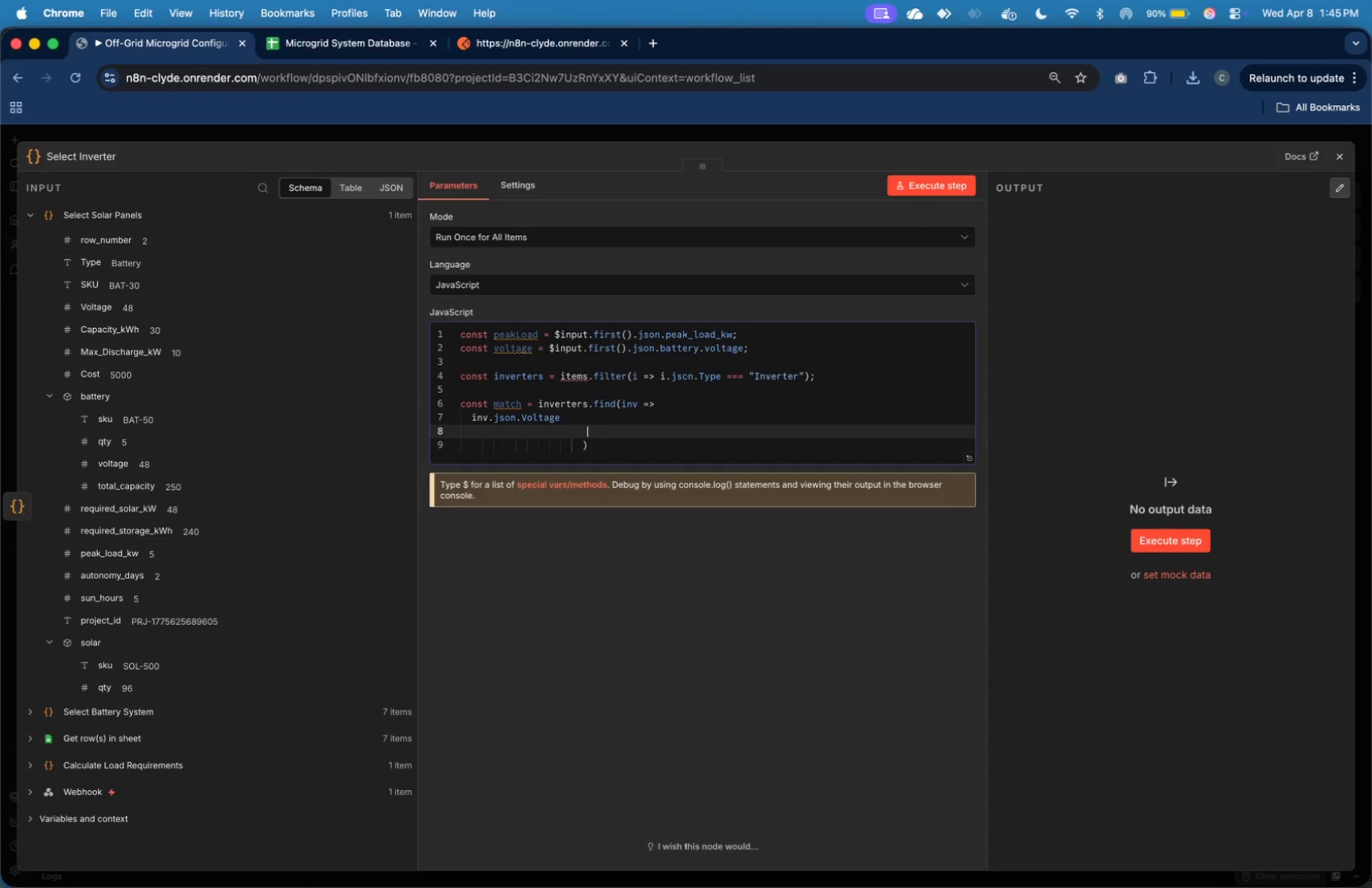 
key(ArrowUp)
 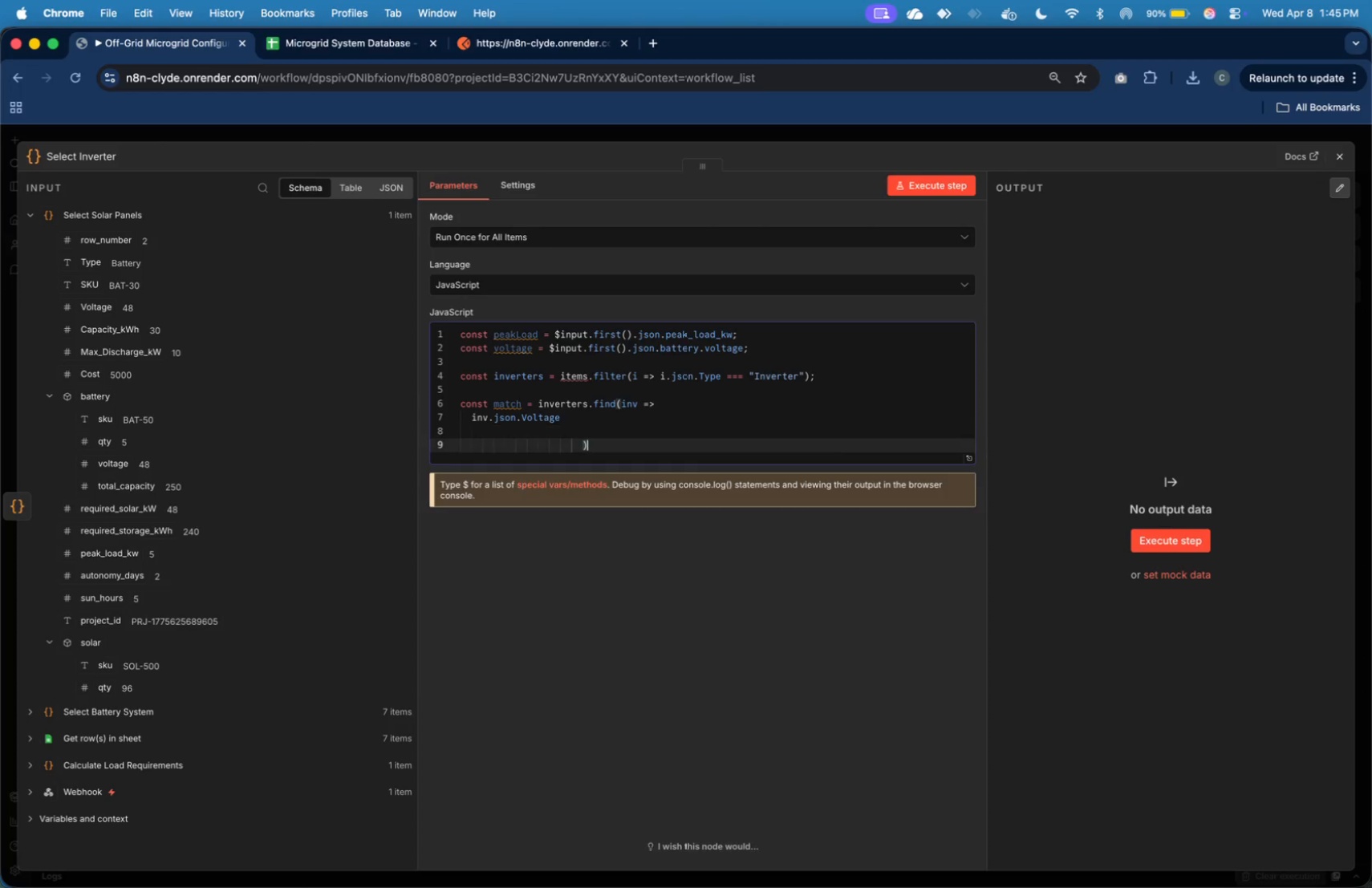 
key(ArrowDown)
 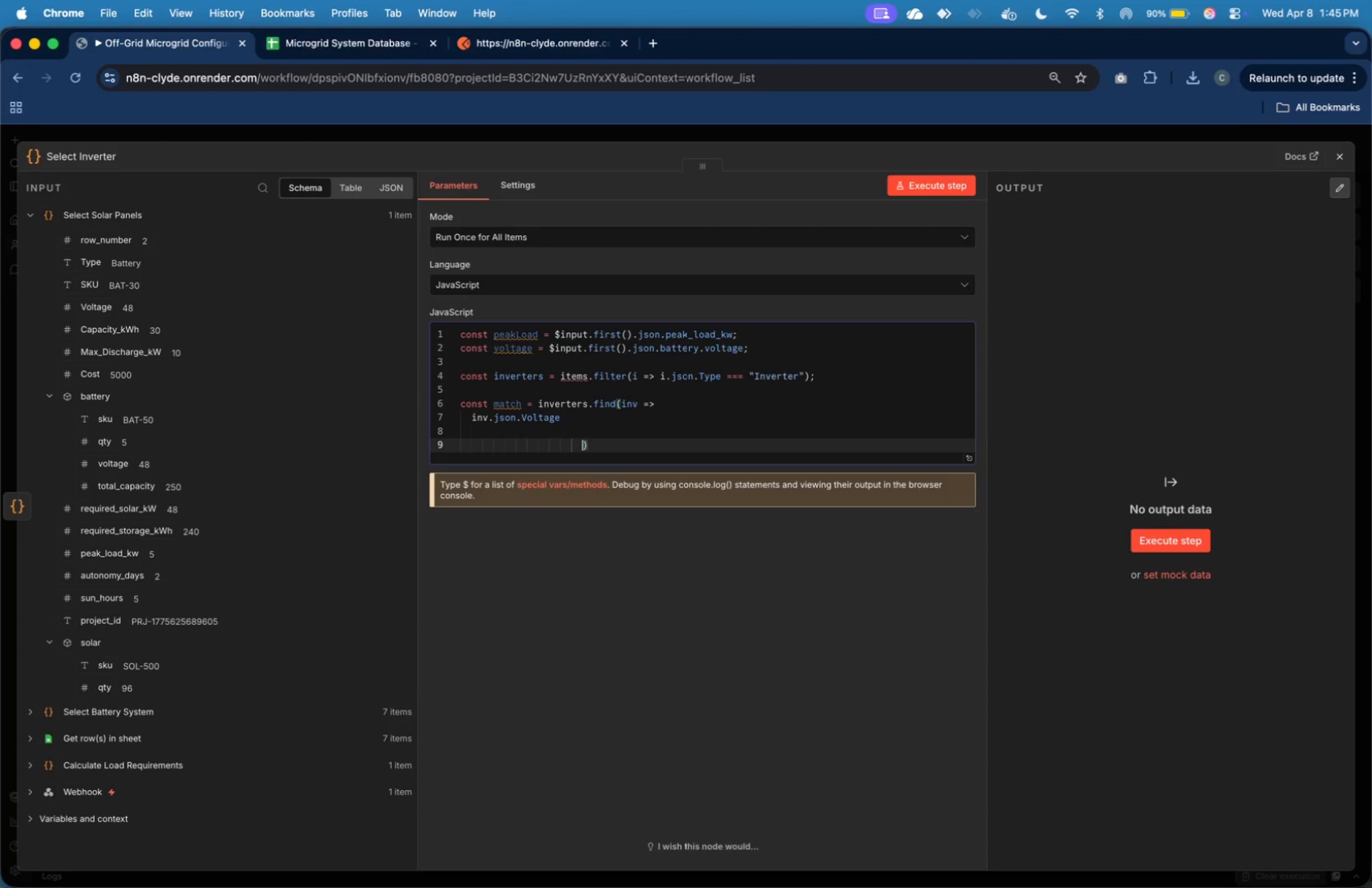 
key(ArrowLeft)
 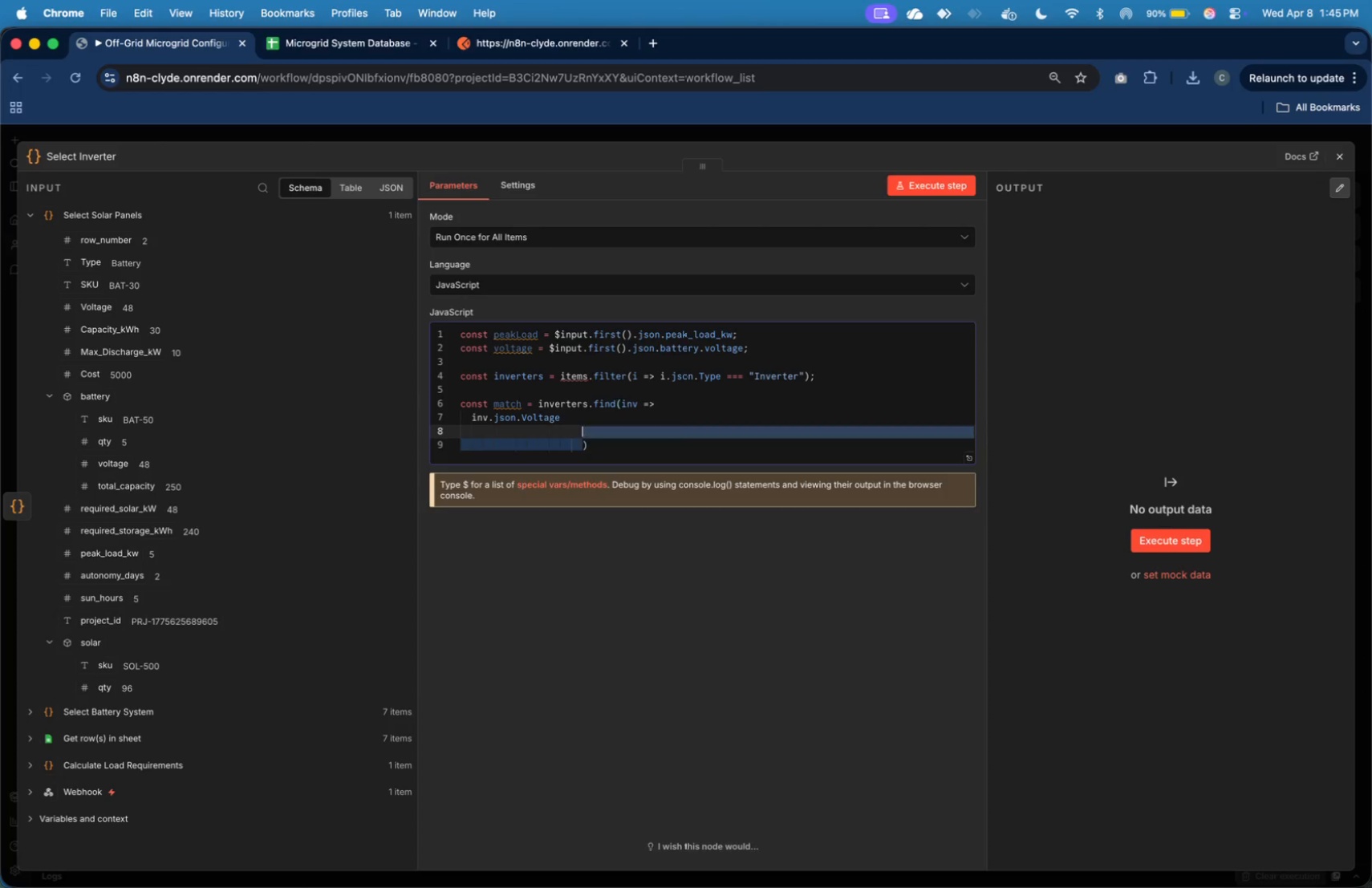 
key(Shift+ArrowUp)
 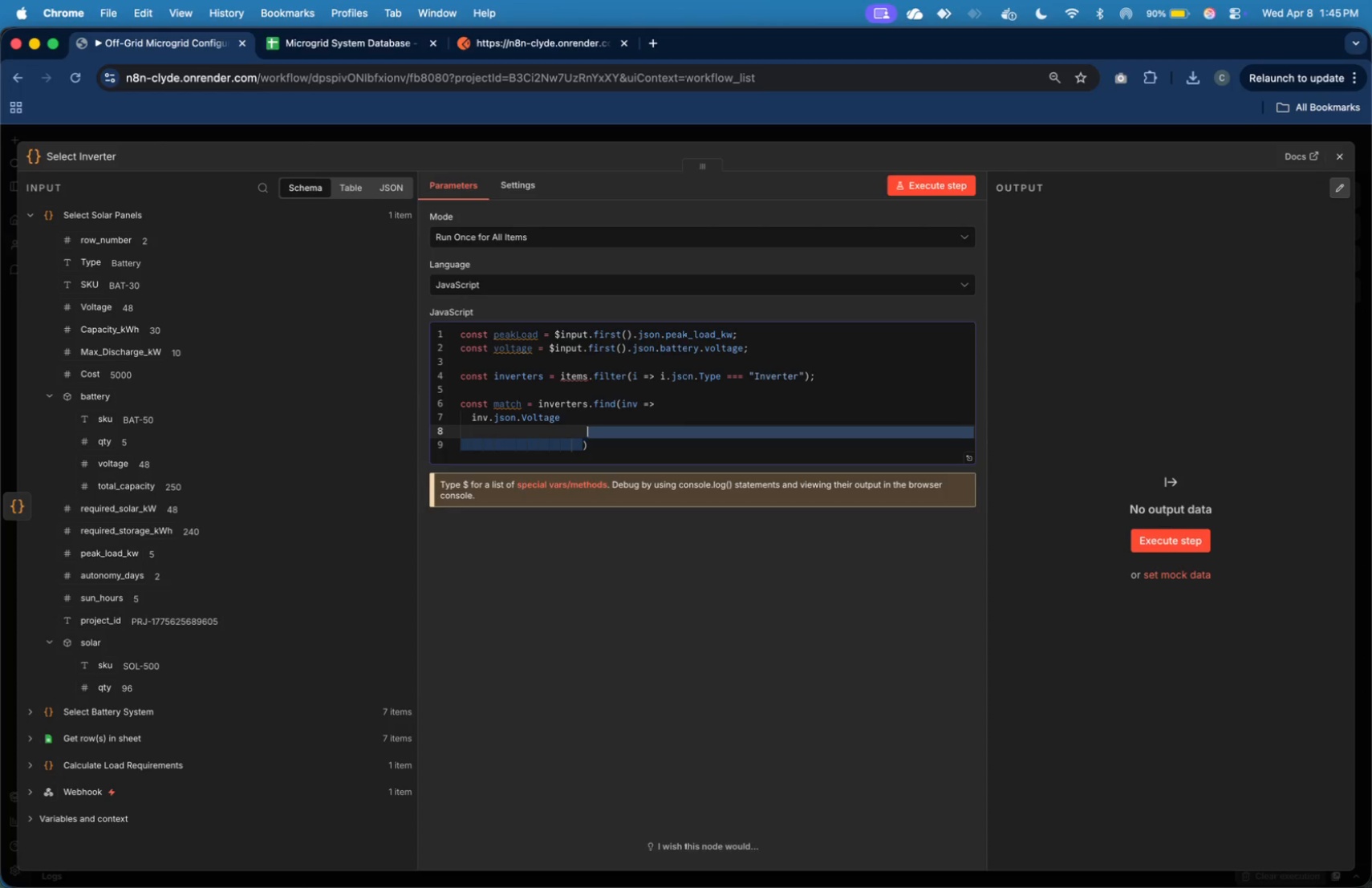 
key(Shift+ArrowRight)
 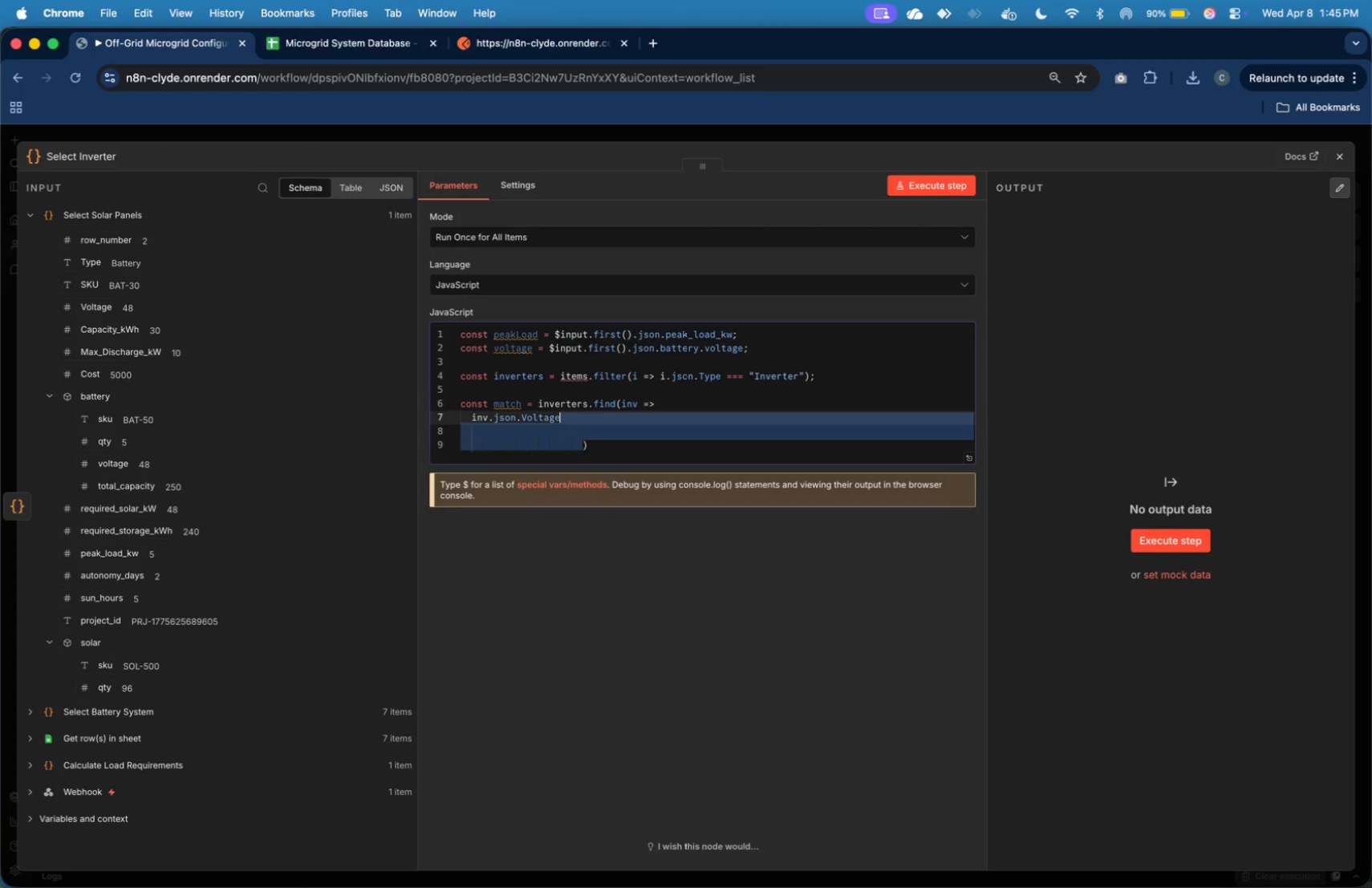 
key(Shift+ArrowUp)
 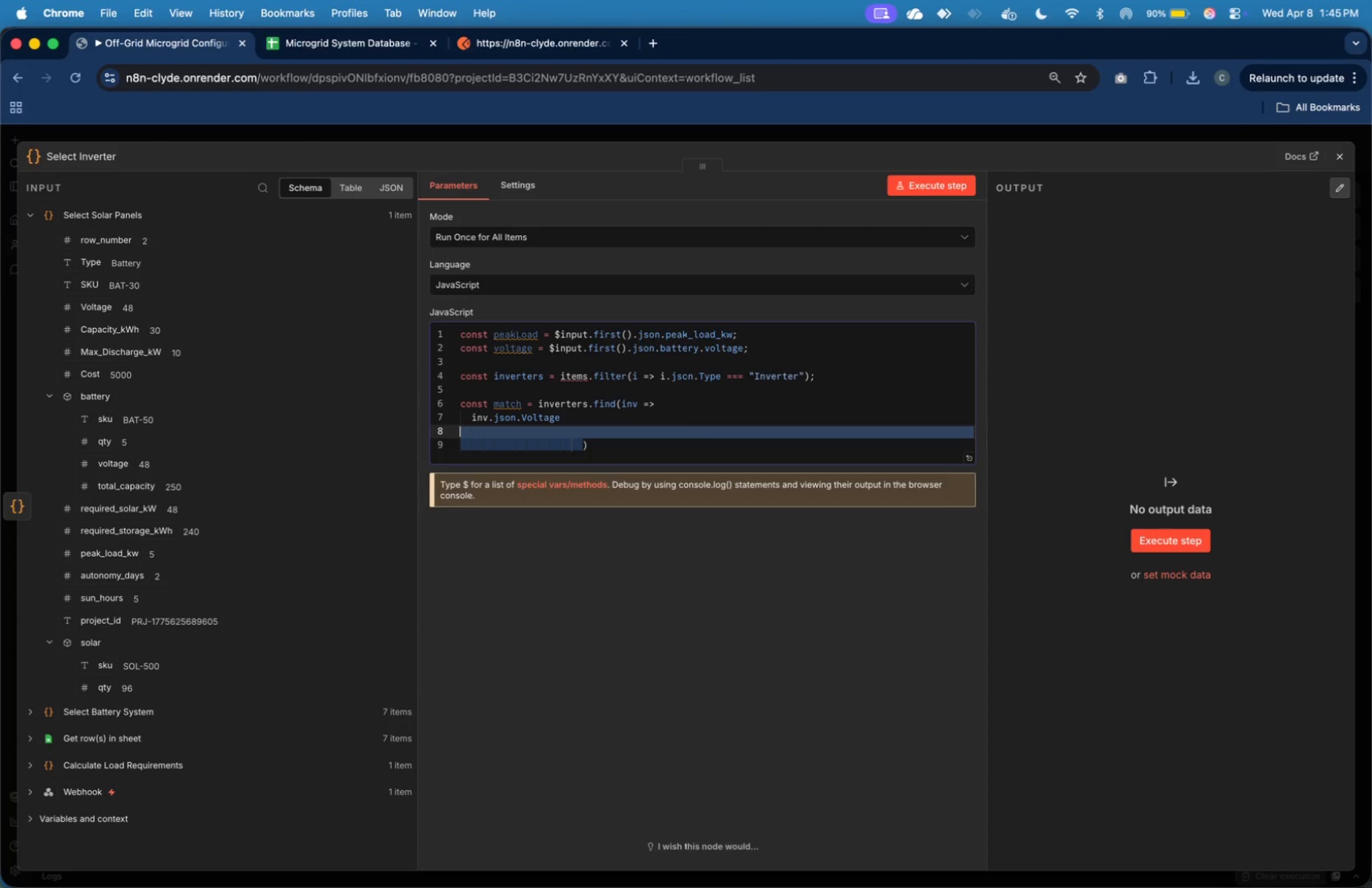 
key(Shift+ArrowRight)
 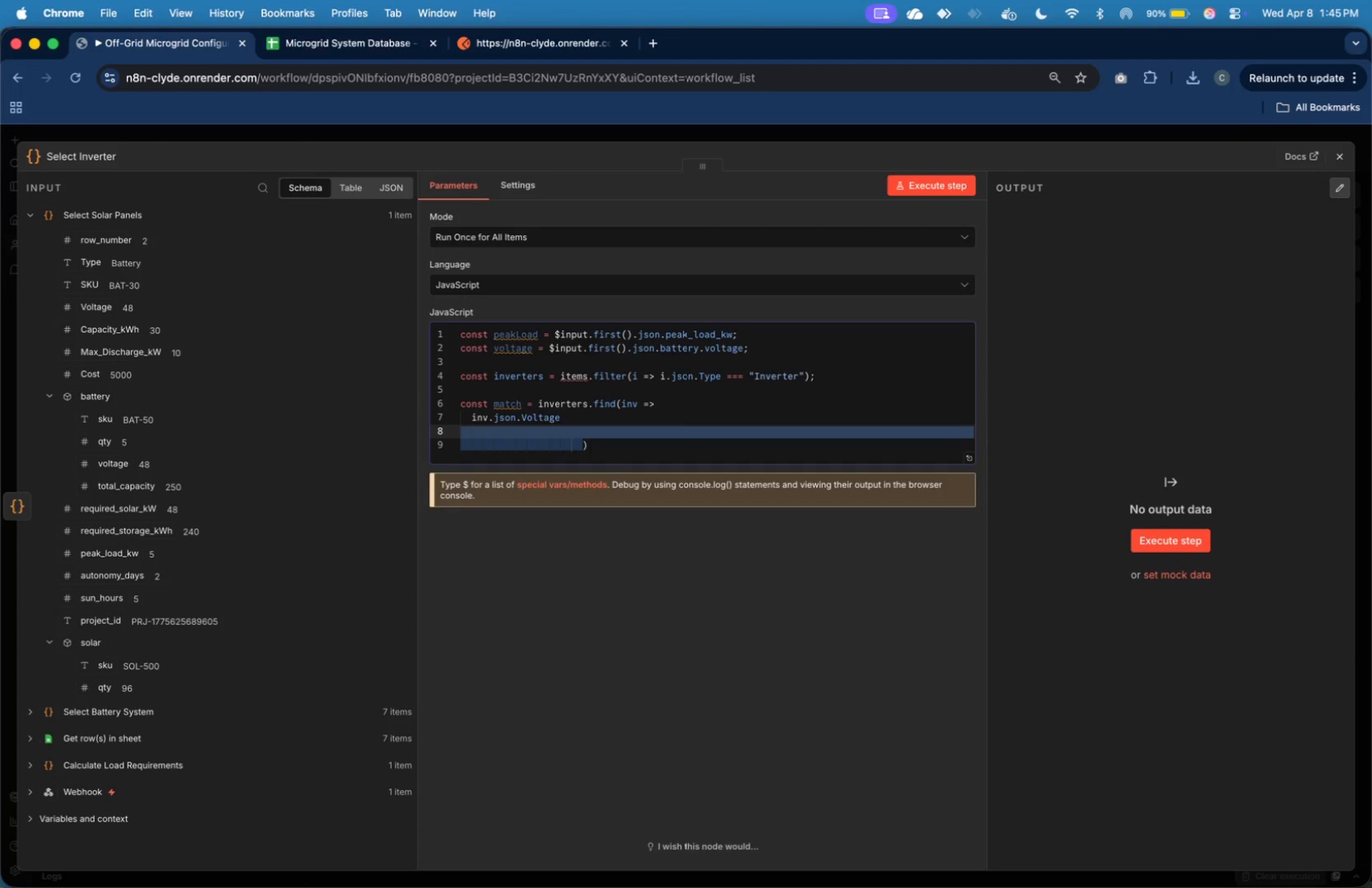 
key(Enter)
 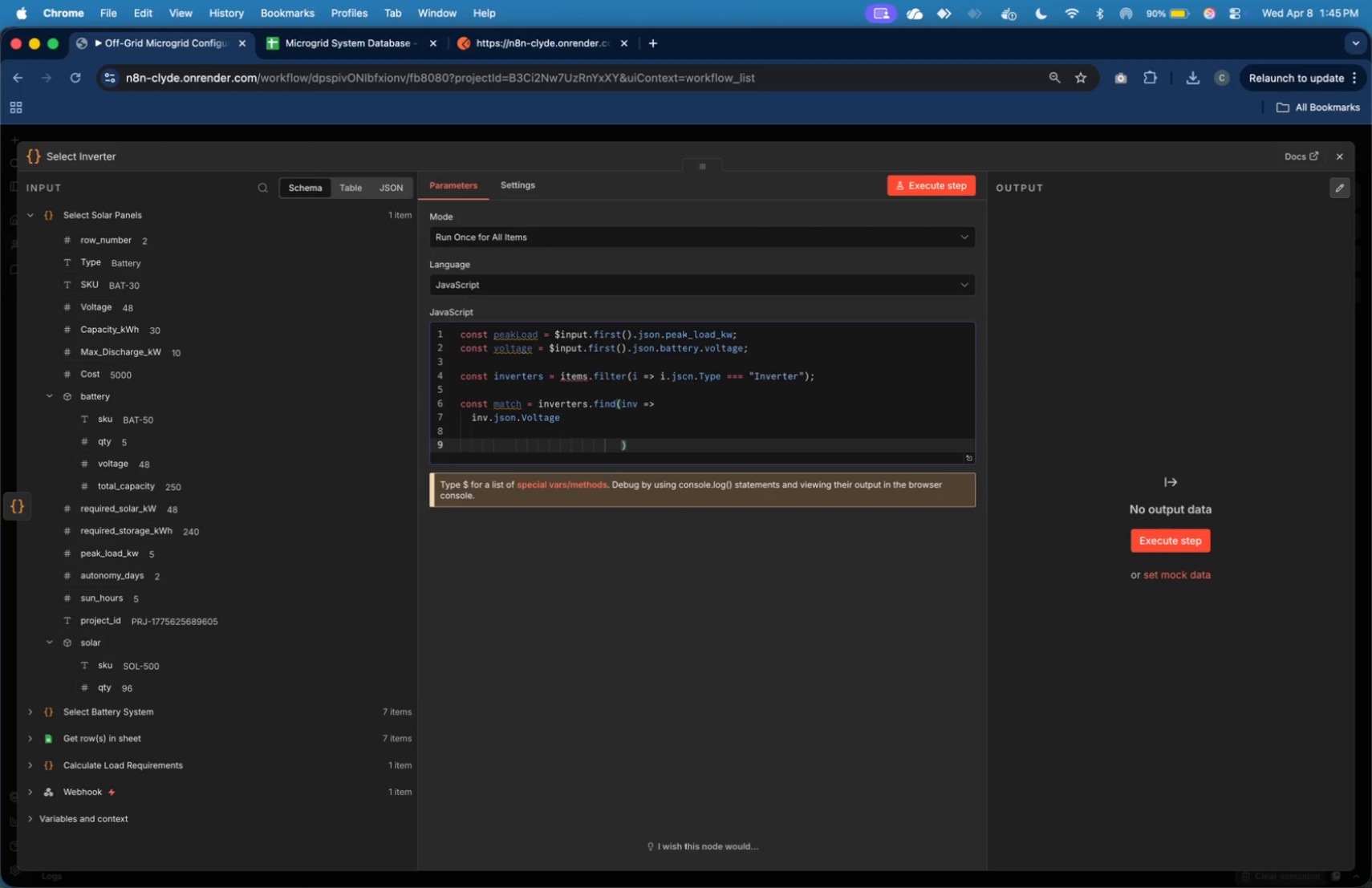 
key(Shift+ArrowDown)
 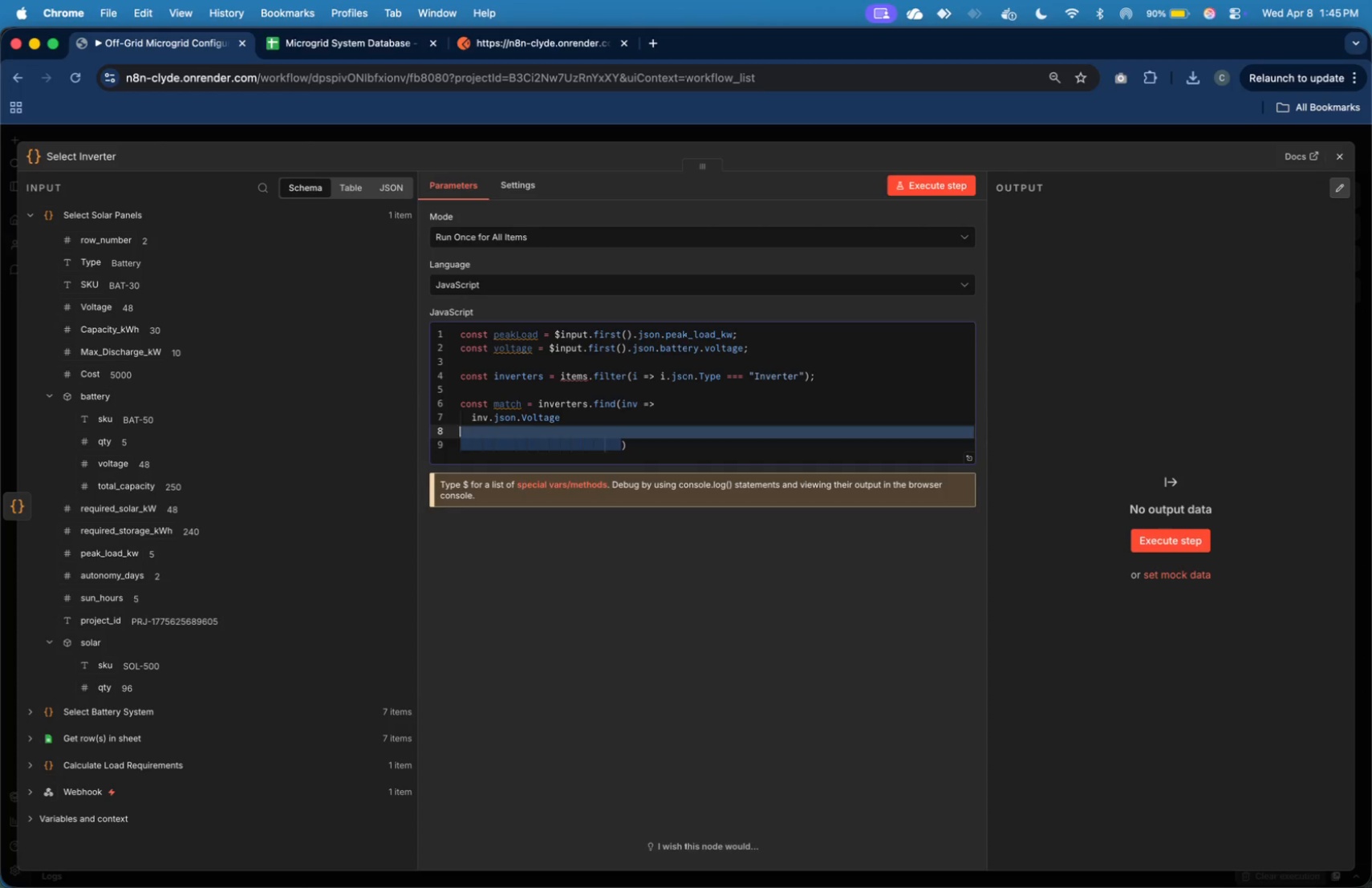 
key(Shift+ArrowUp)
 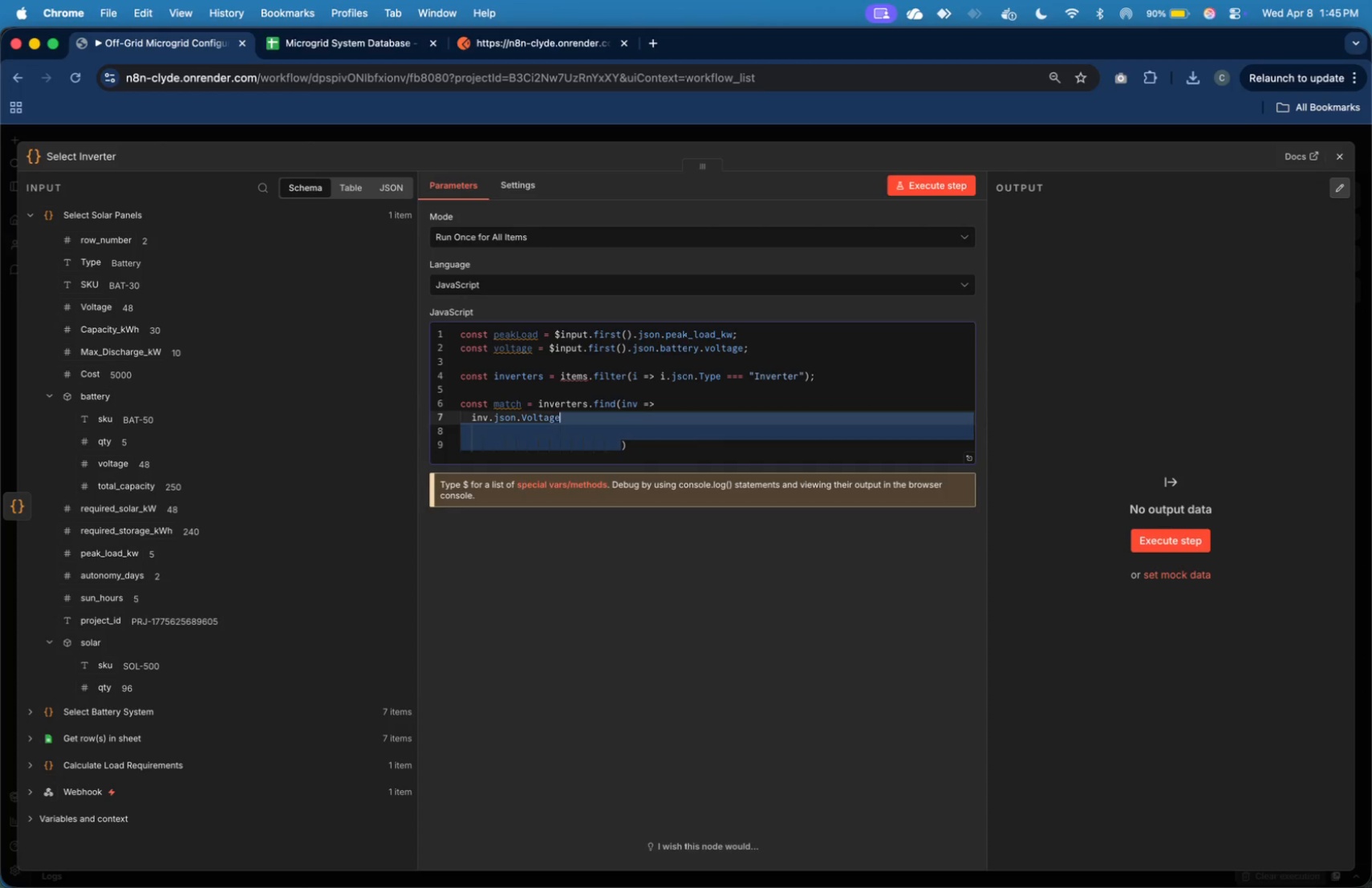 
key(Shift+ArrowUp)
 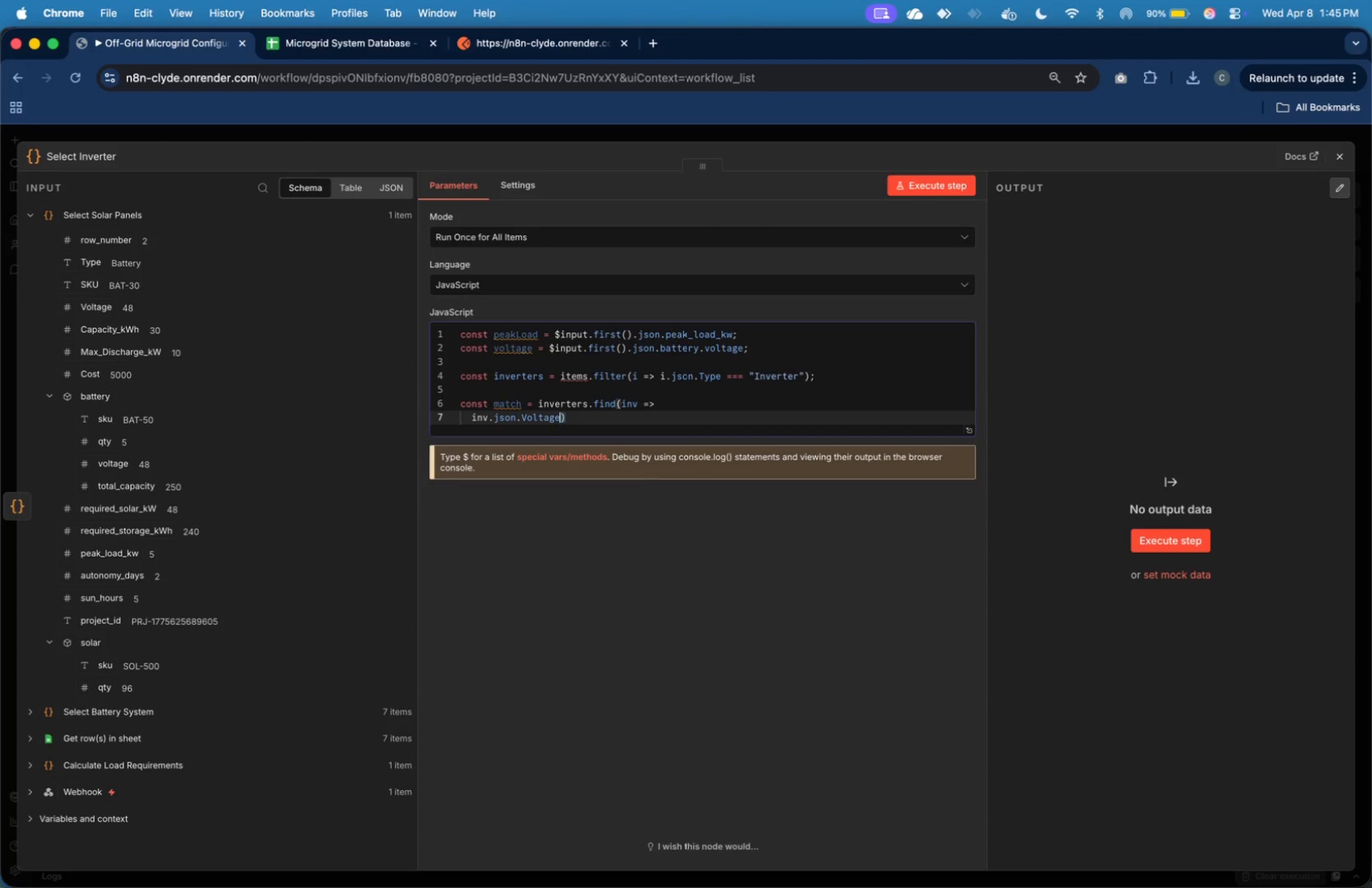 
key(Backspace)
 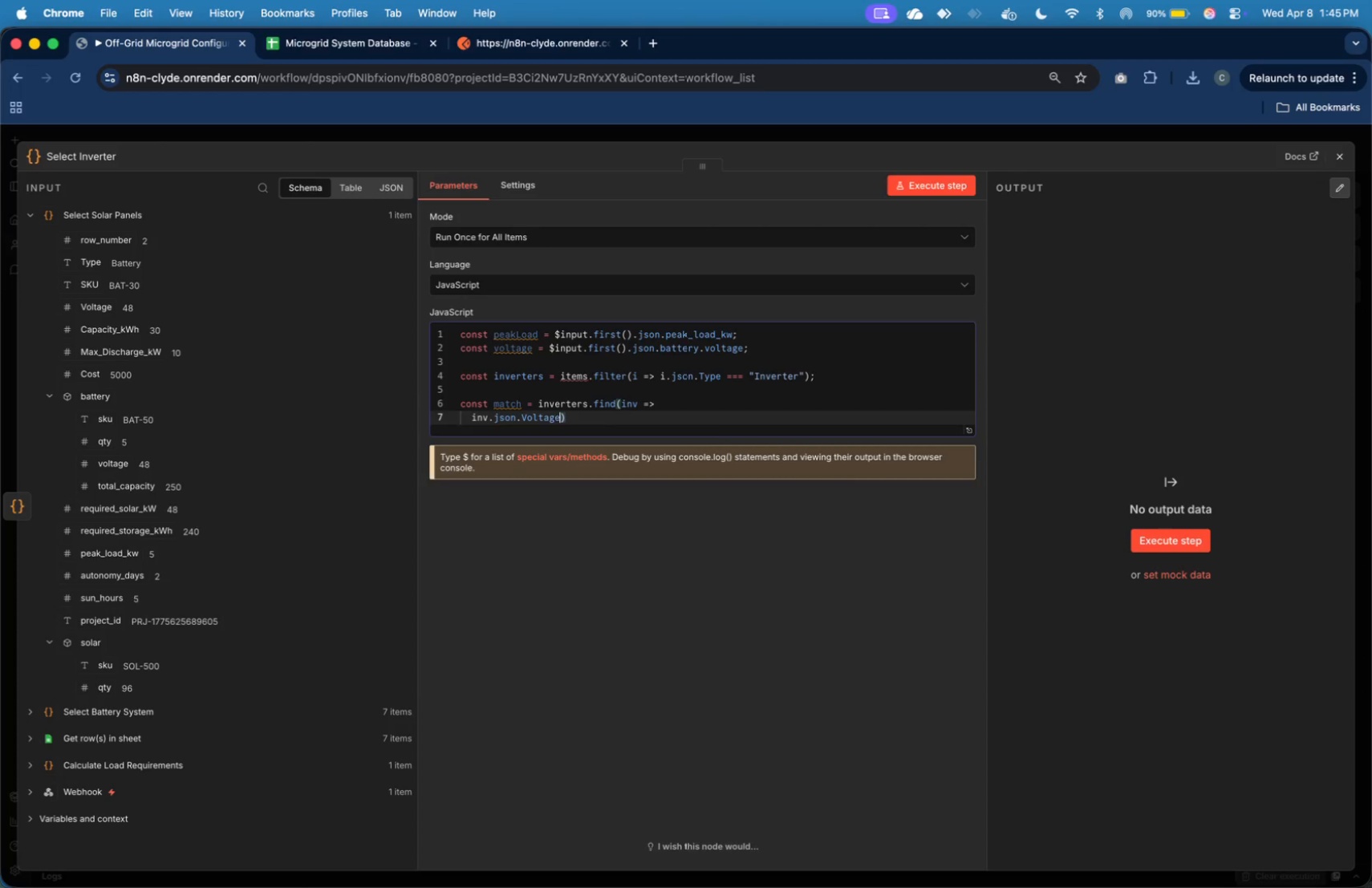 
key(Enter)
 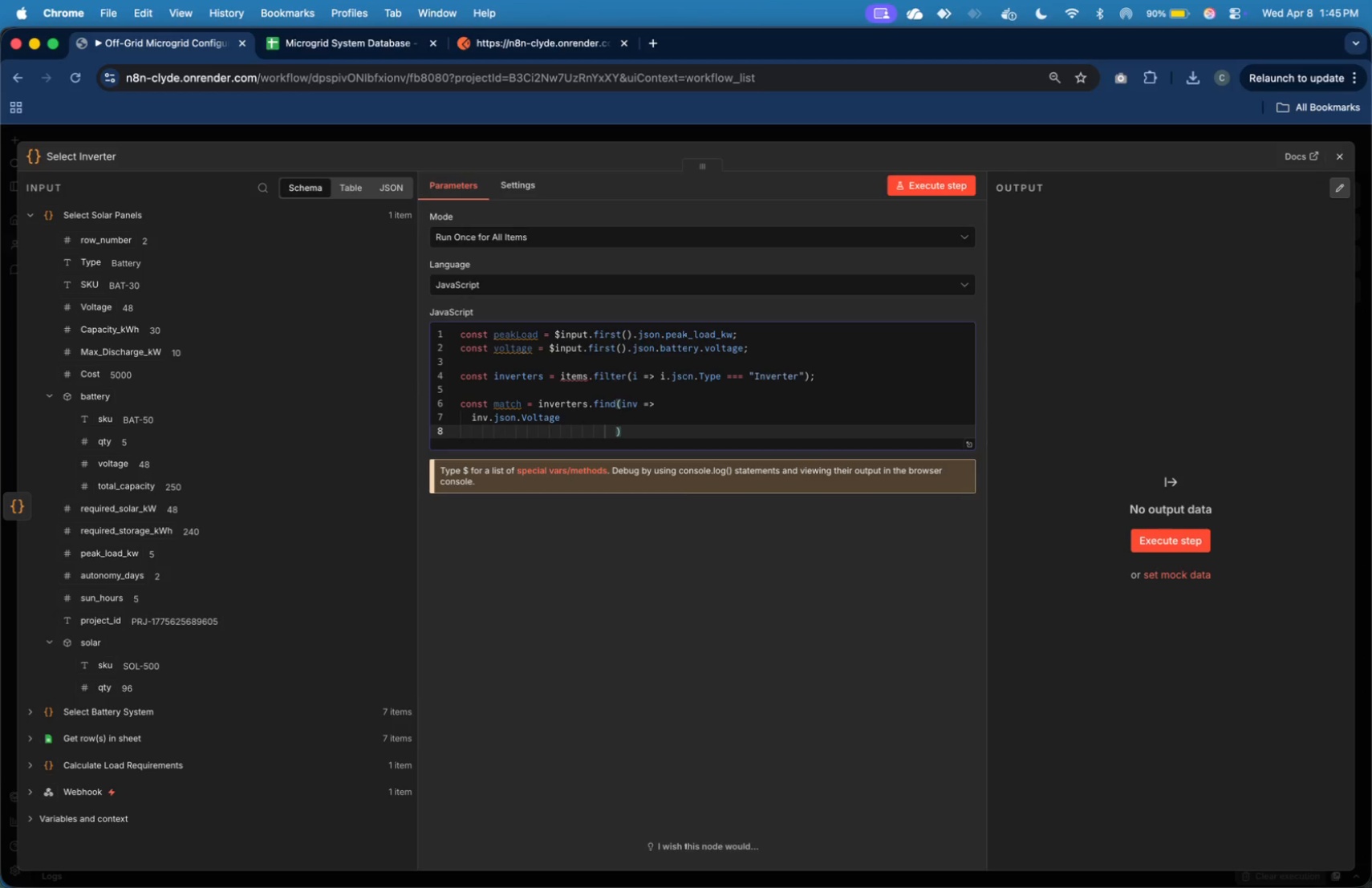 
key(Shift+ArrowUp)
 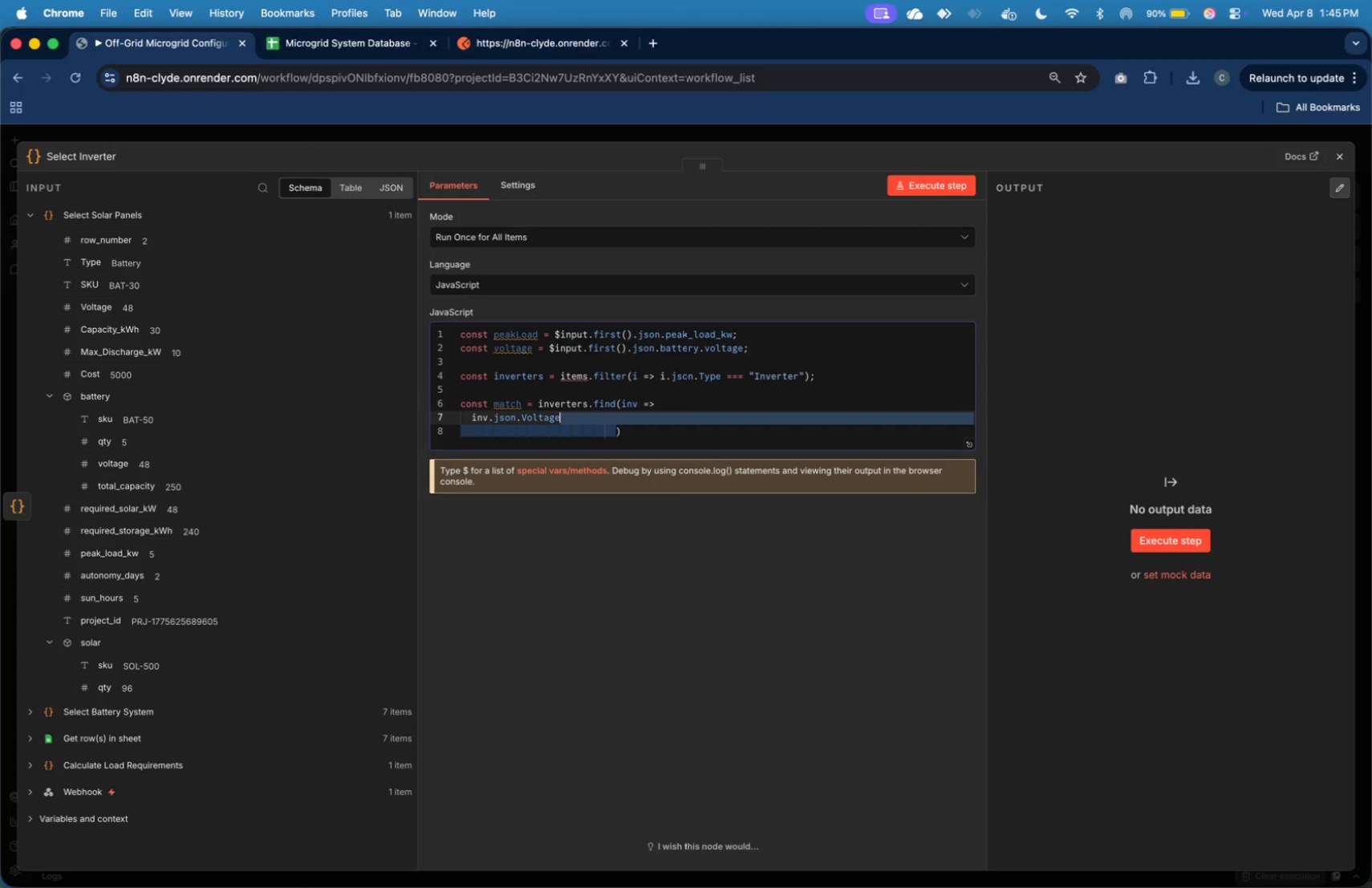 
hold_key(key=ShiftLeft, duration=1.47)
 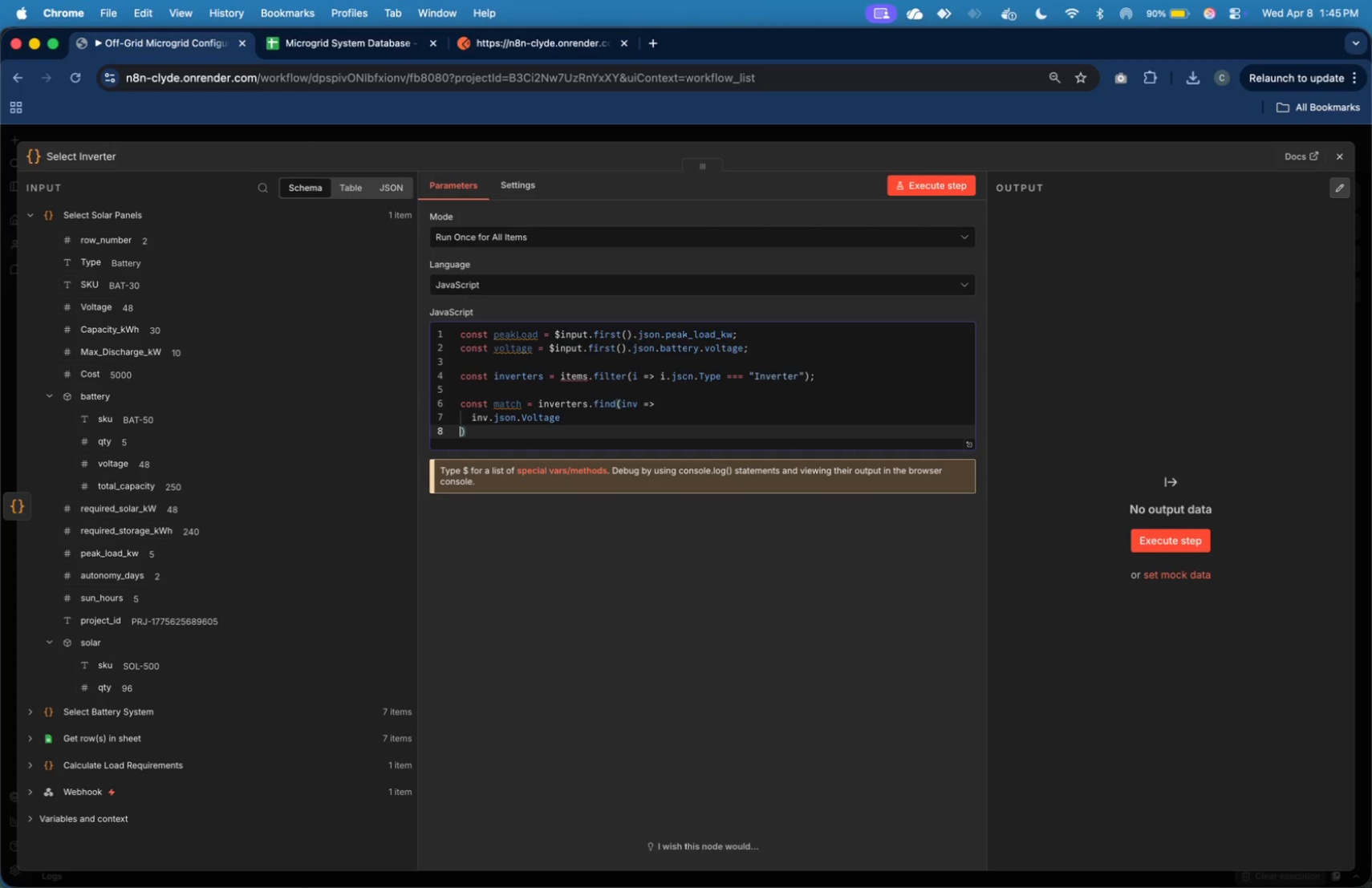 
hold_key(key=ArrowRight, duration=0.31)
 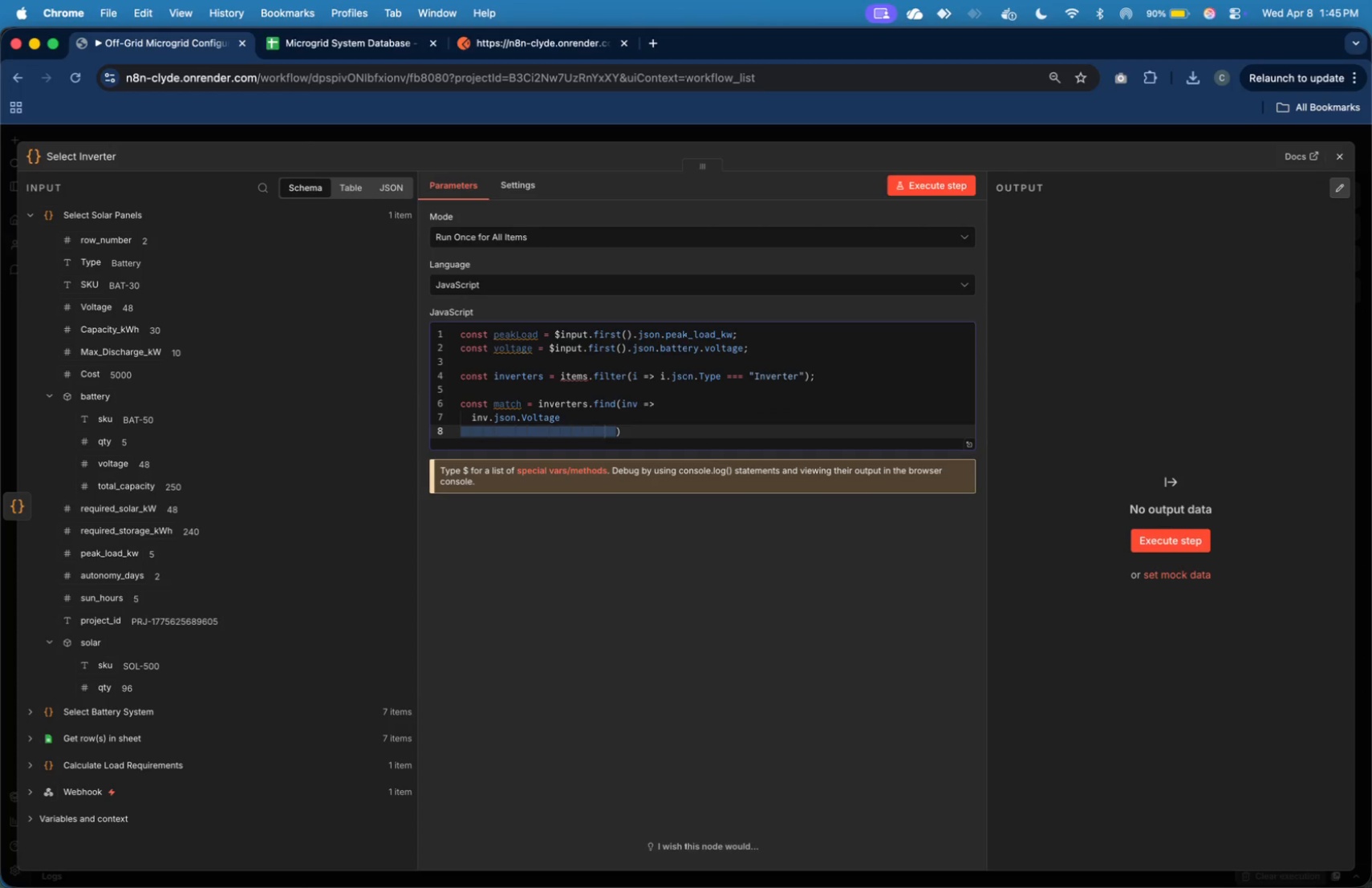 
key(Backspace)
 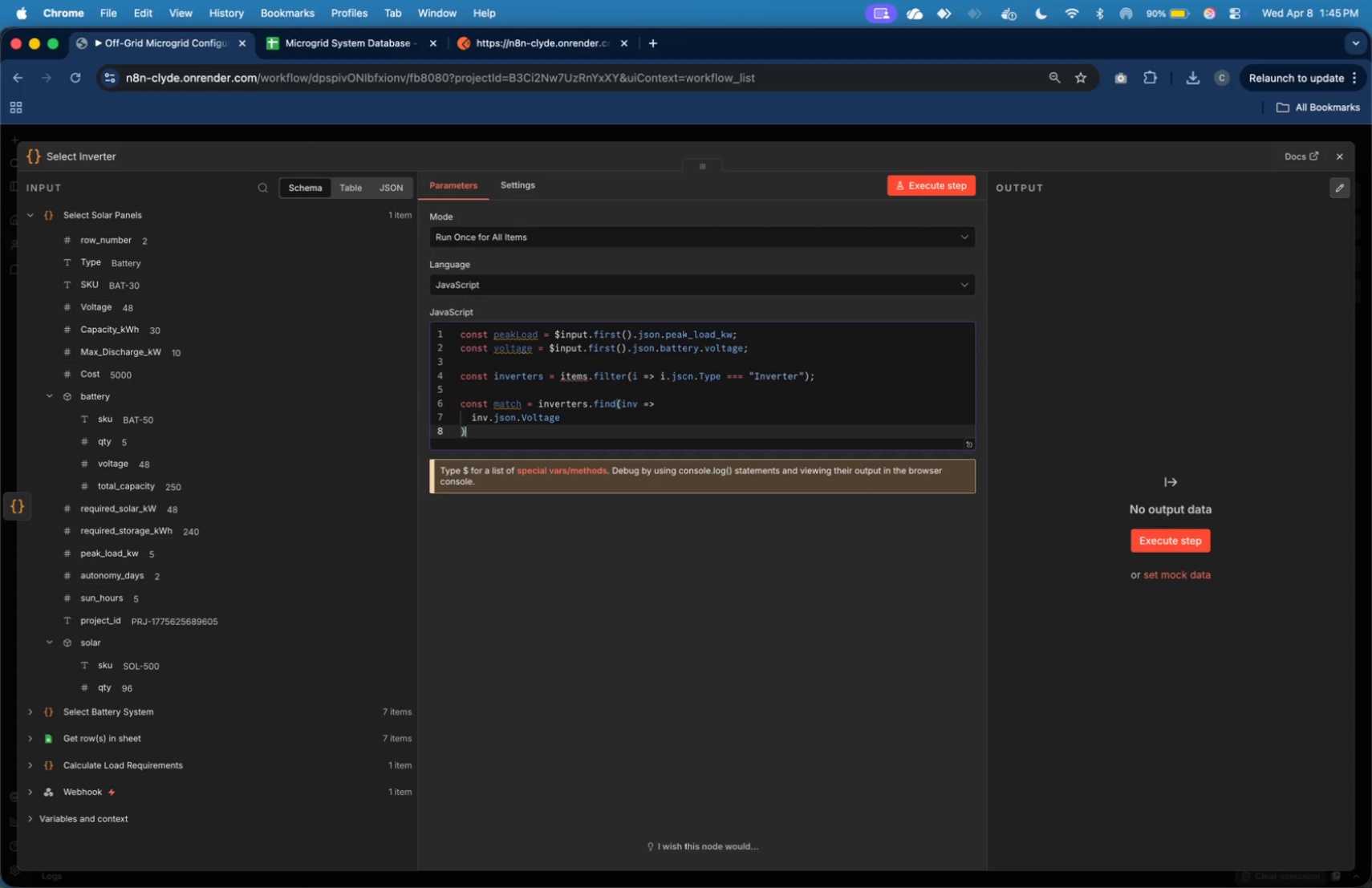 
key(ArrowRight)
 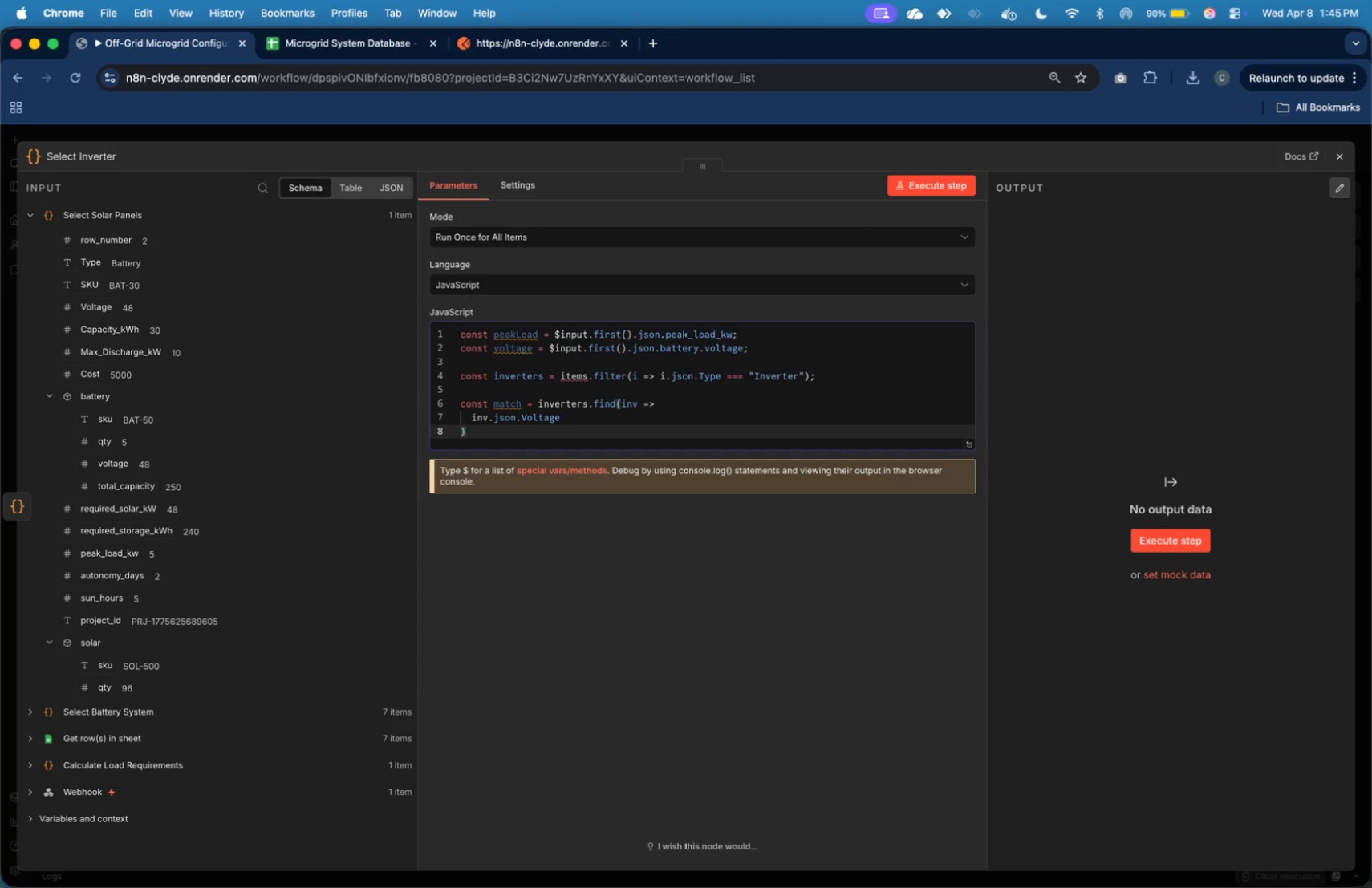 
key(Semicolon)
 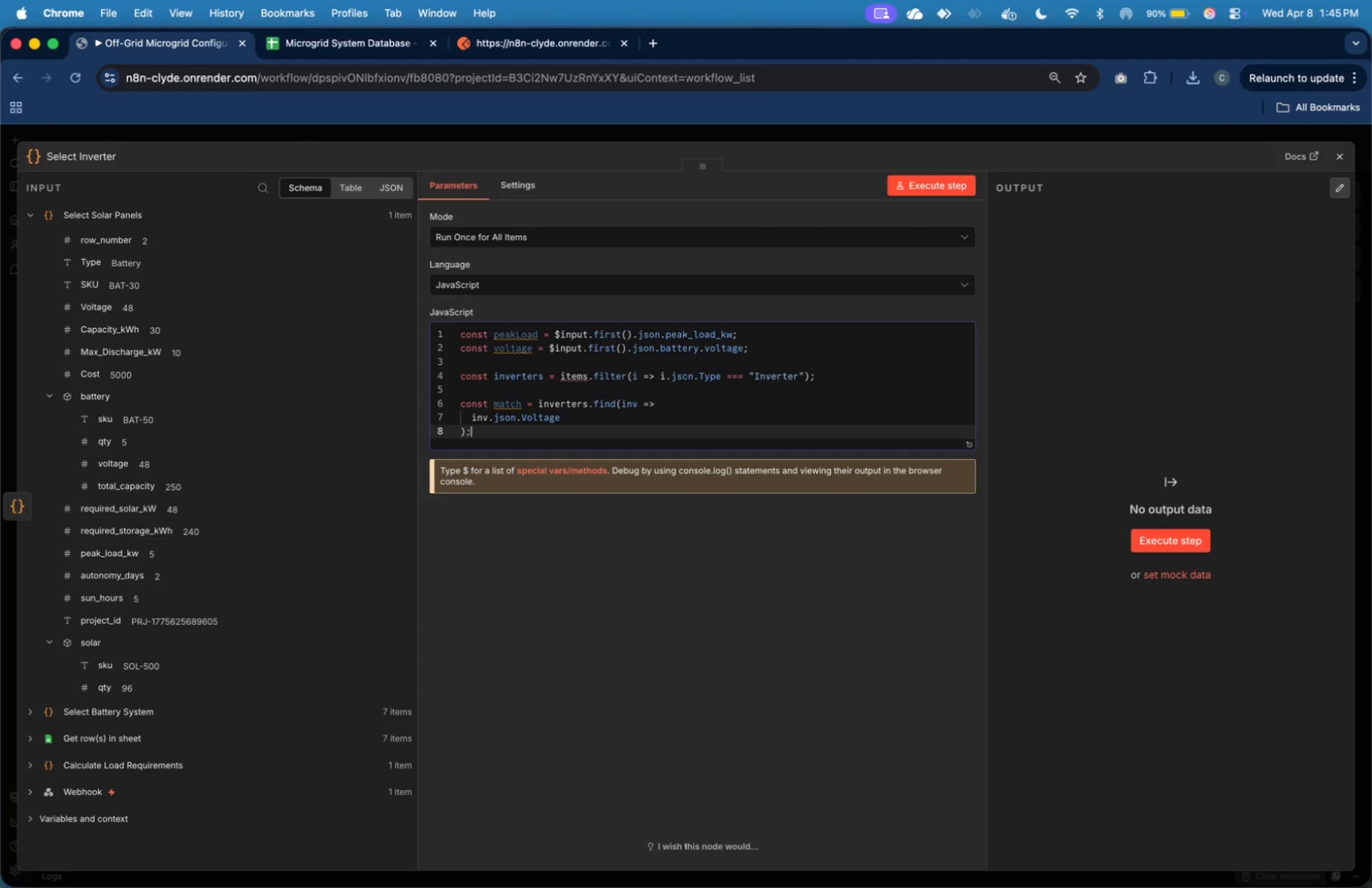 
key(ArrowLeft)
 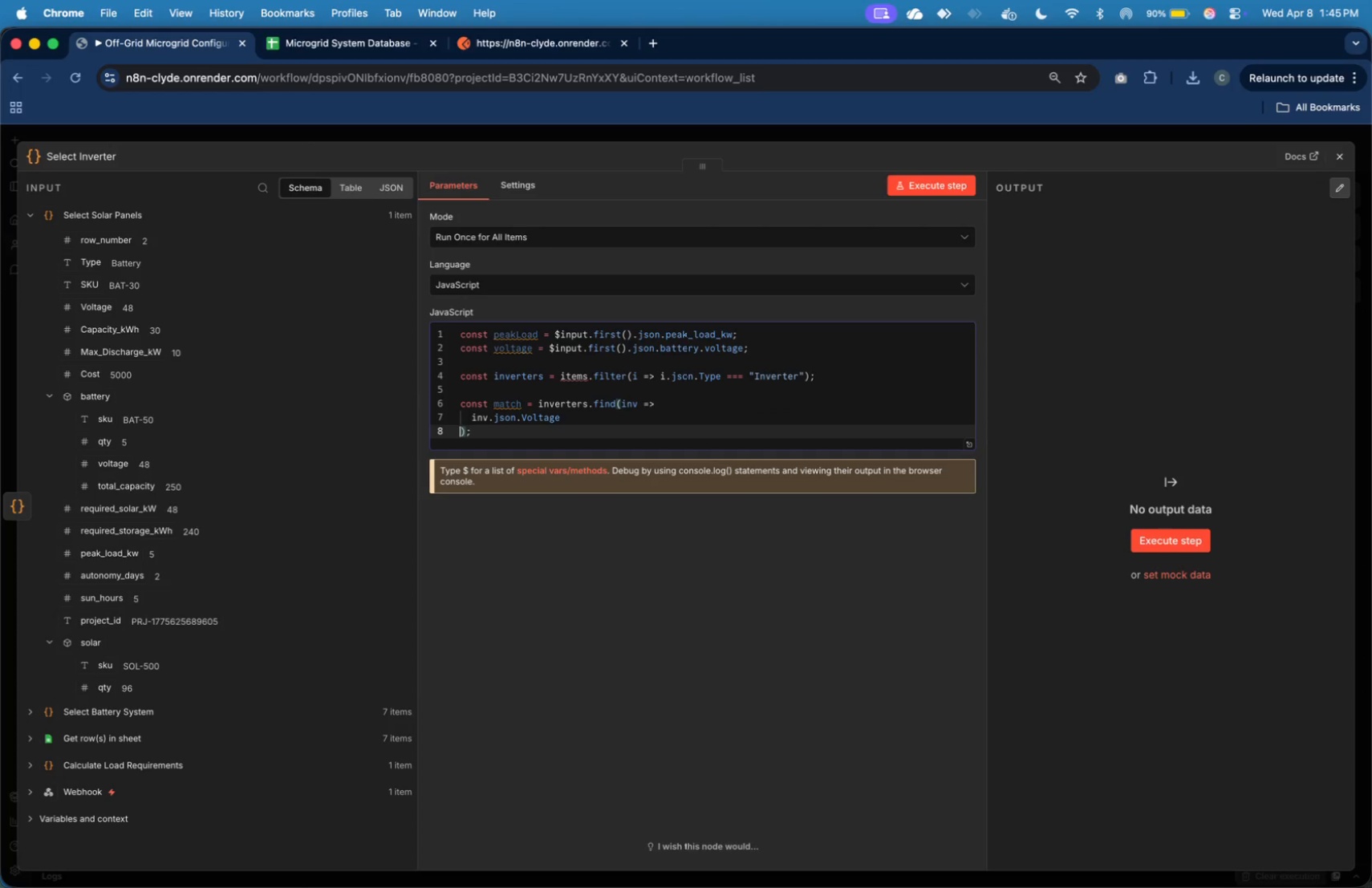 
key(ArrowLeft)
 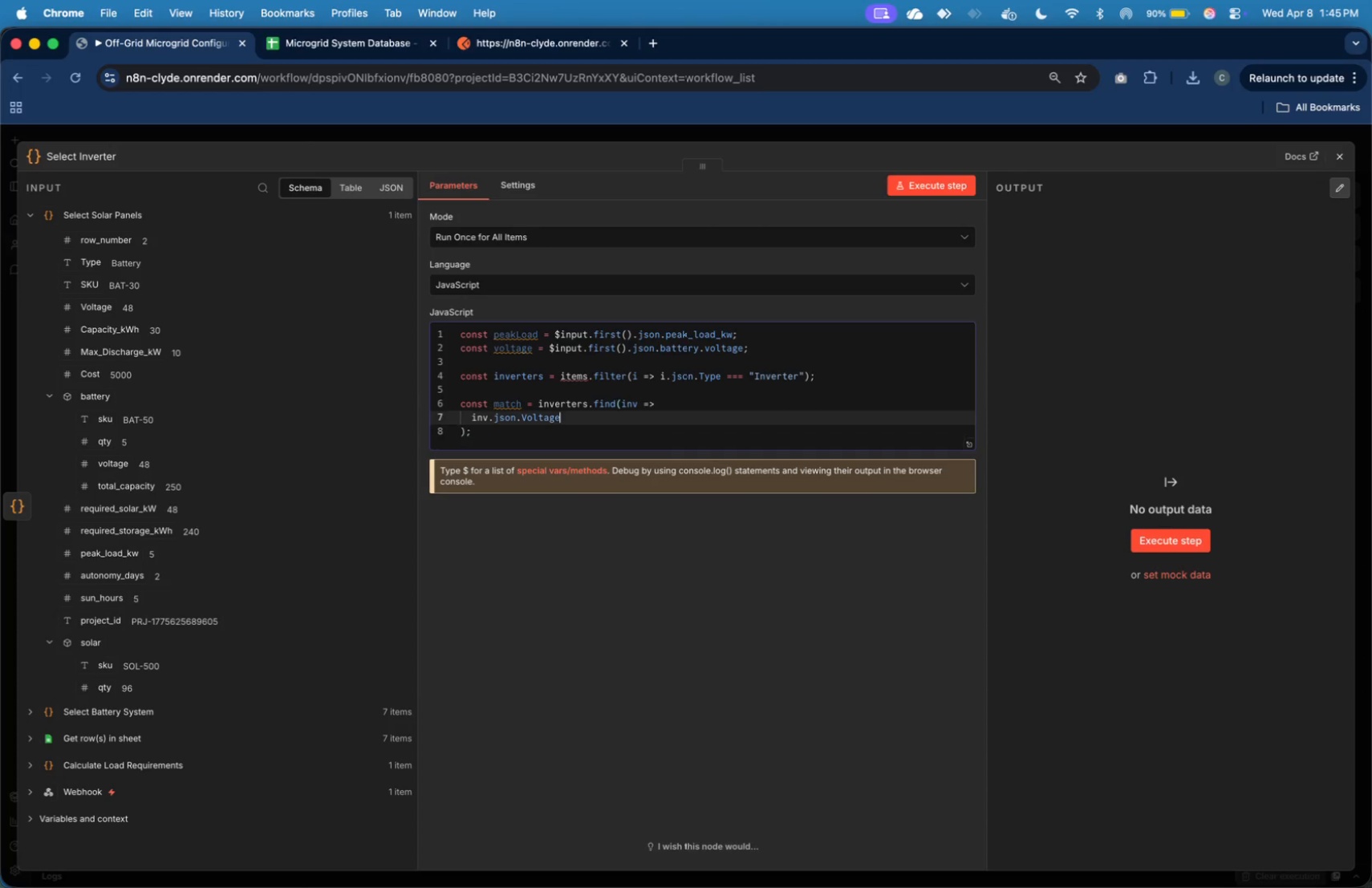 
key(ArrowLeft)
 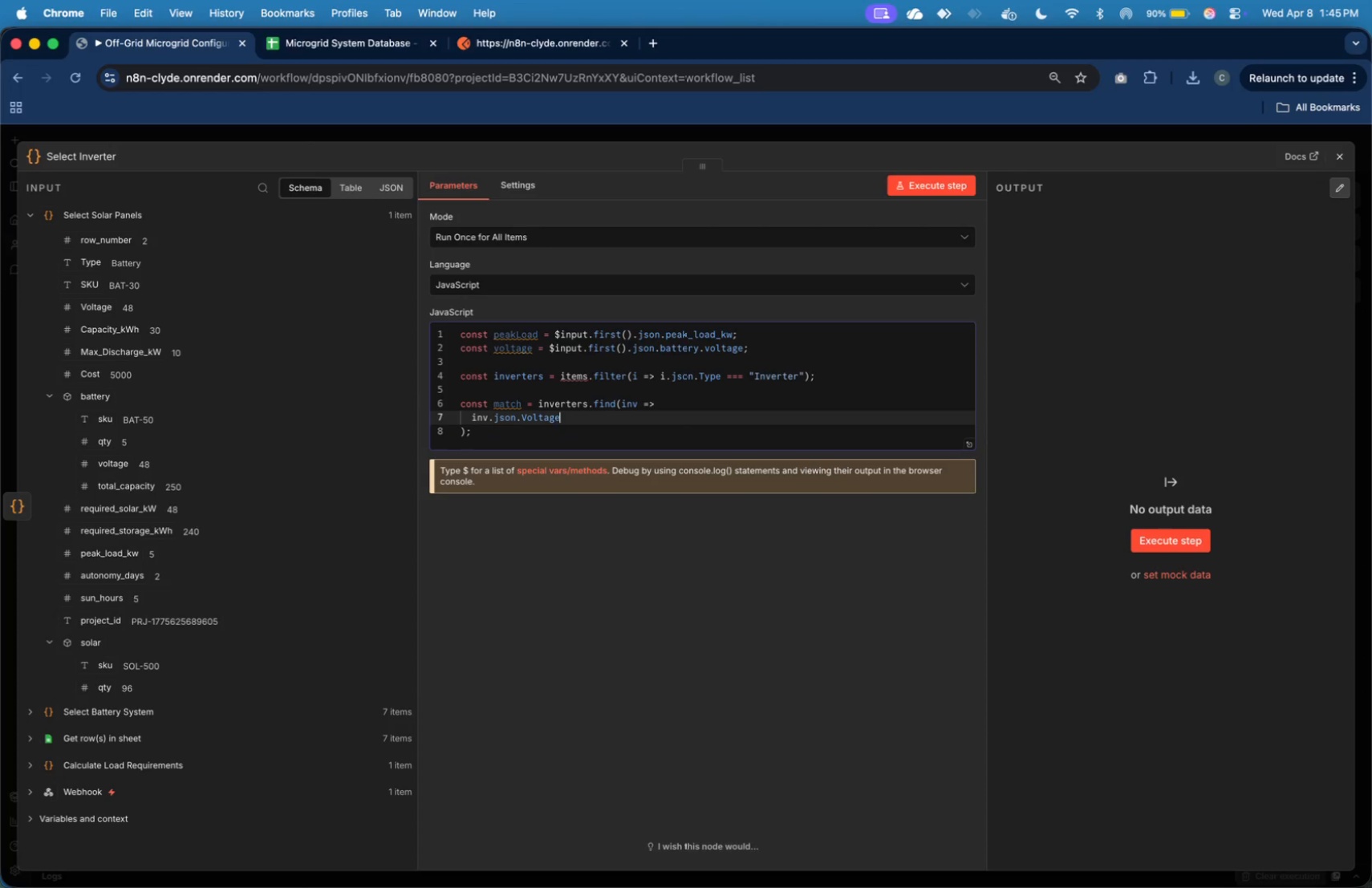 
type( === voltage )
 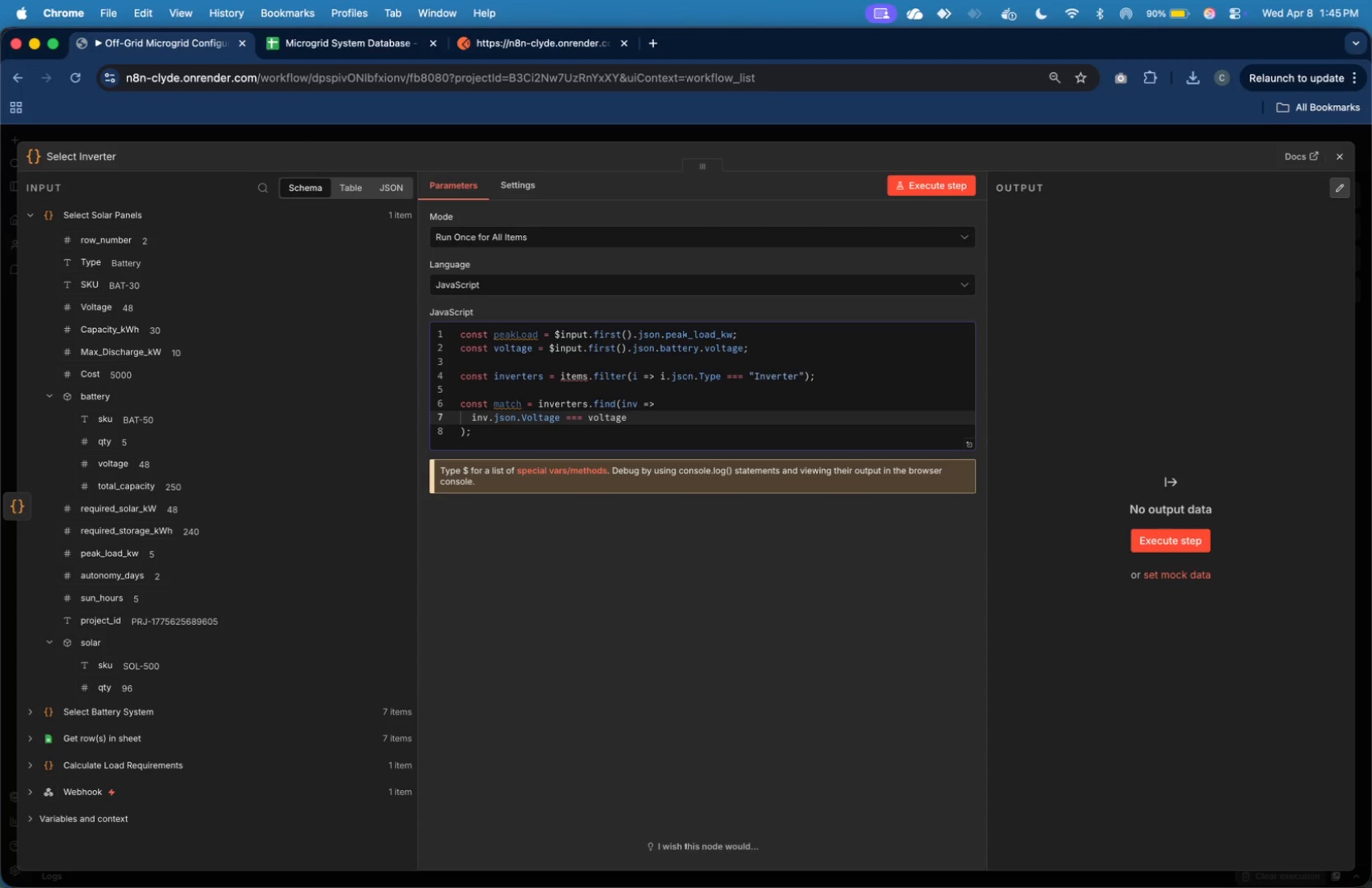 
wait(6.04)
 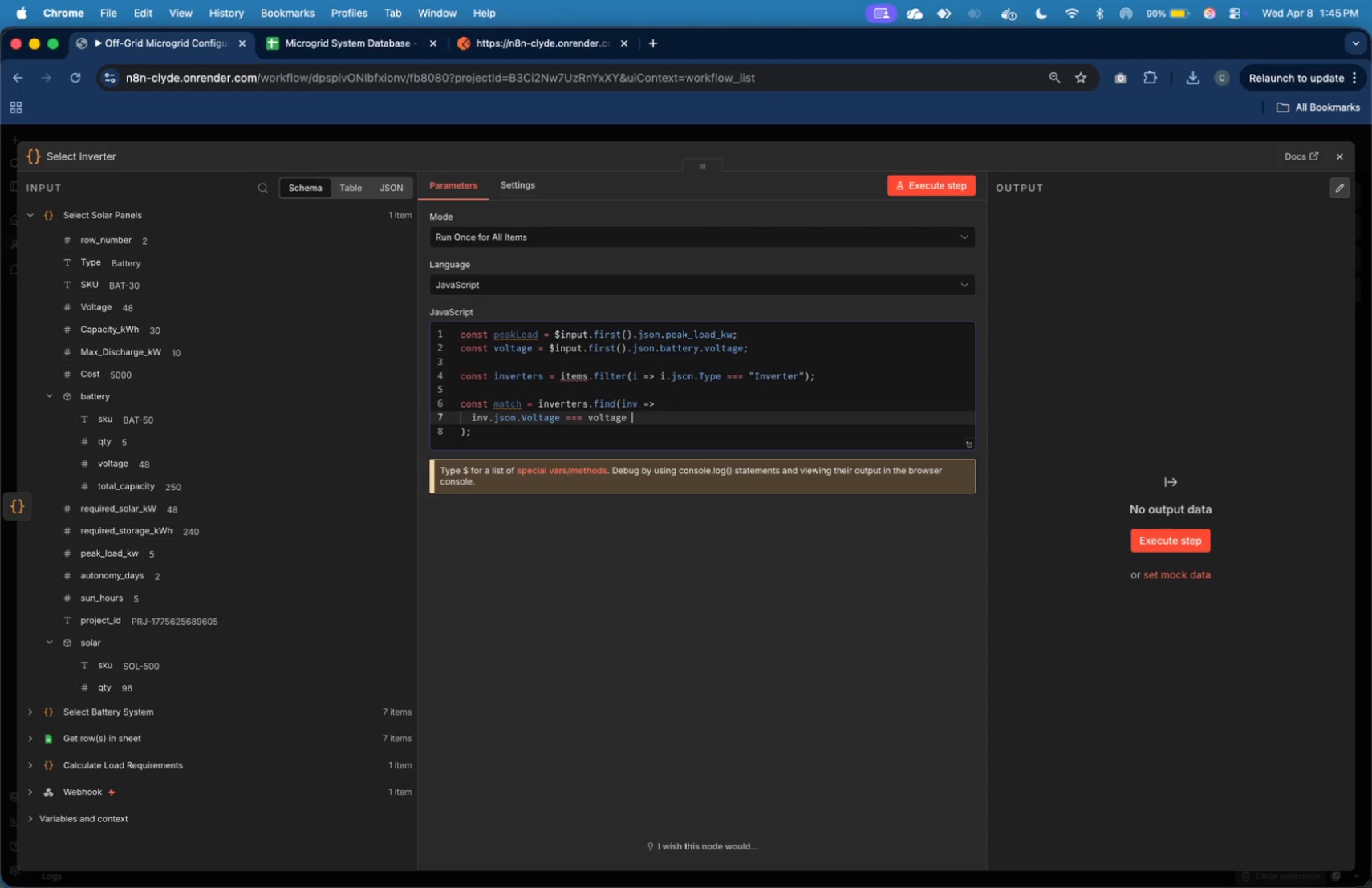 
type(&& )
key(Backspace)
 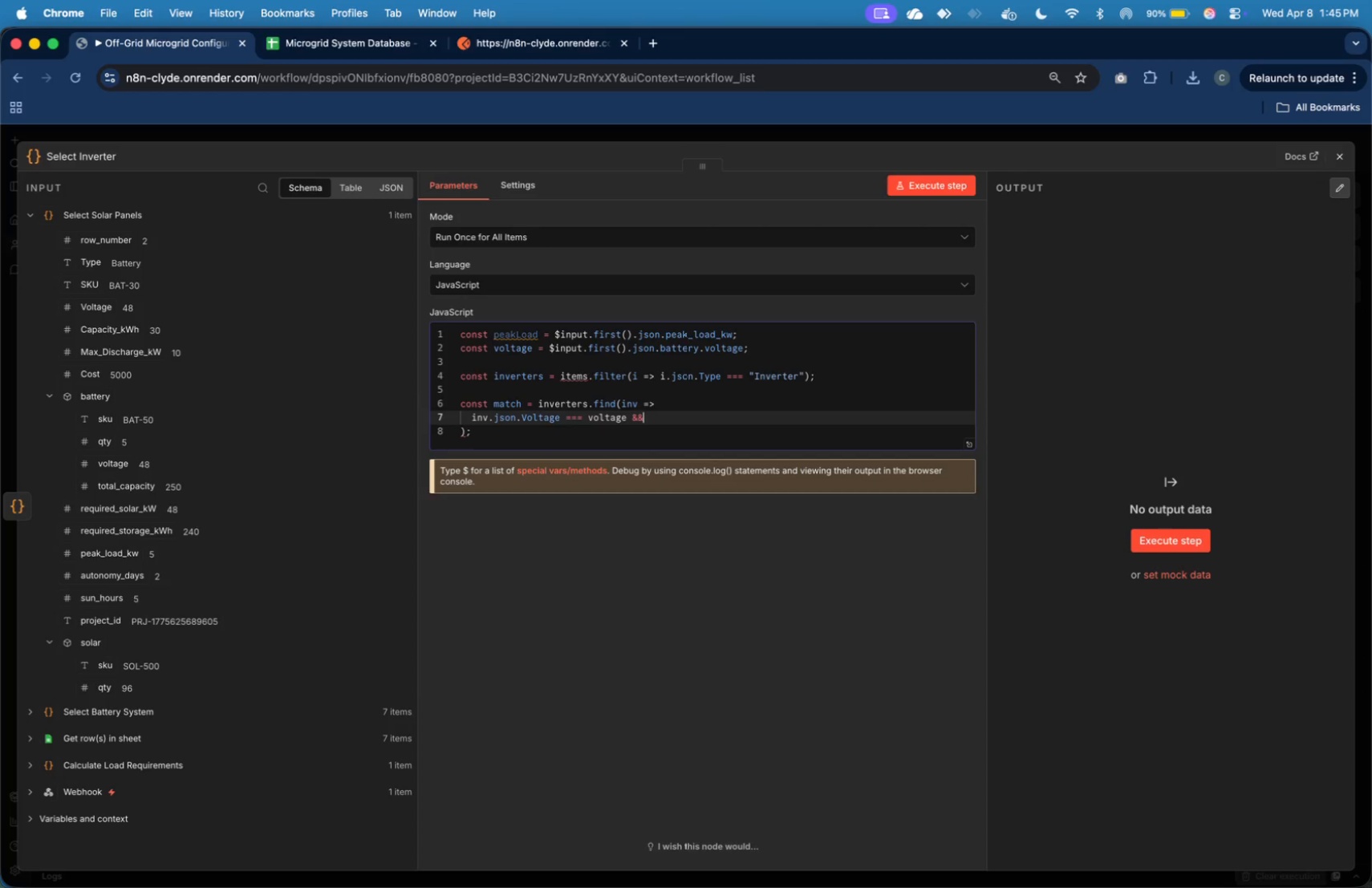 
key(Enter)
 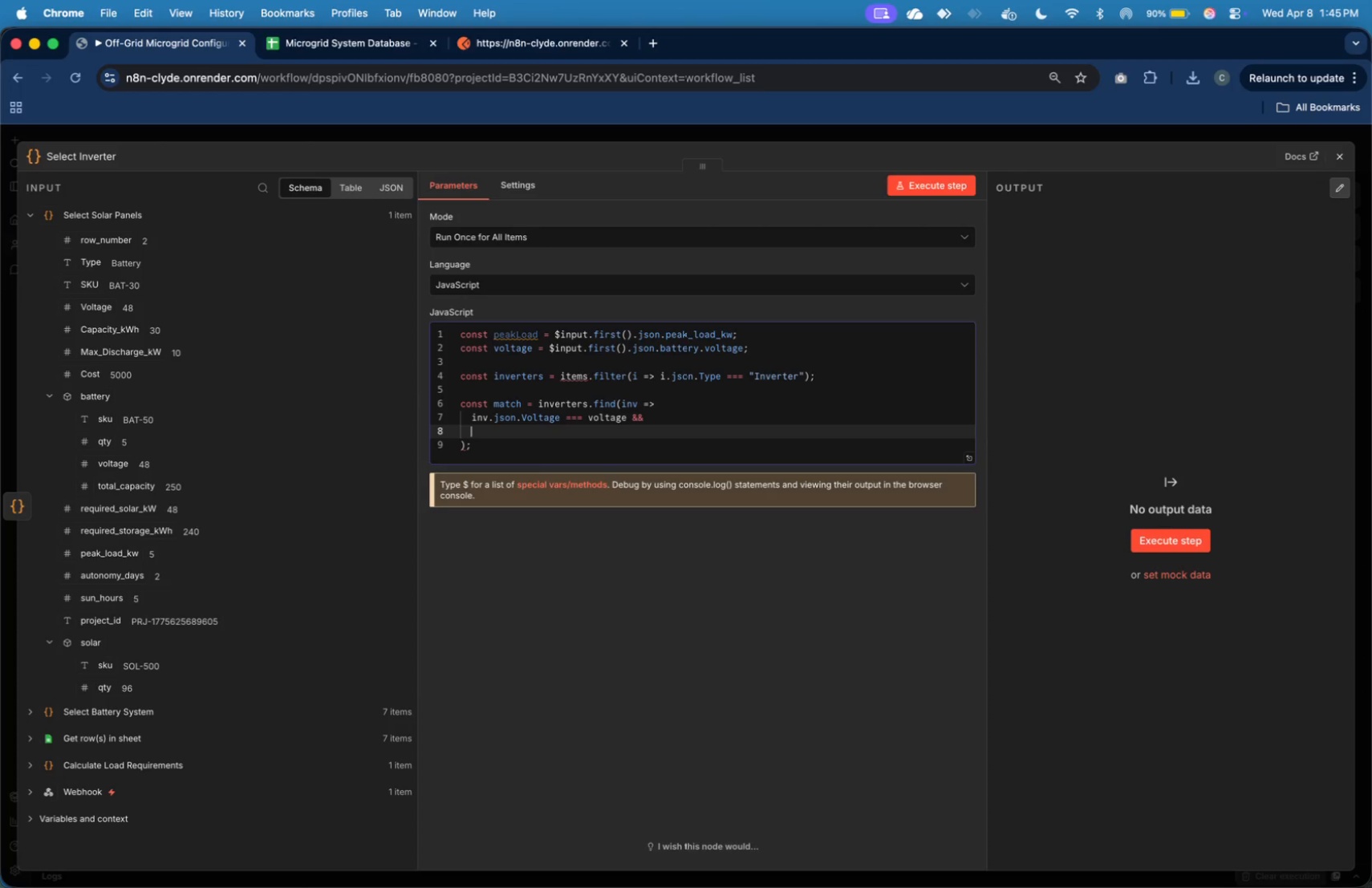 
type(iv)
key(Backspace)
type(nv.json.Max_Discharge_kW >= peakLoad)
 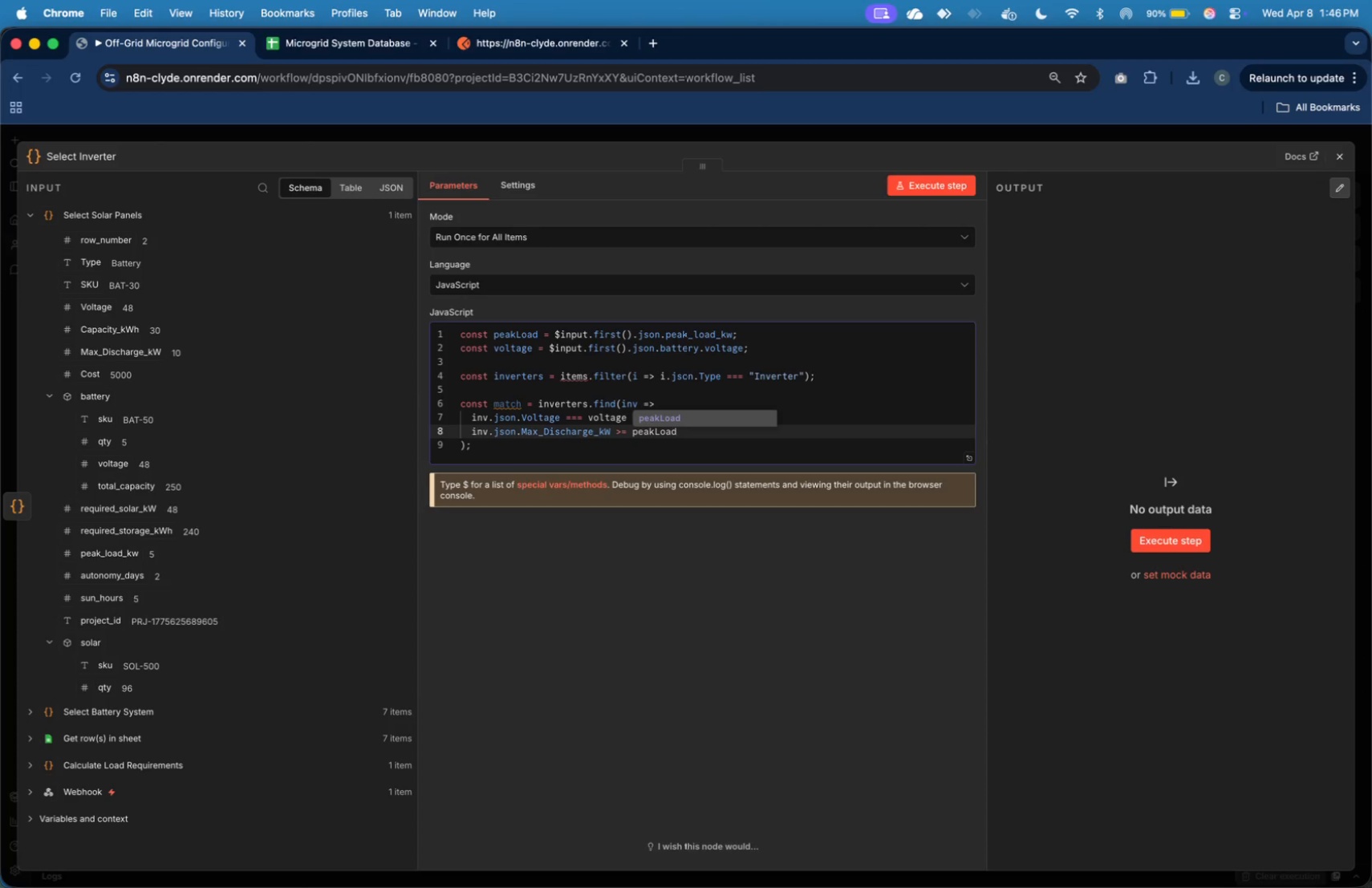 
key(ArrowDown)
 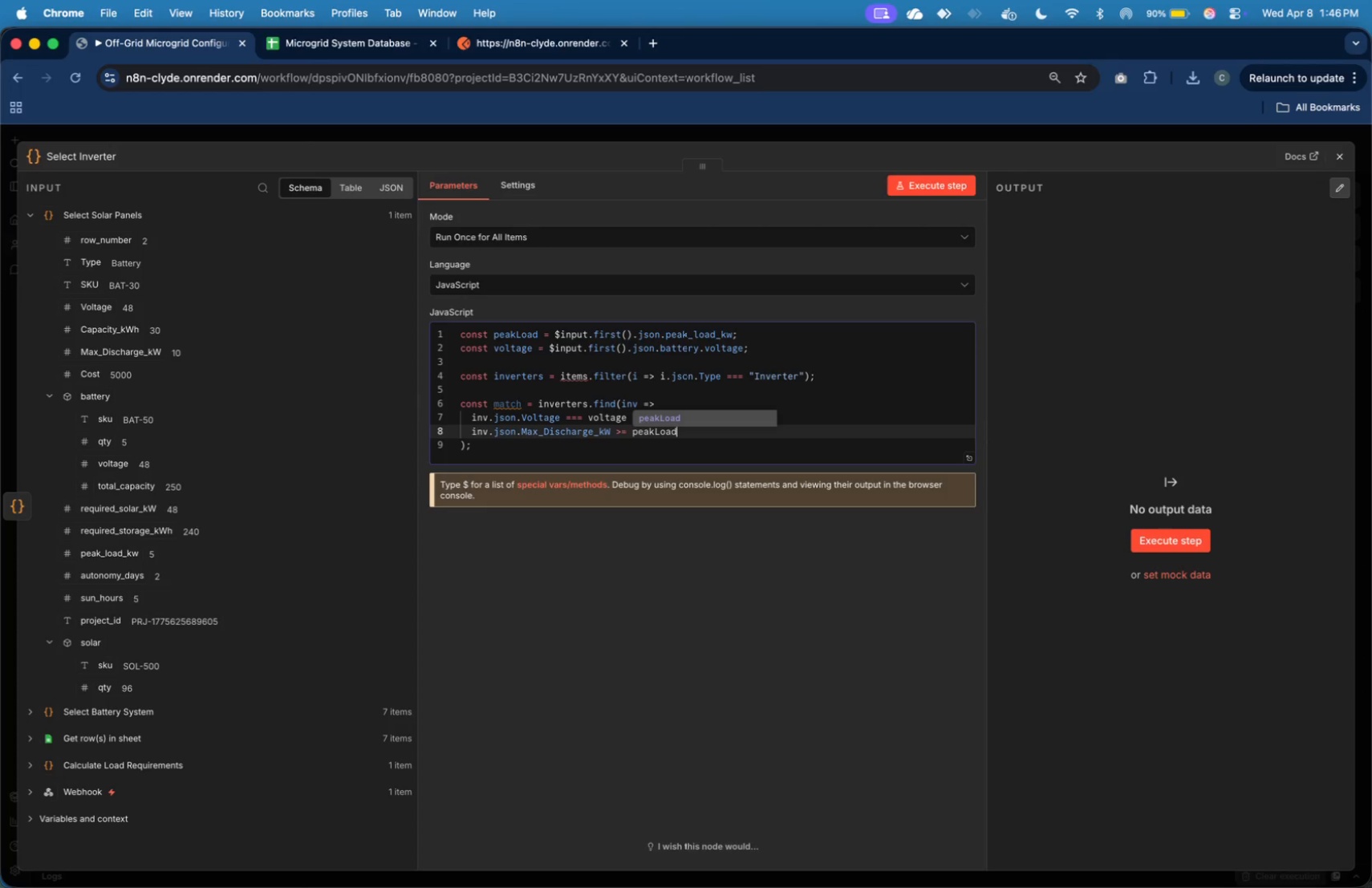 
key(ArrowDown)
 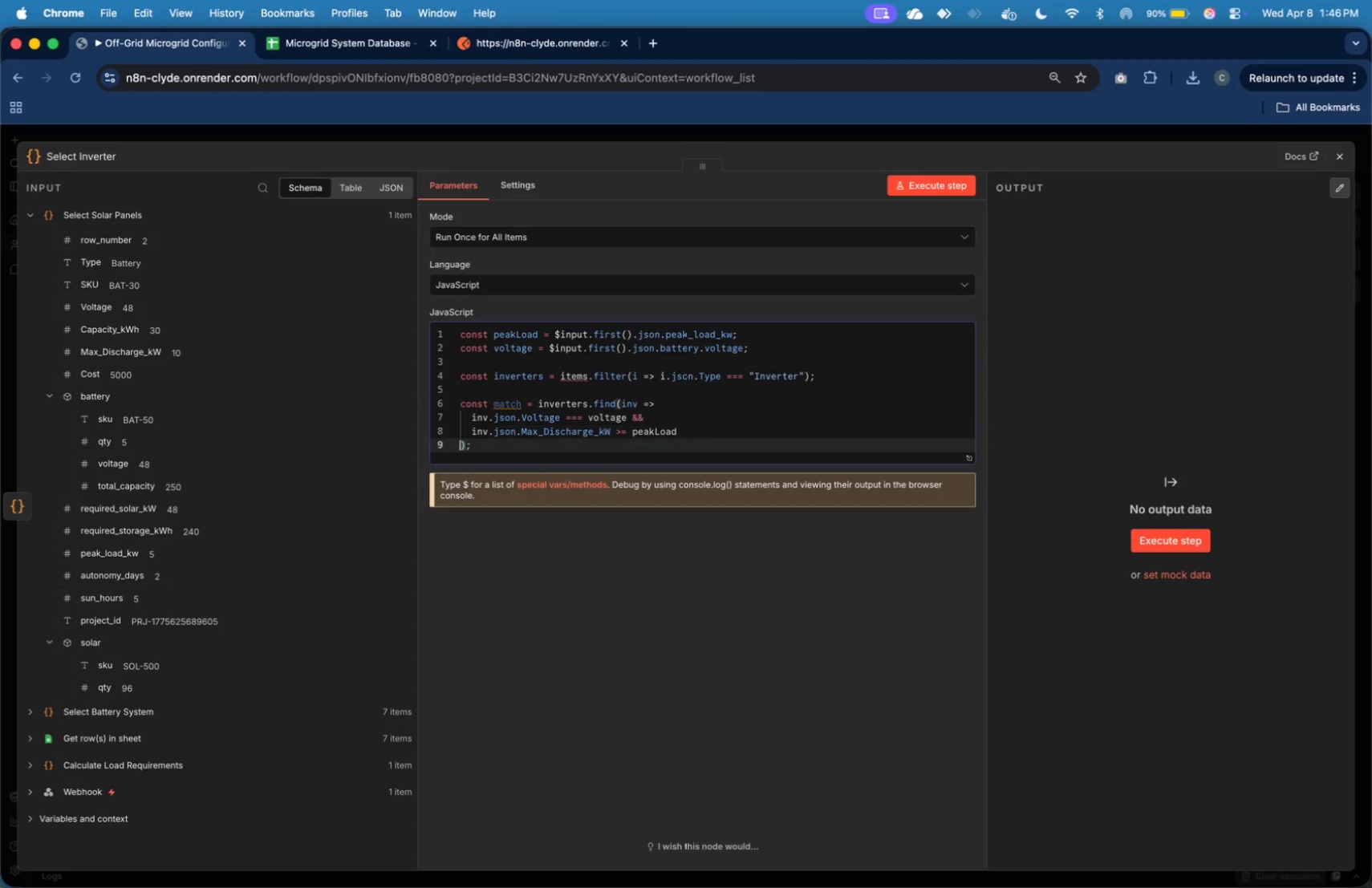 
key(ArrowRight)
 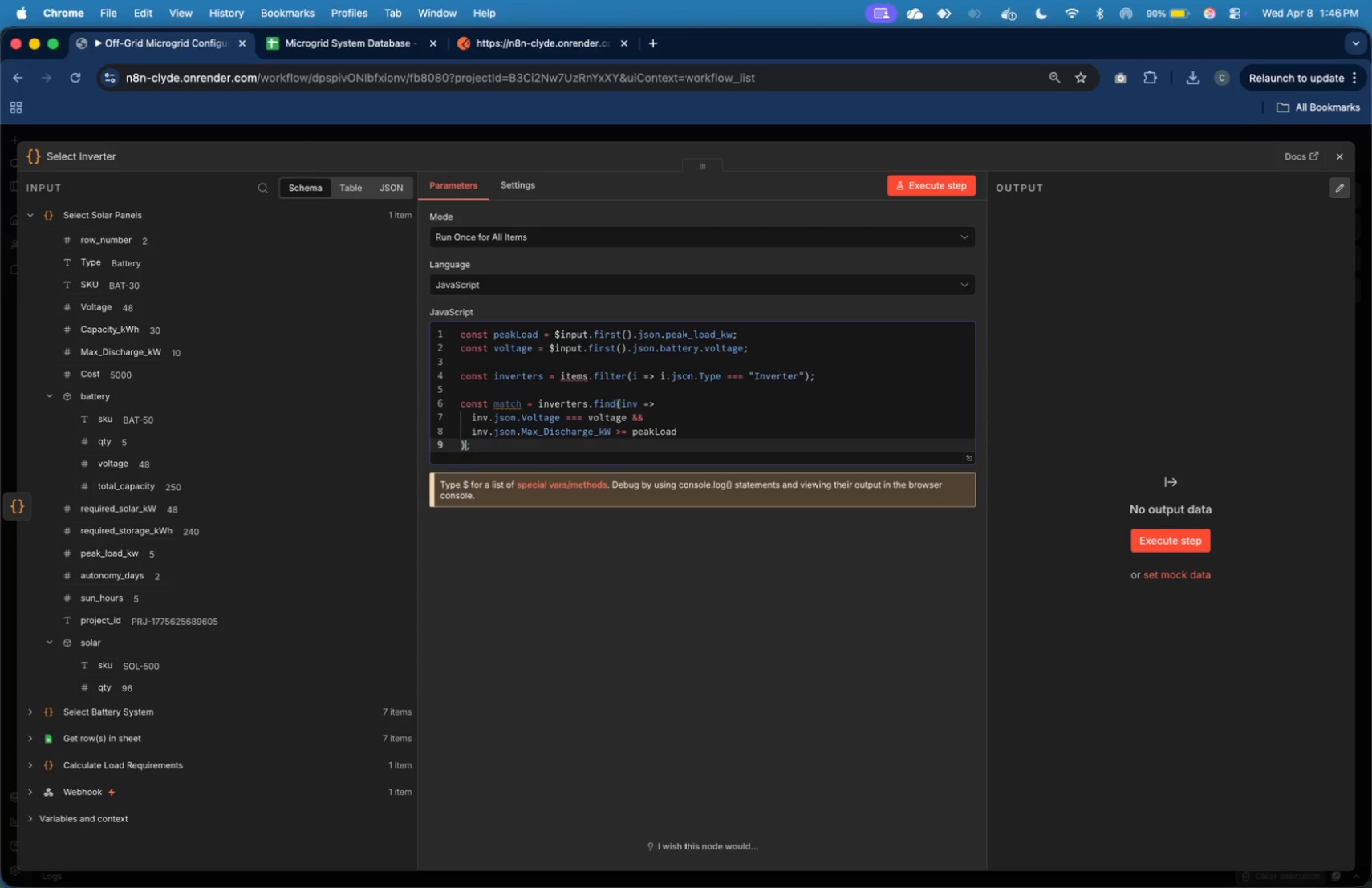 
key(ArrowRight)
 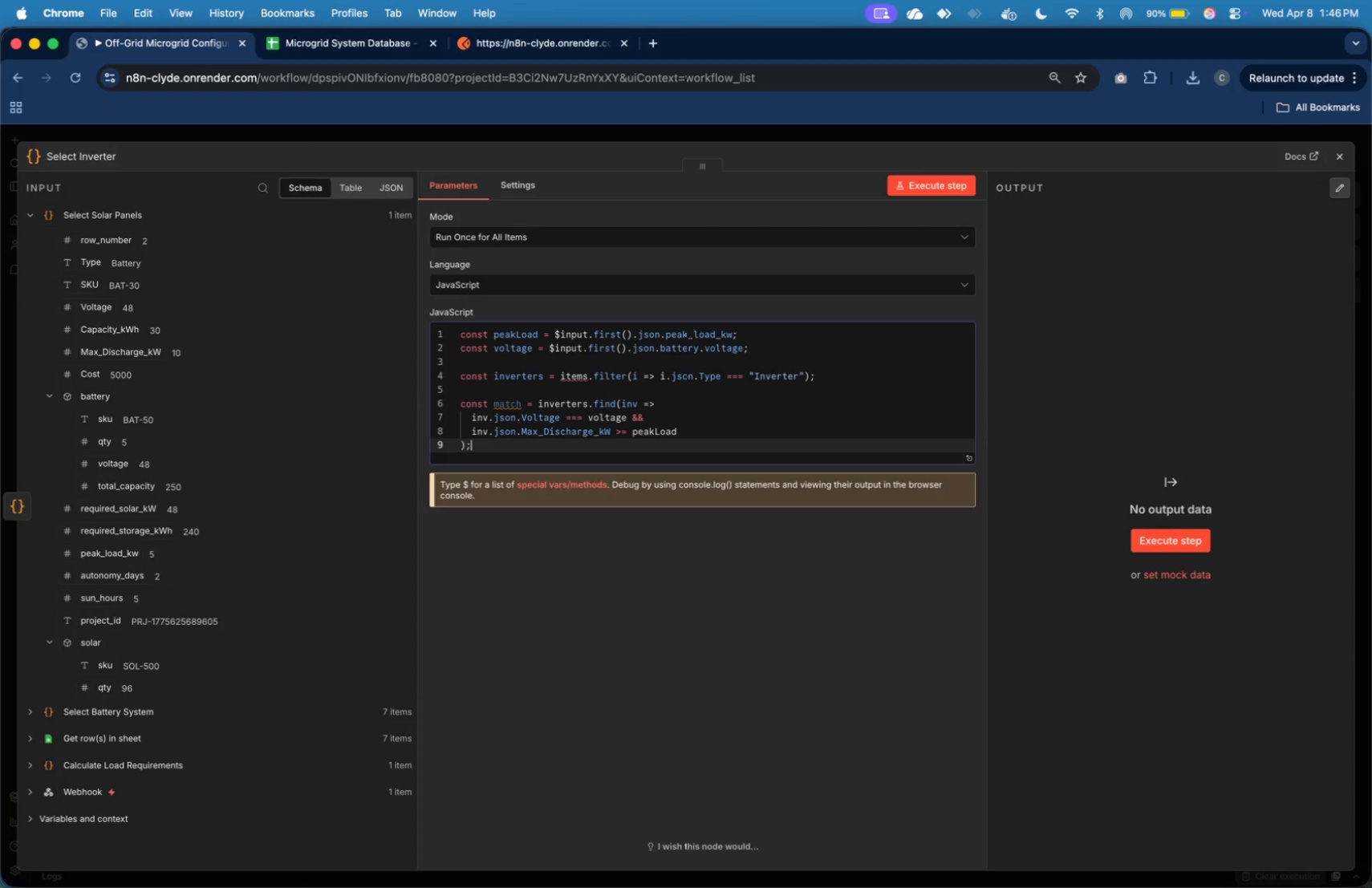 
key(ArrowRight)
 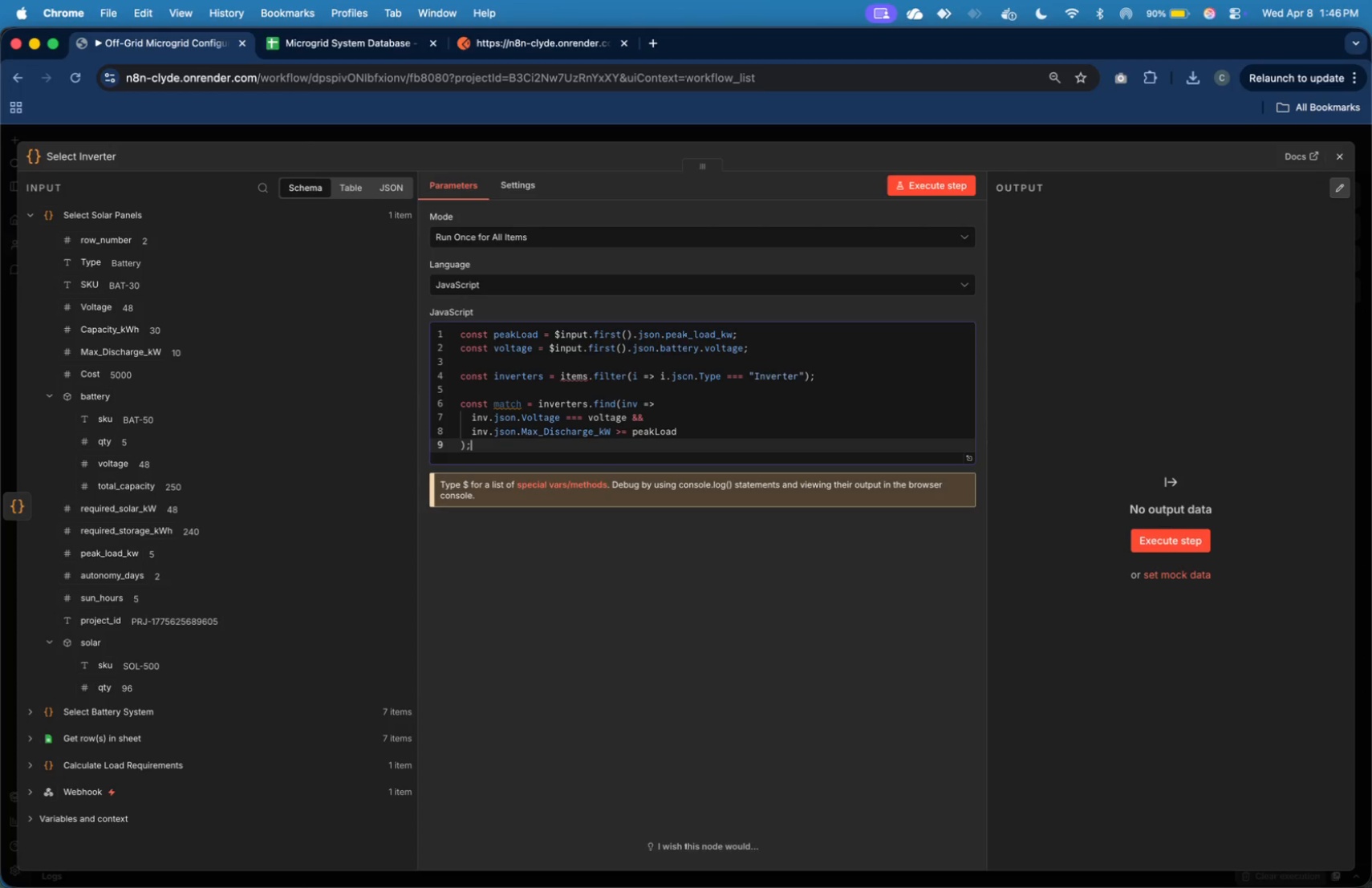 
key(ArrowRight)
 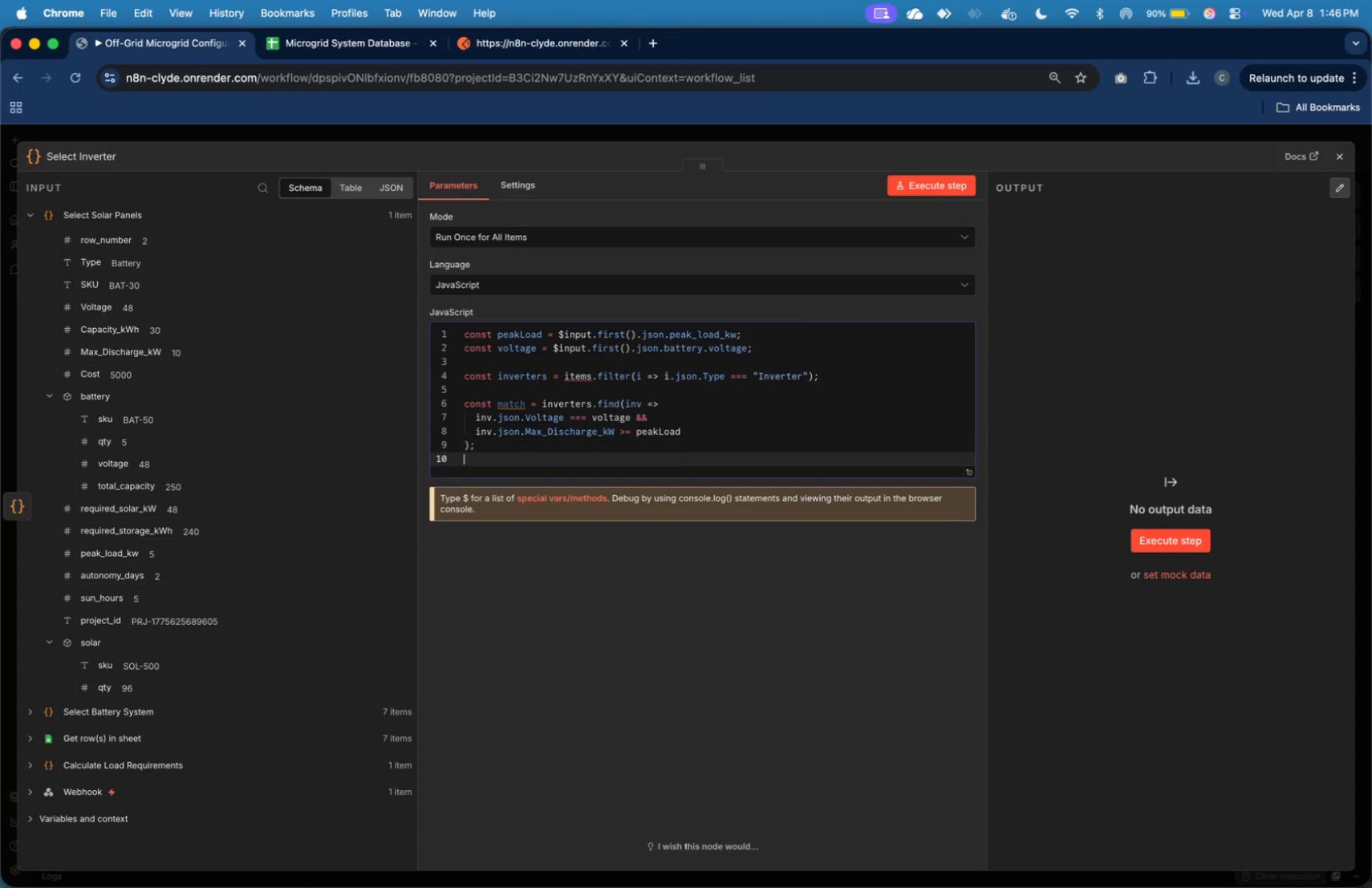 
key(Enter)
 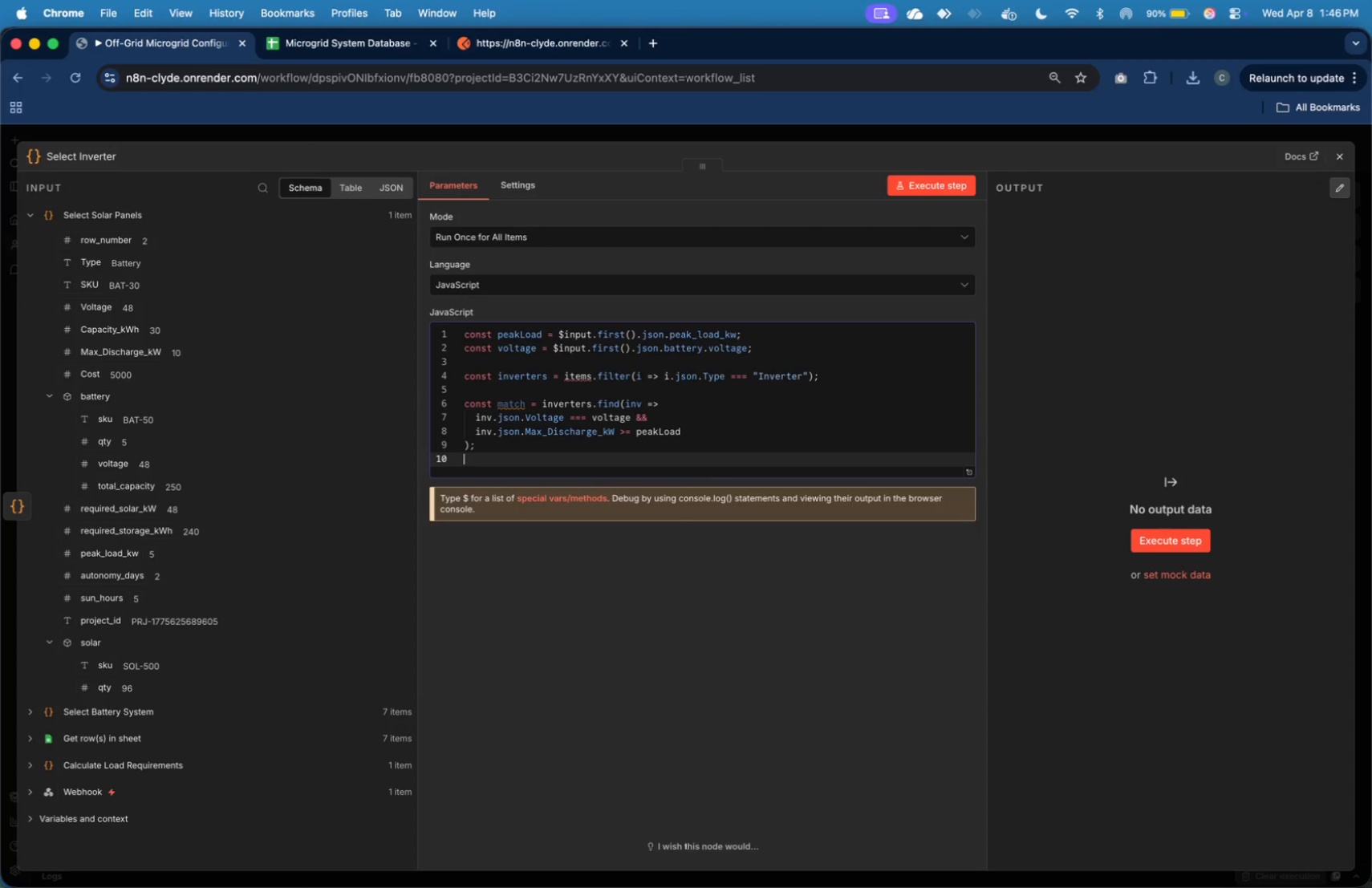 
key(Enter)
 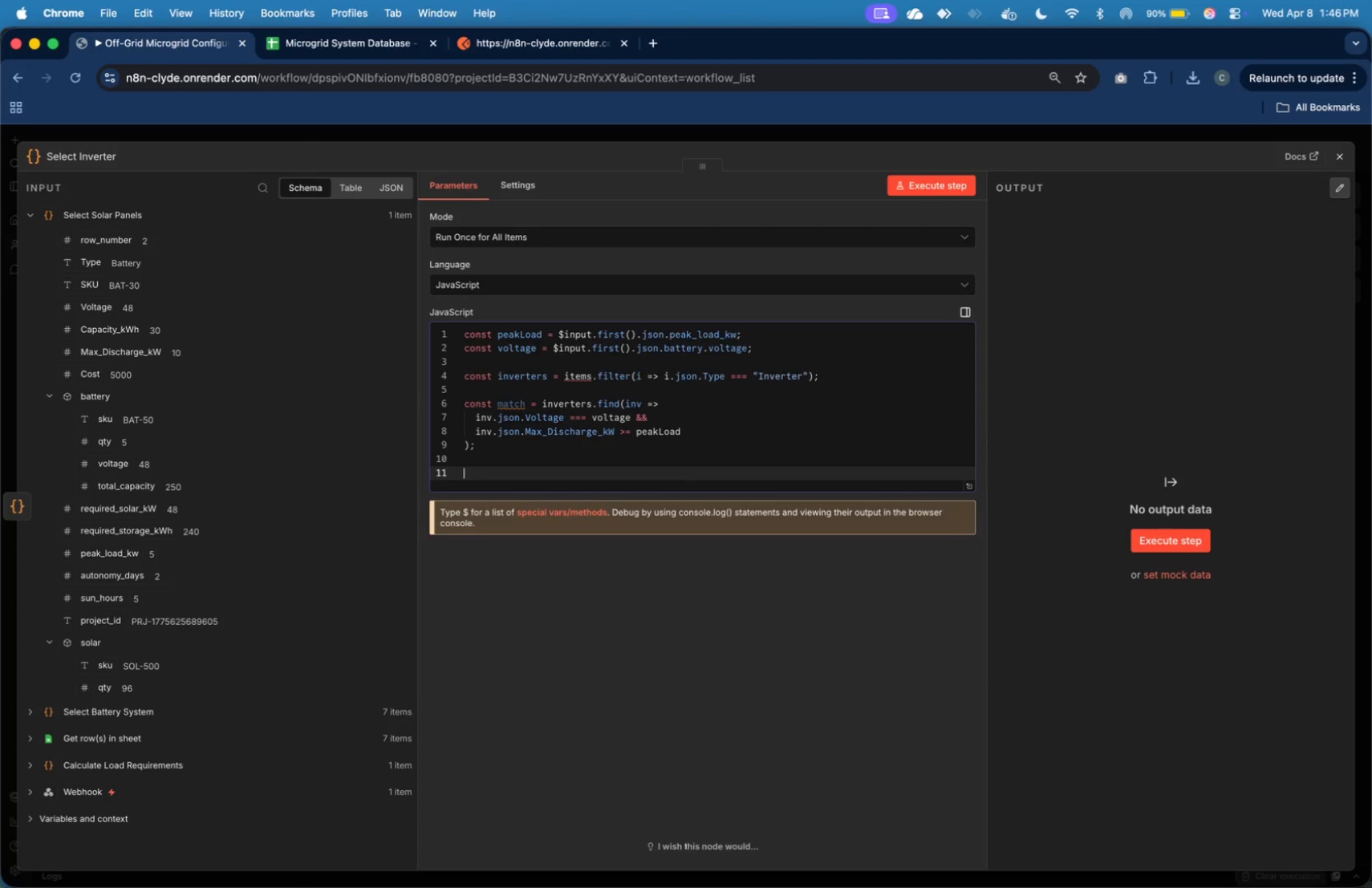 
type(return [{)
 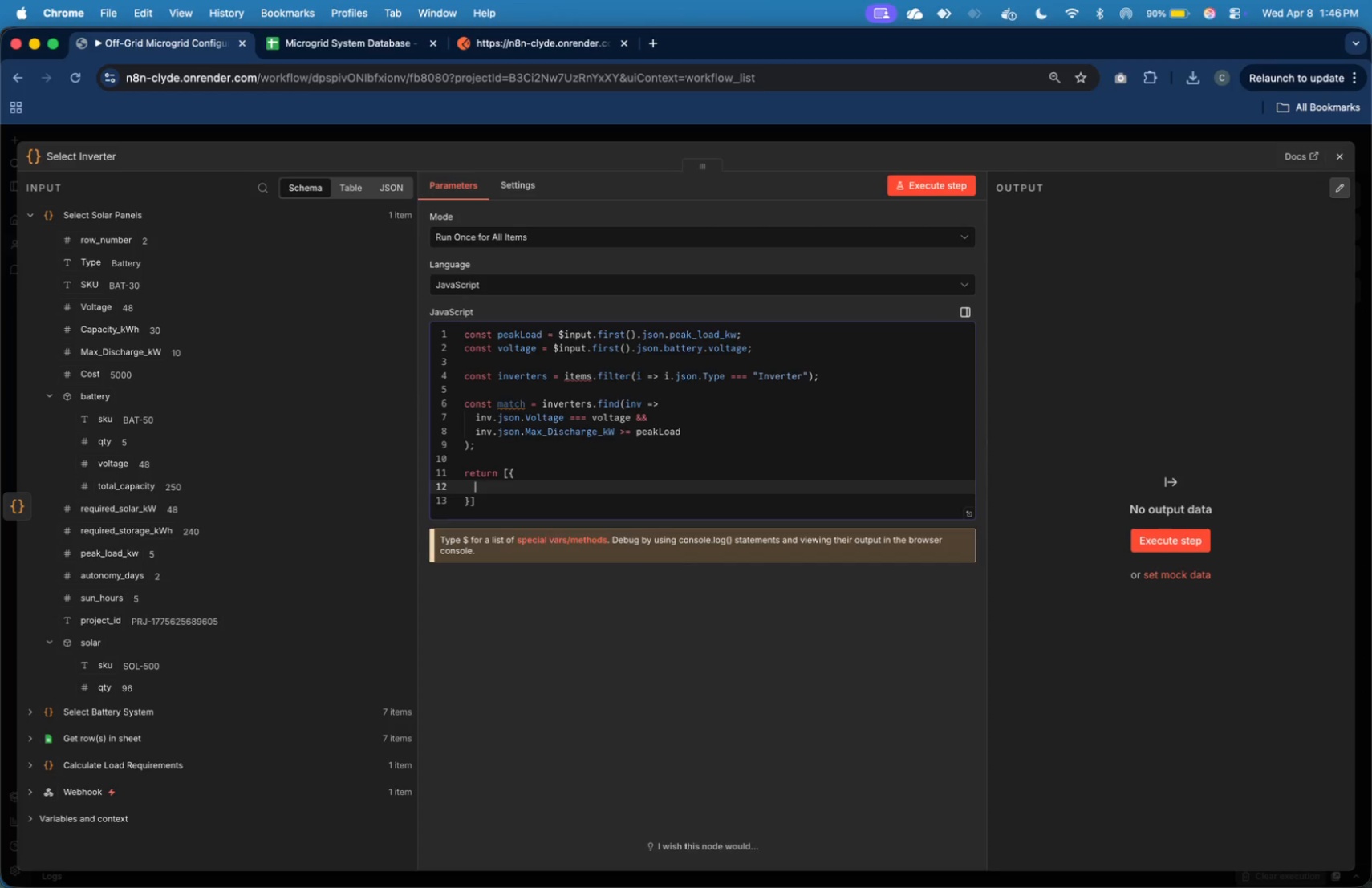 
 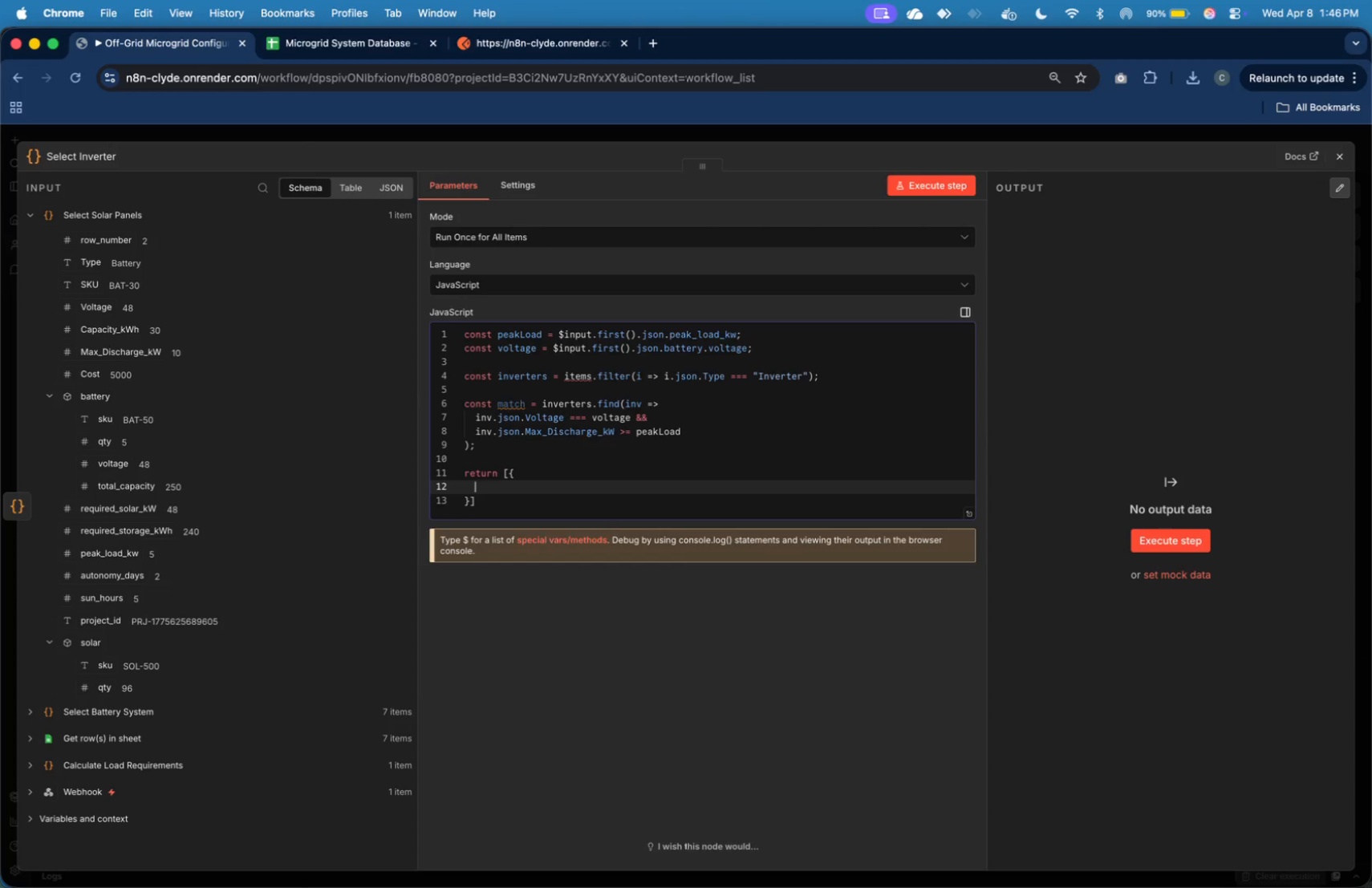 
key(Enter)
 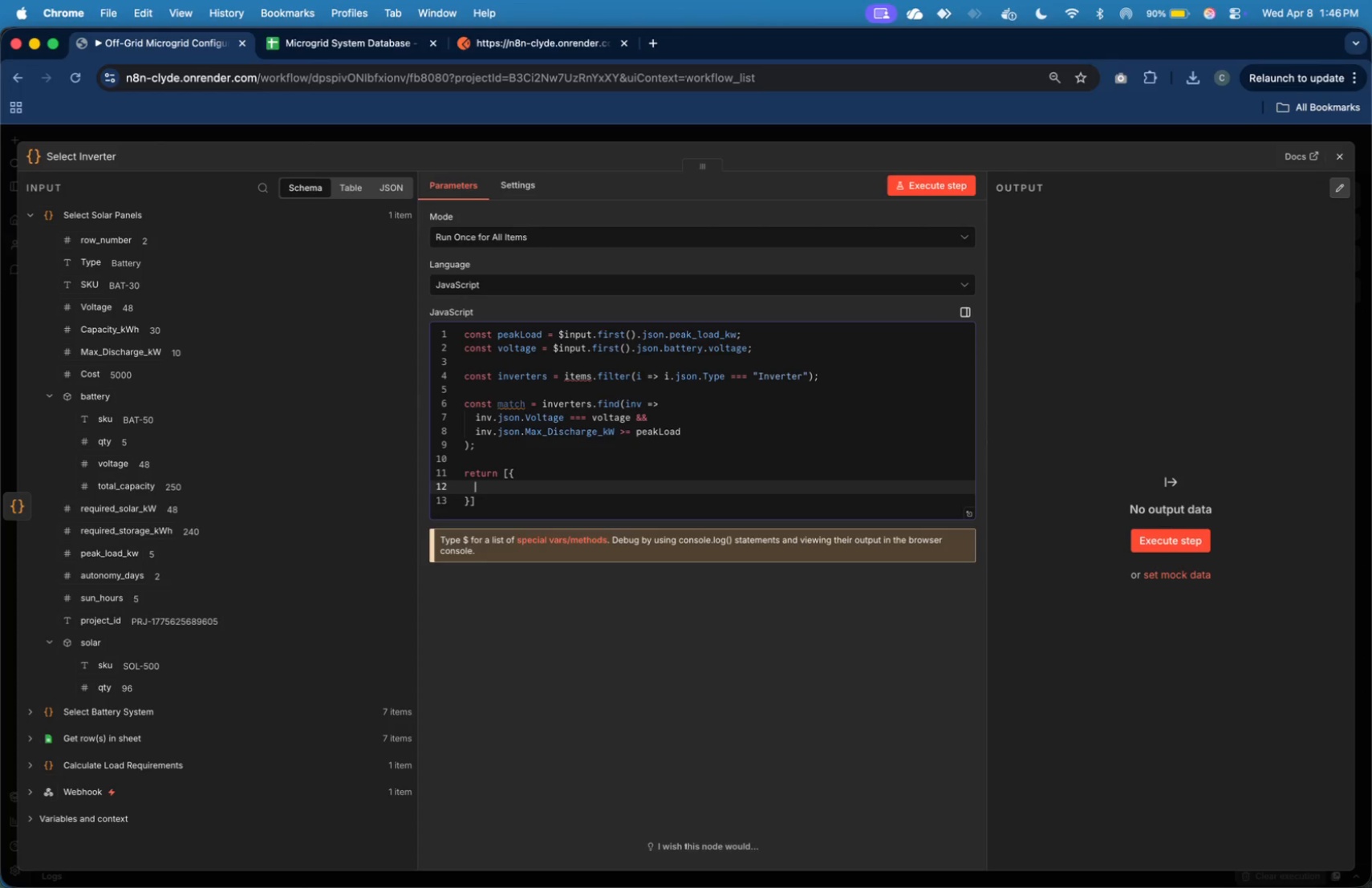 
hold_key(key=ArrowDown, duration=0.4)
 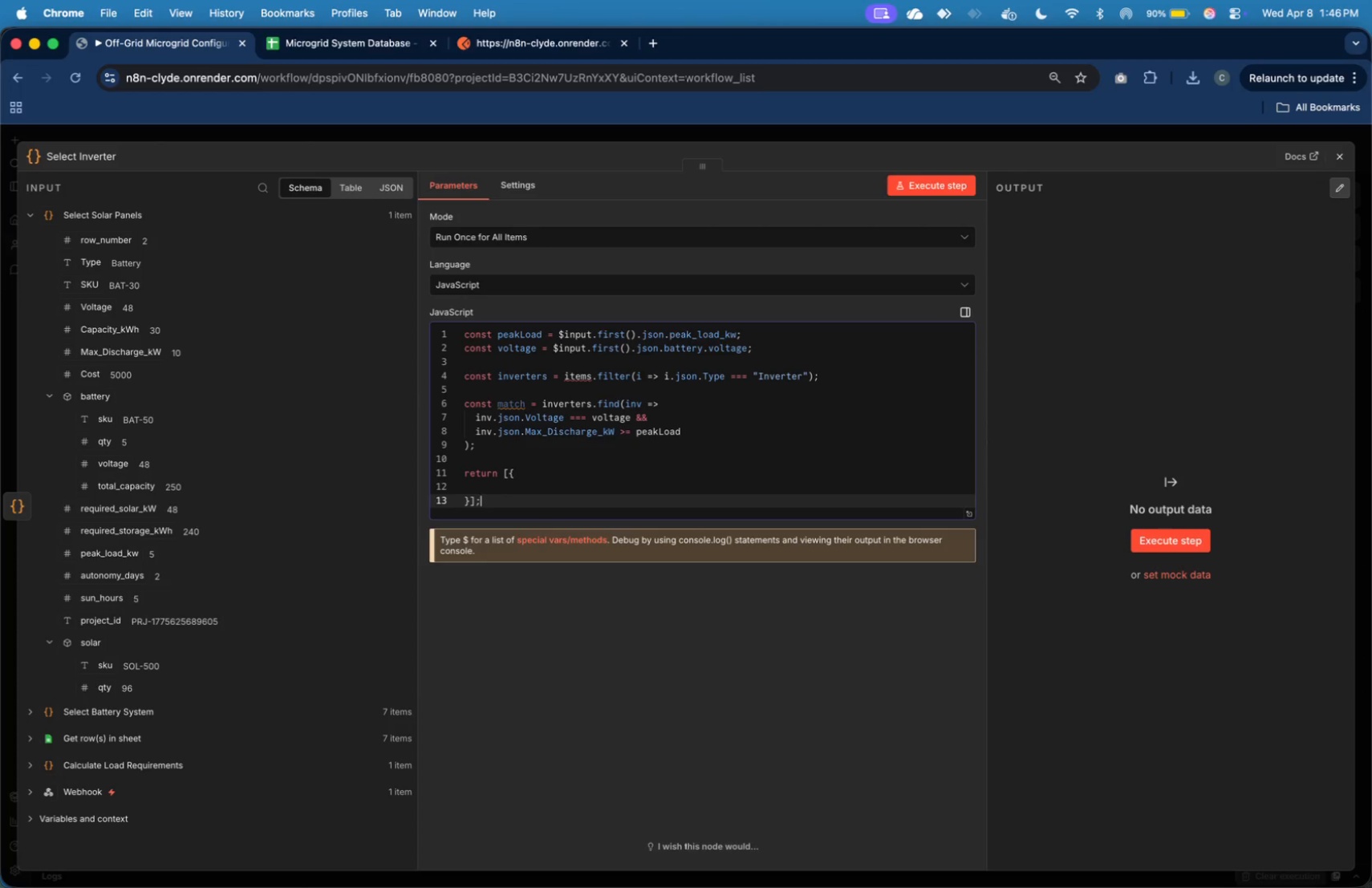 
key(Semicolon)
 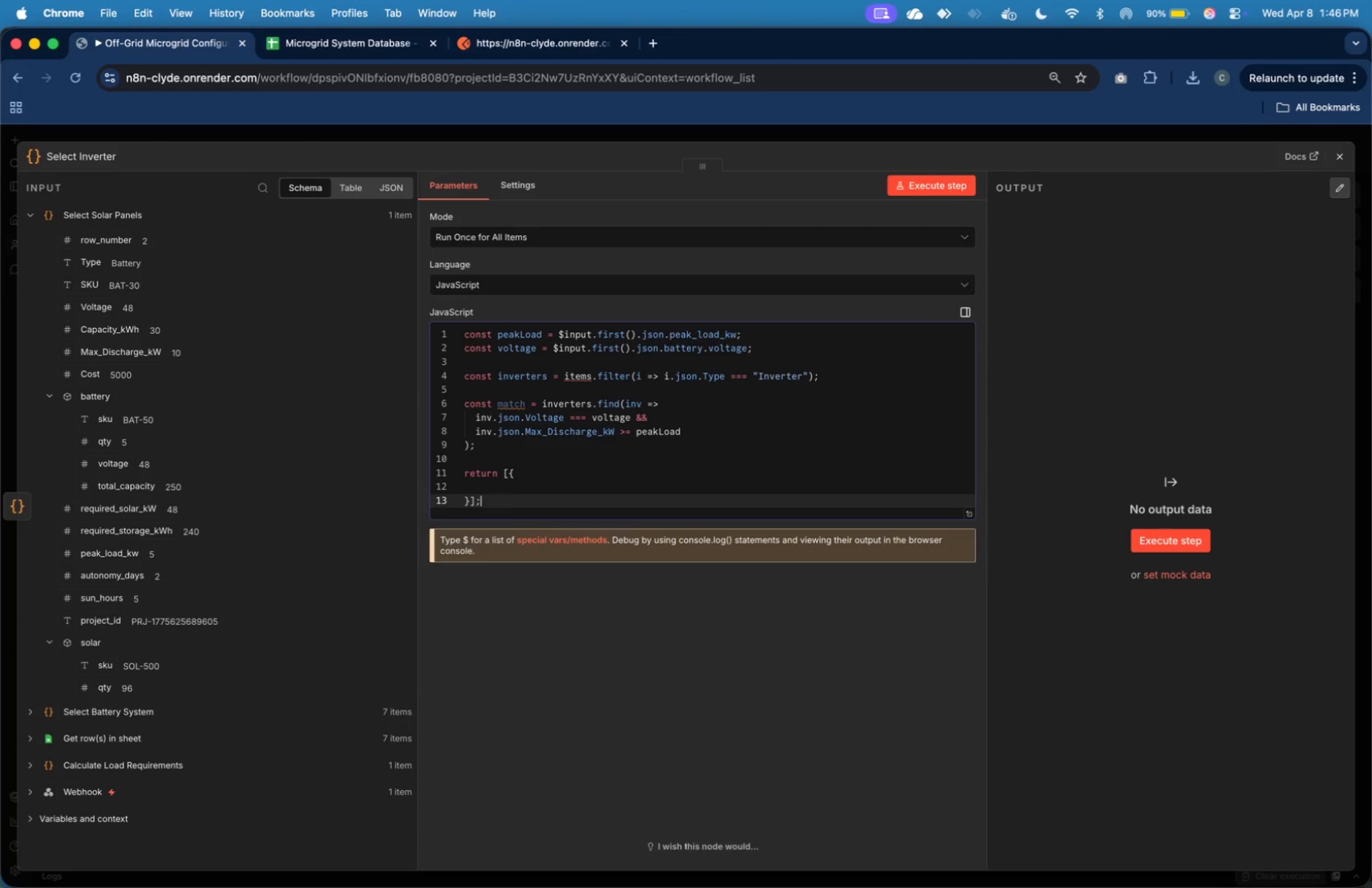 
key(ArrowUp)
 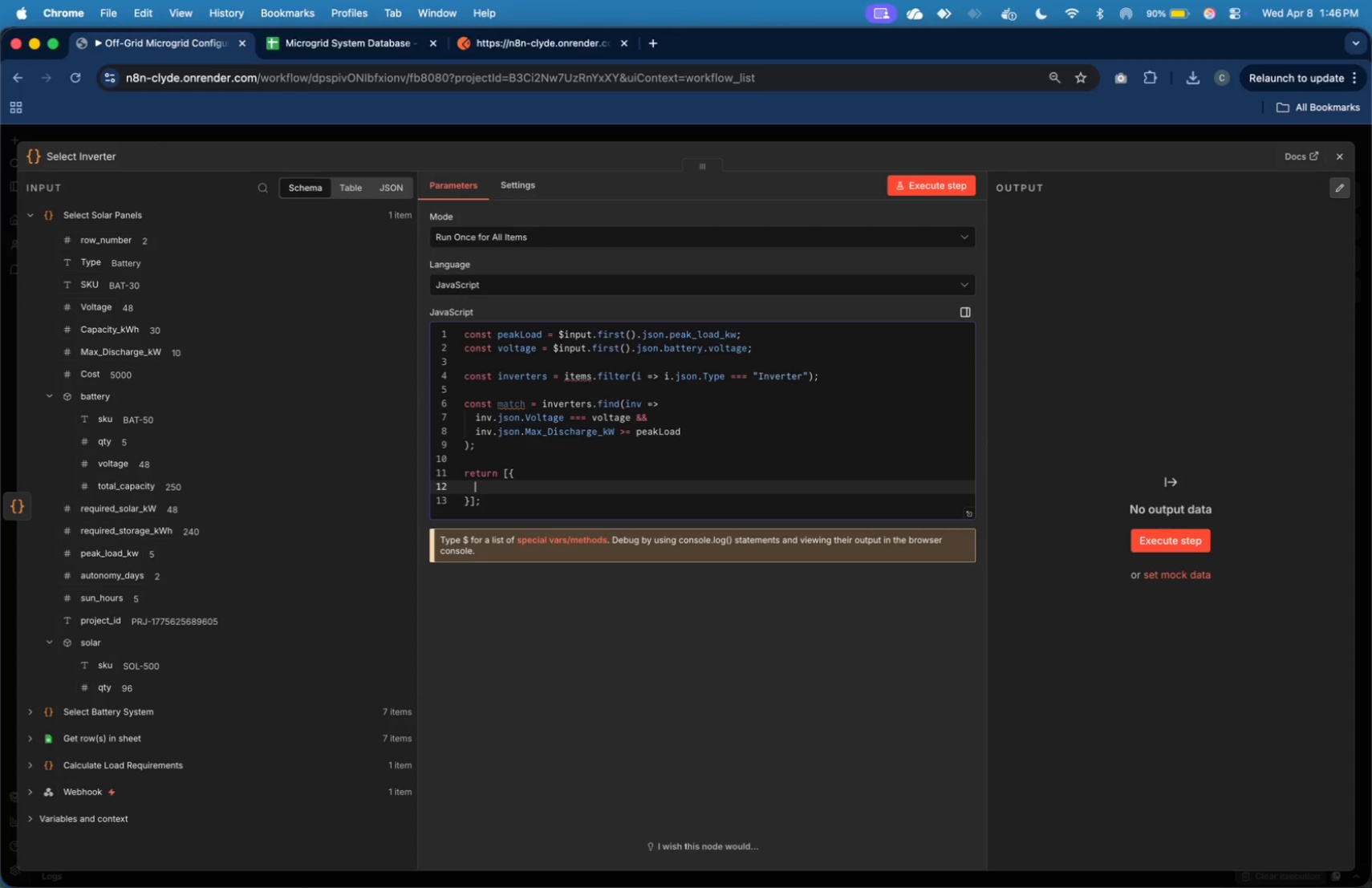 
type(...$json,)
 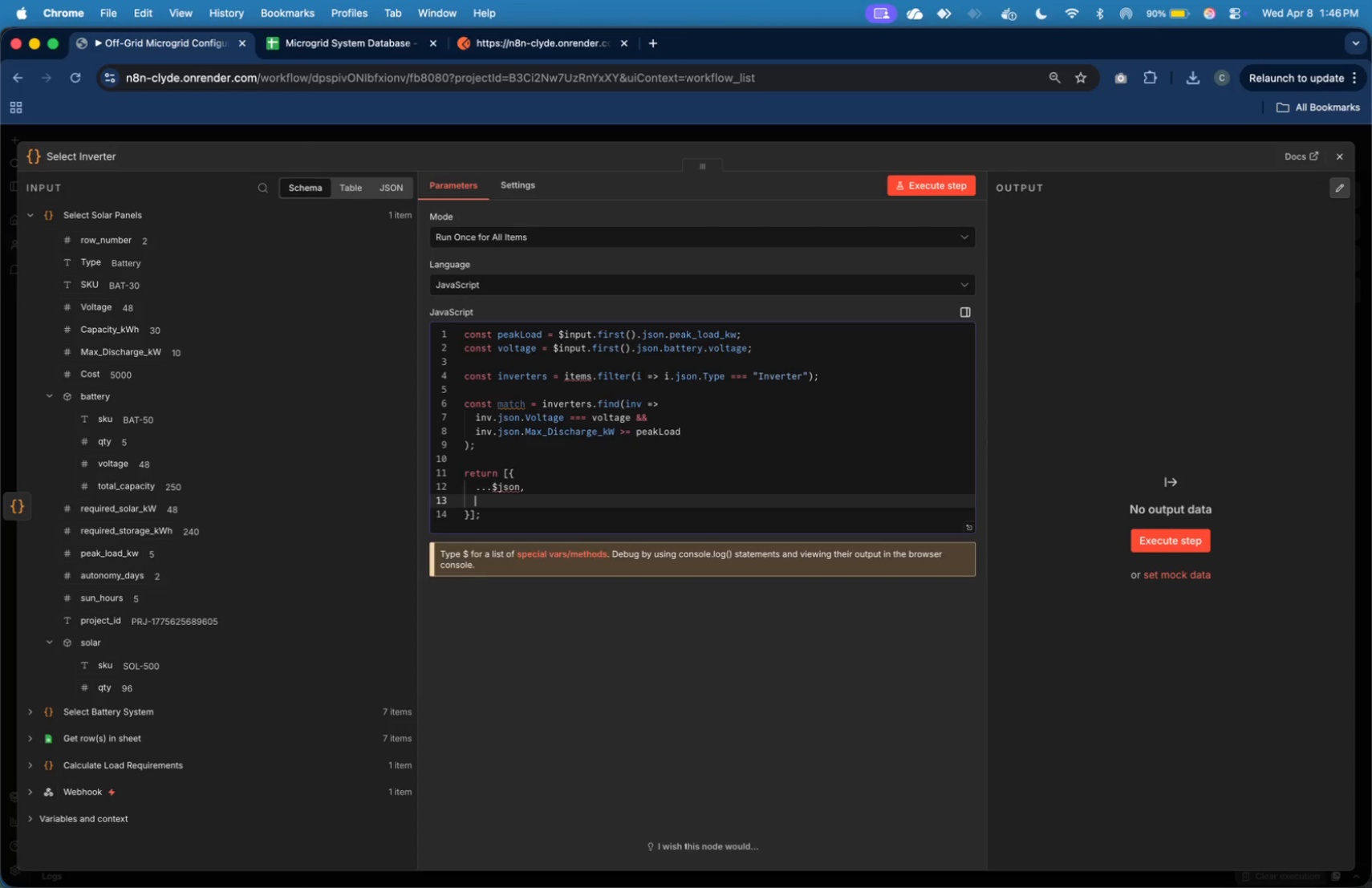 
 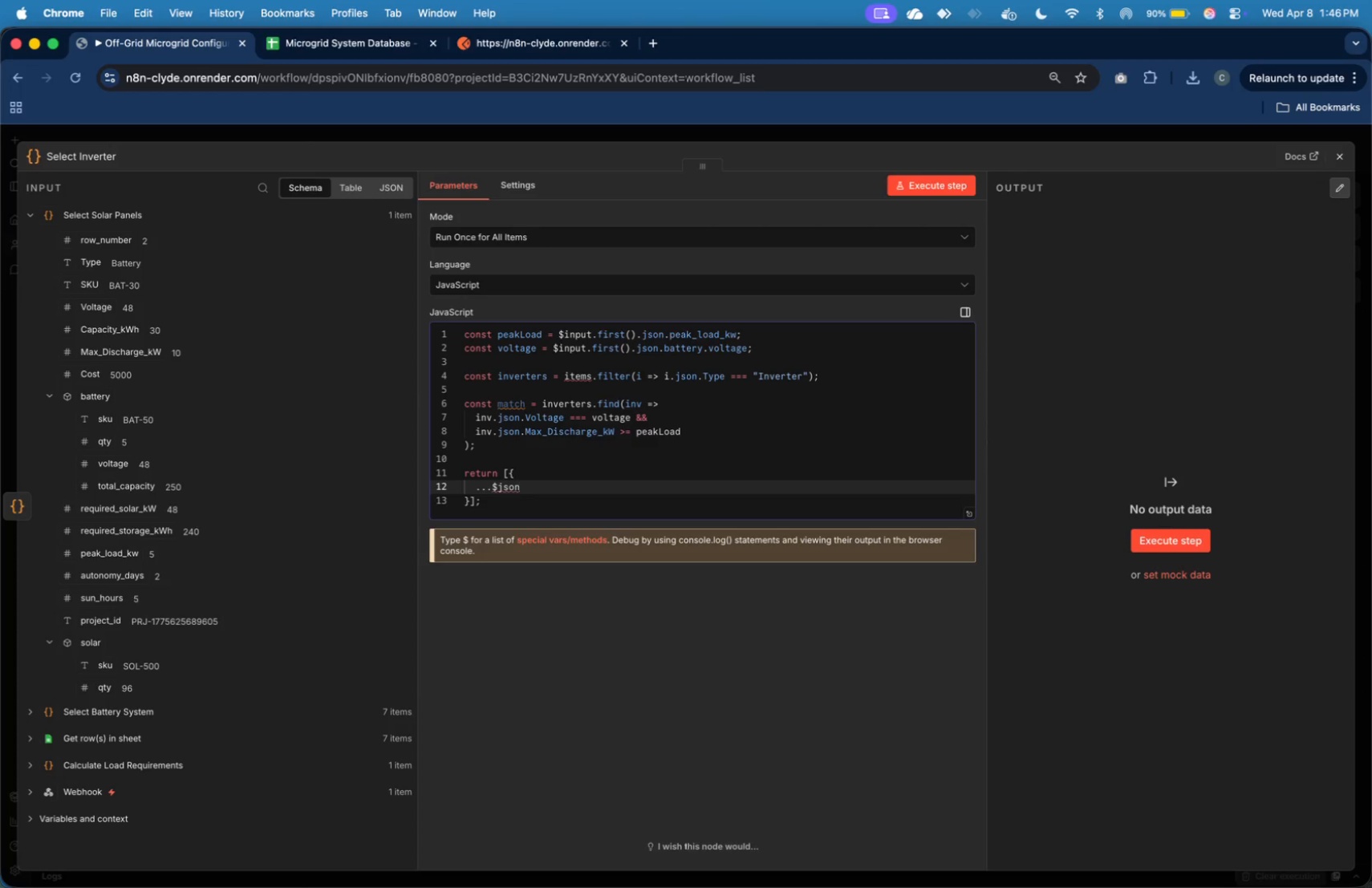 
key(Enter)
 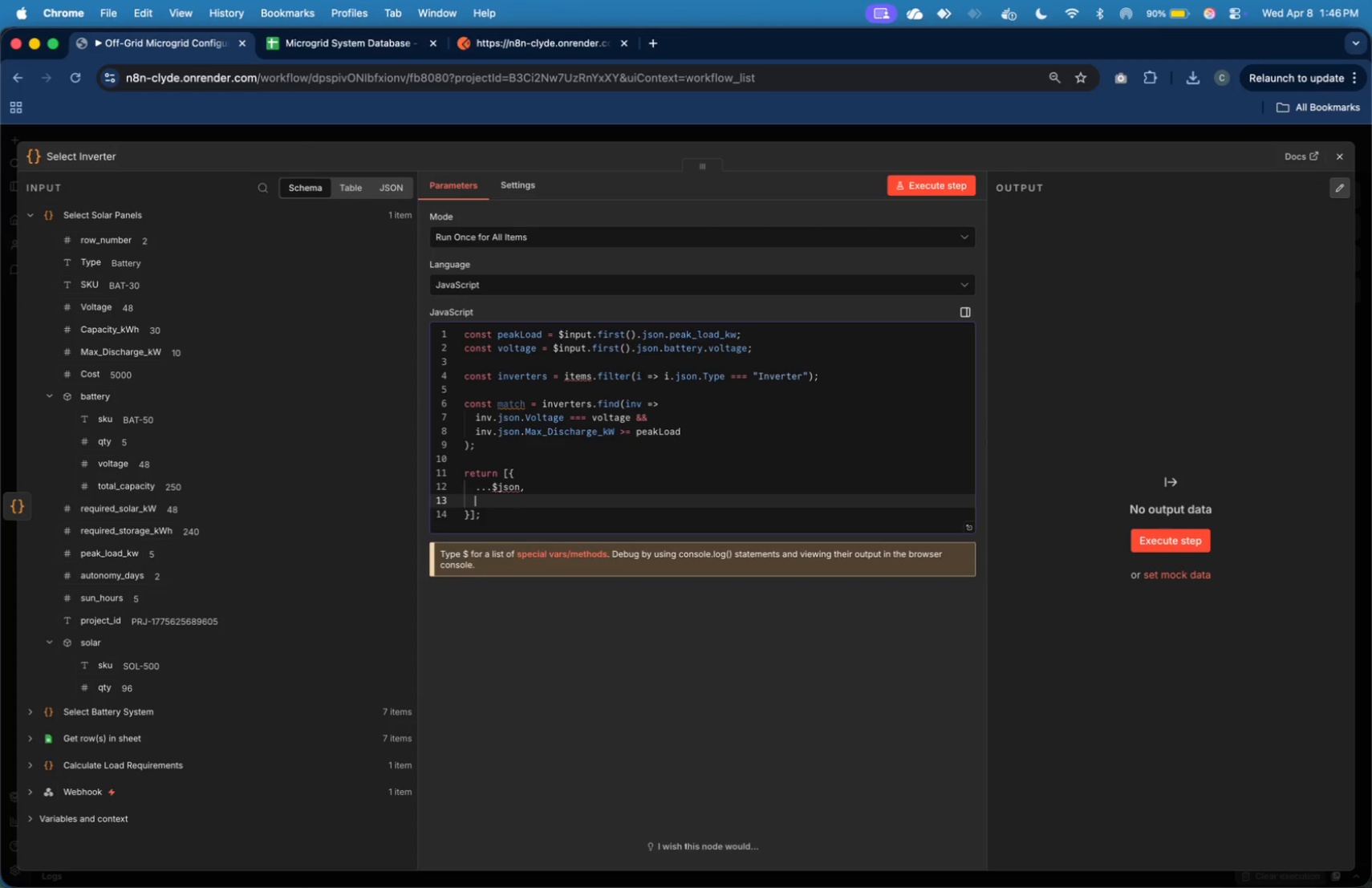 
type(inverter: match ? match.json : null)
 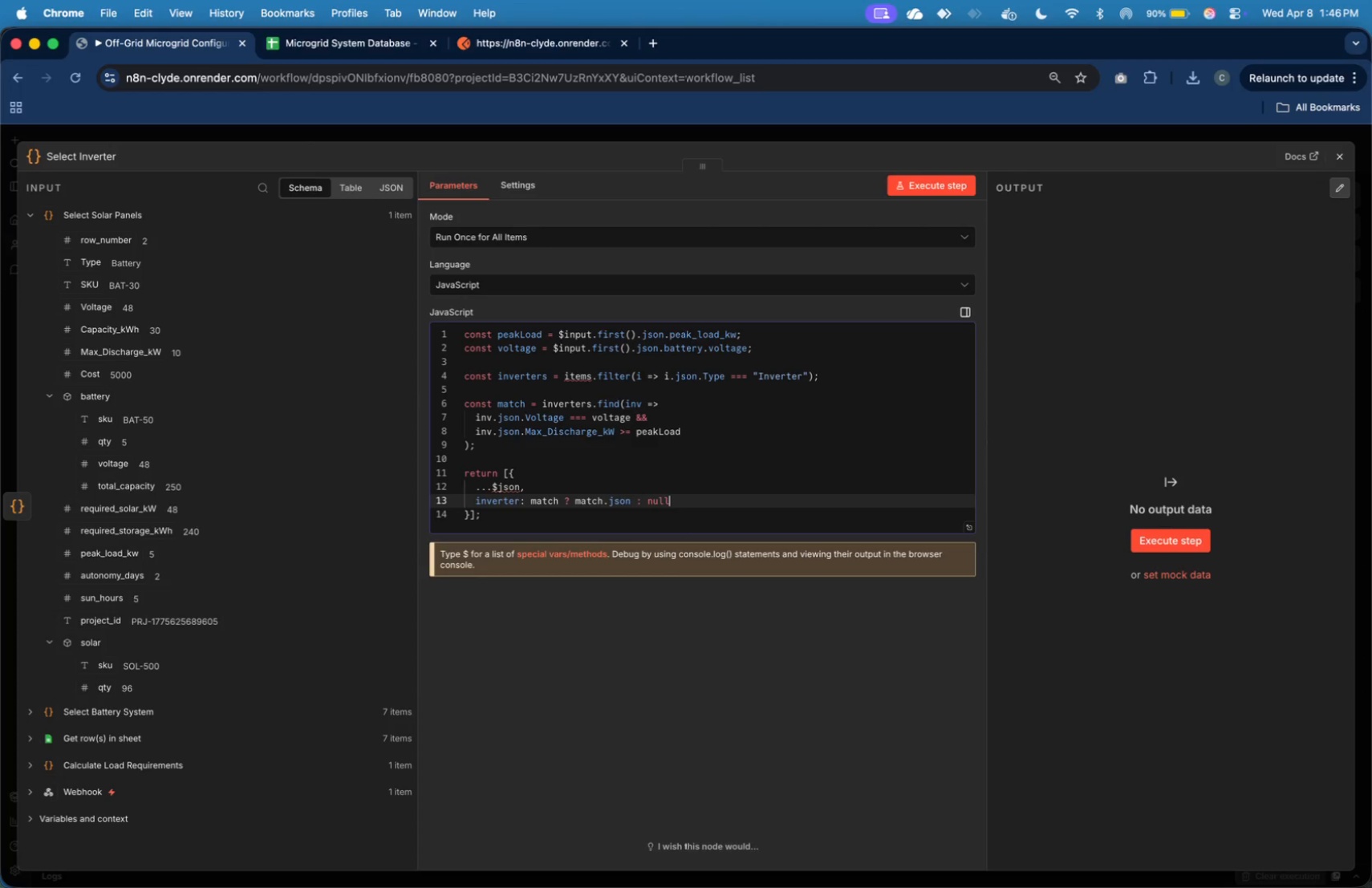 
wait(6.63)
 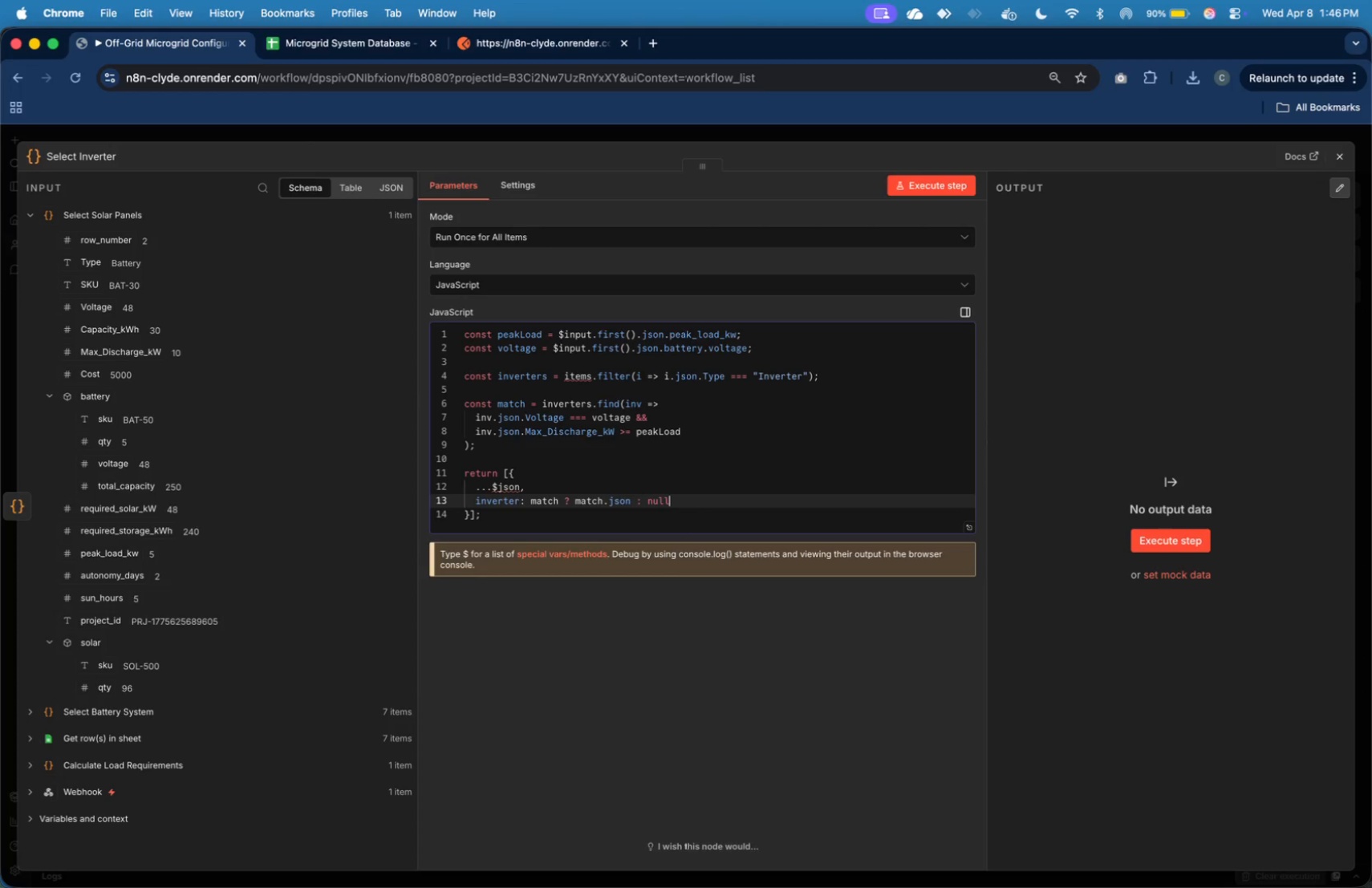 
left_click([958, 185])
 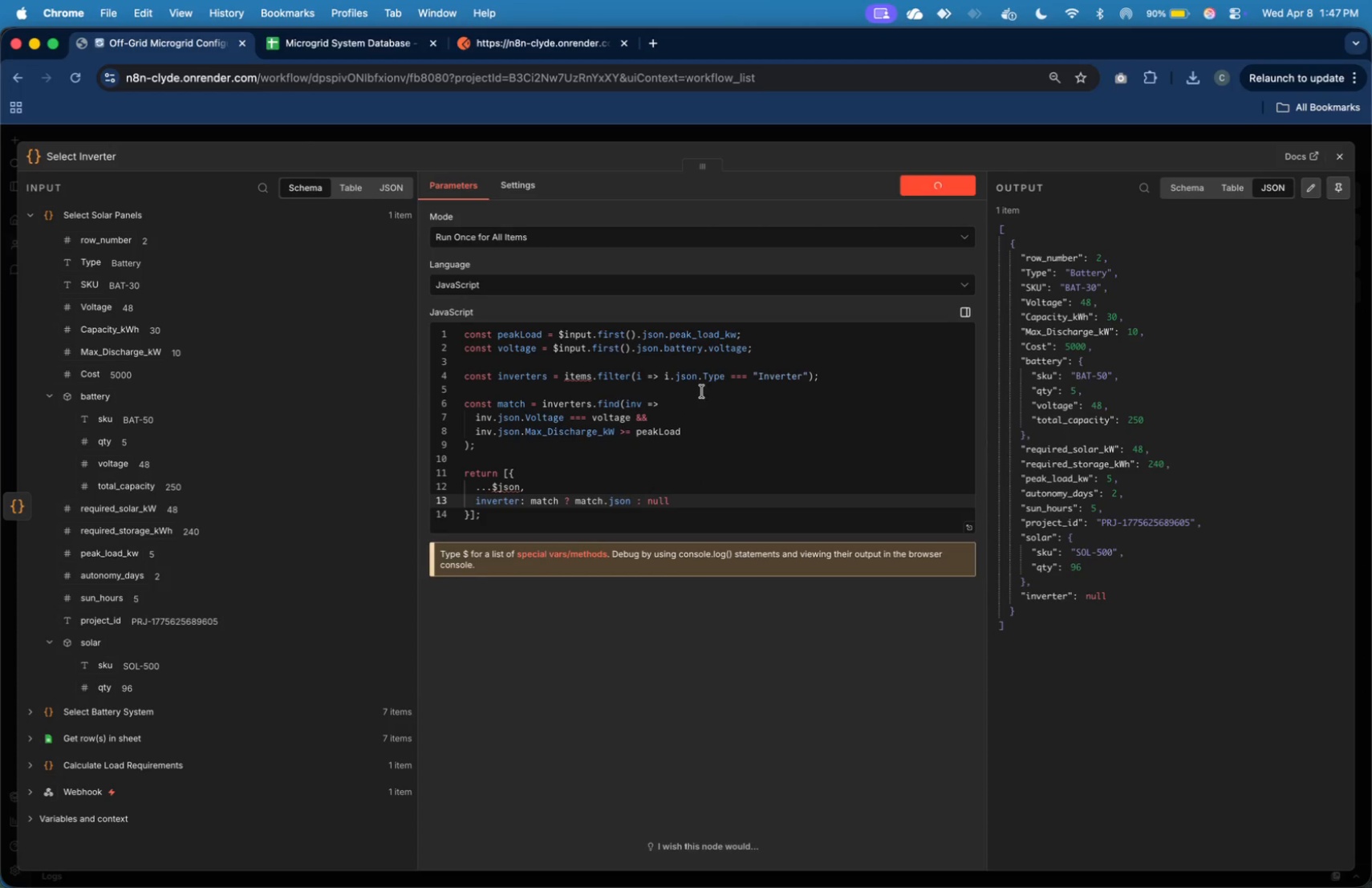 
wait(22.17)
 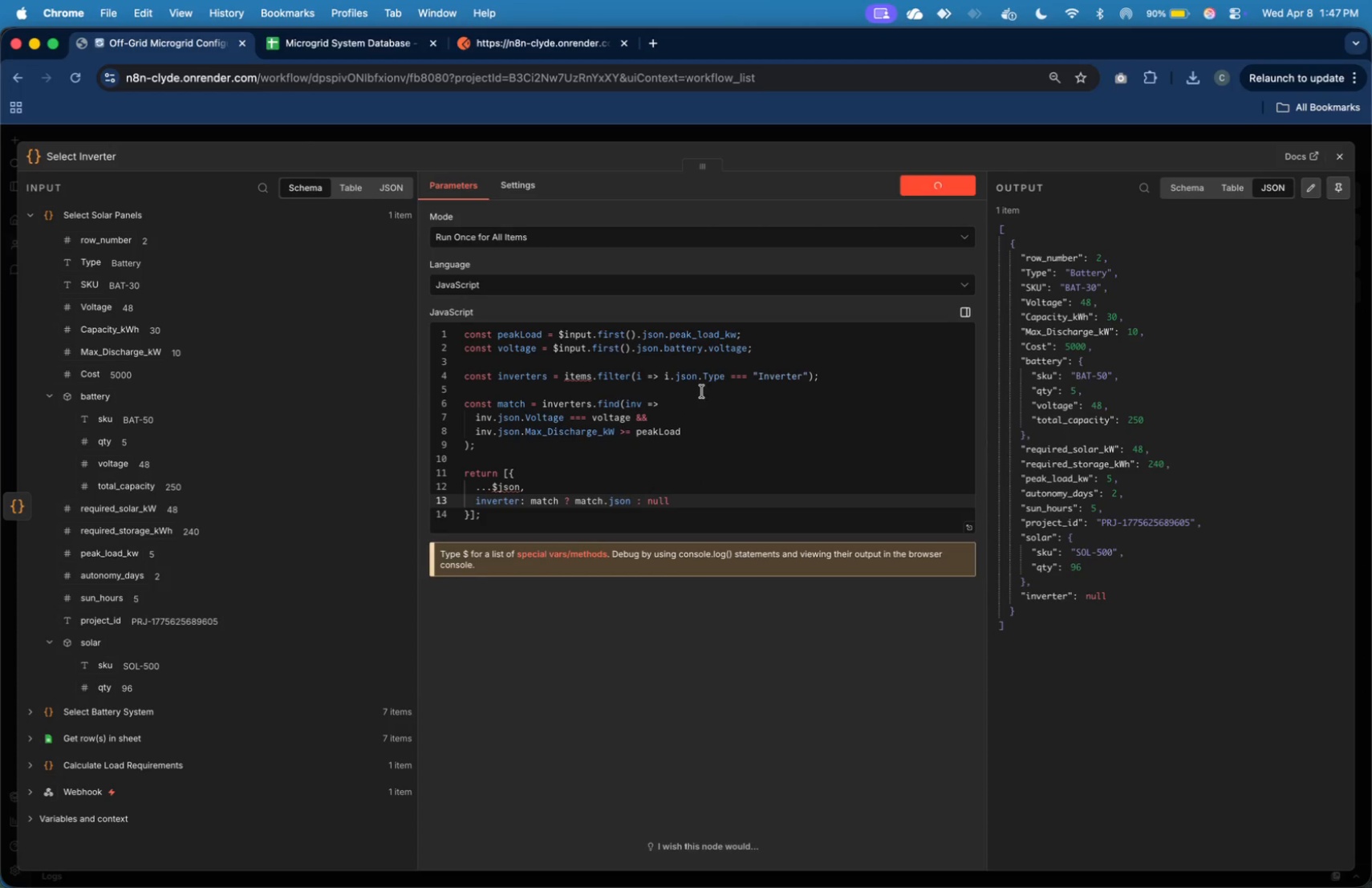 
left_click([838, 454])
 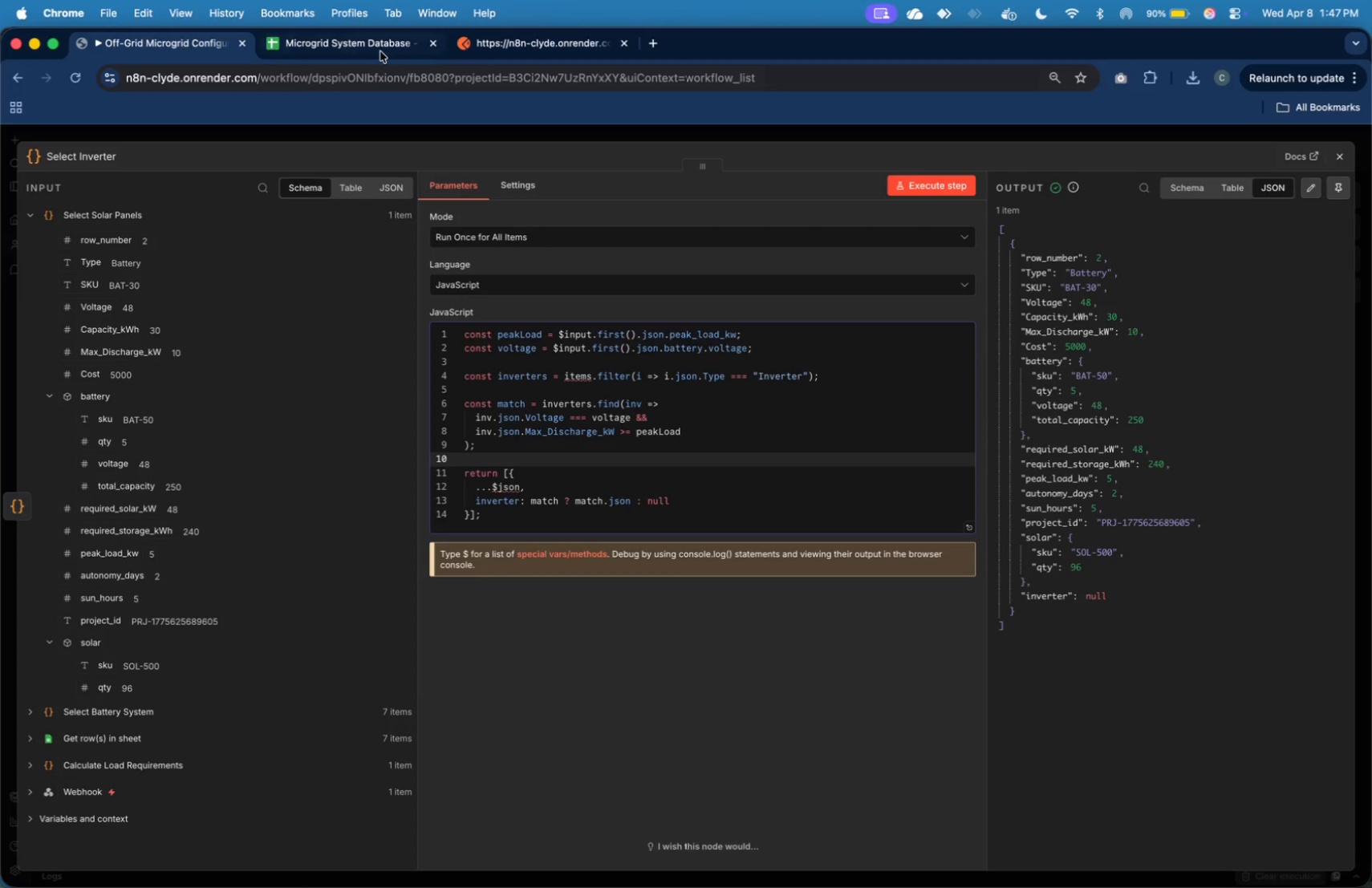 
wait(5.67)
 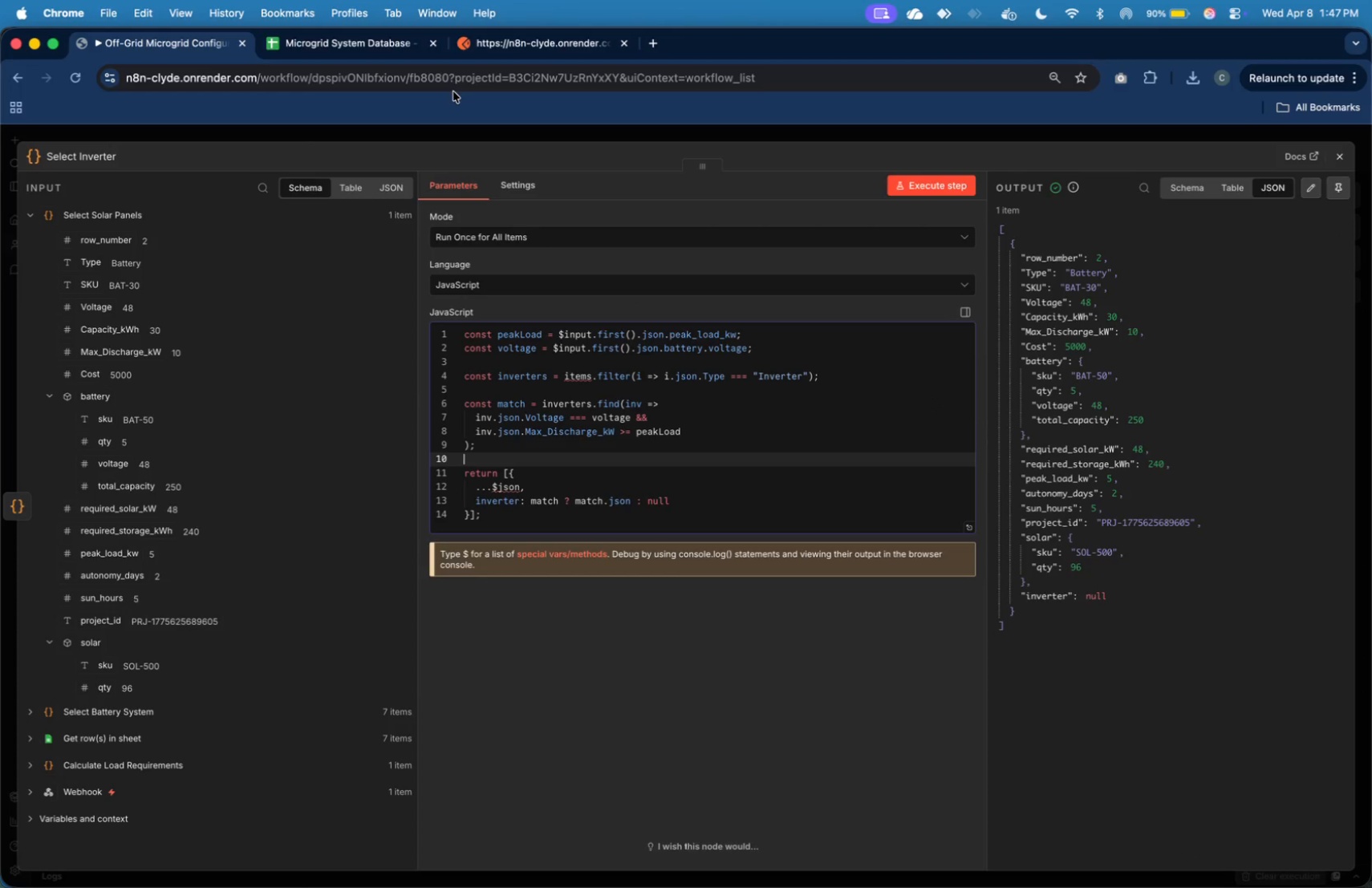 
left_click([378, 47])
 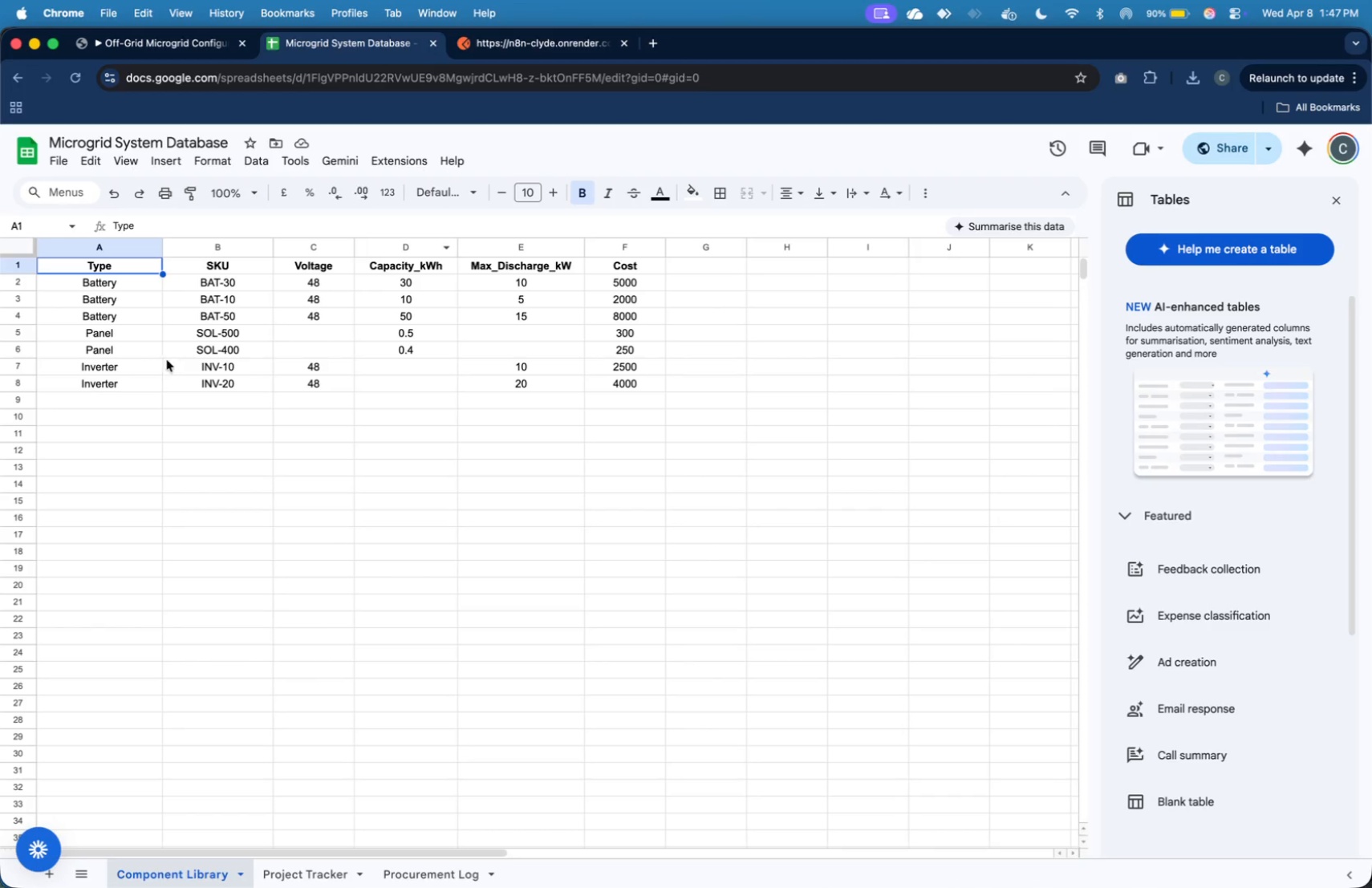 
left_click([160, 363])
 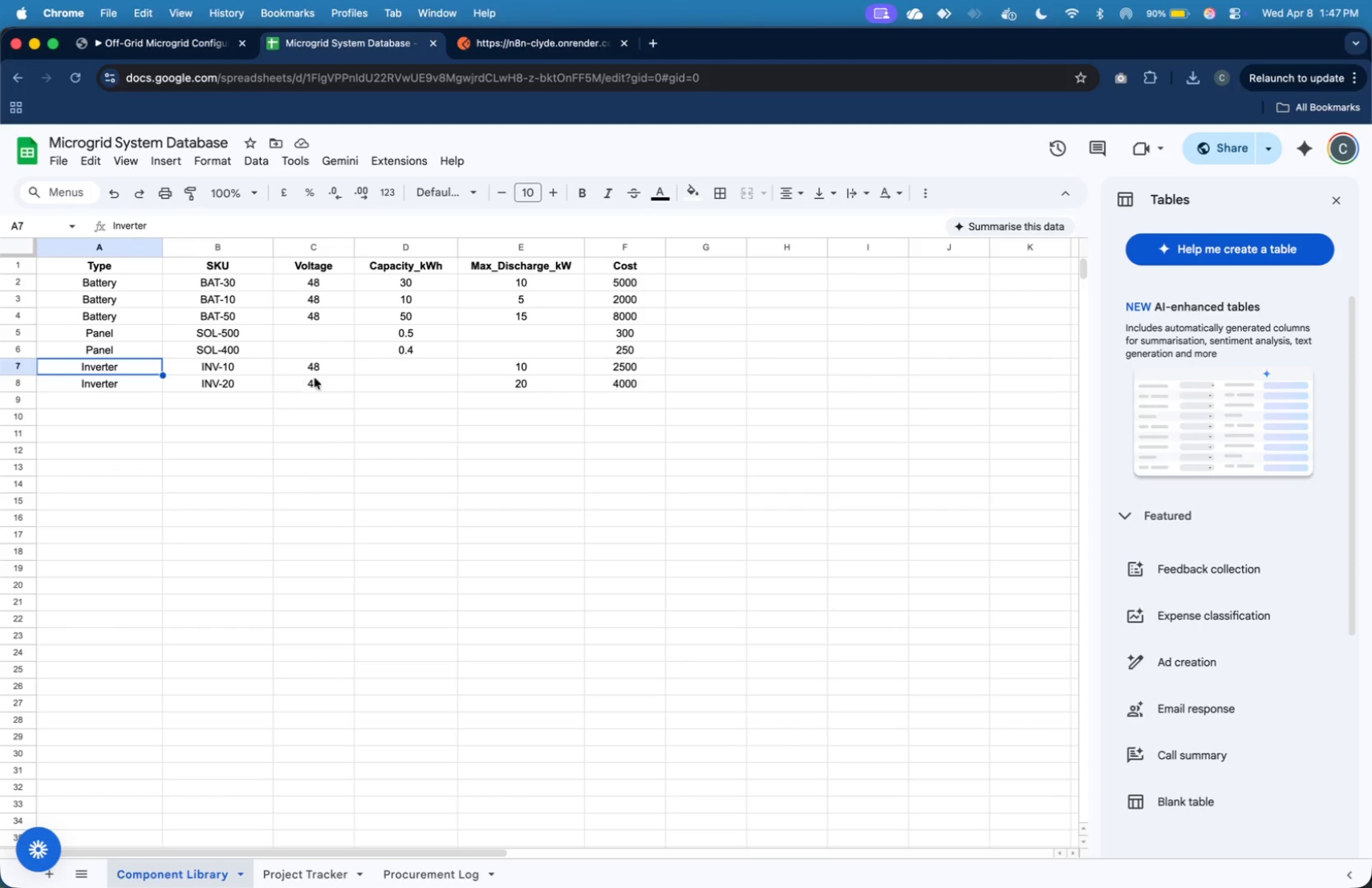 
left_click([324, 368])
 